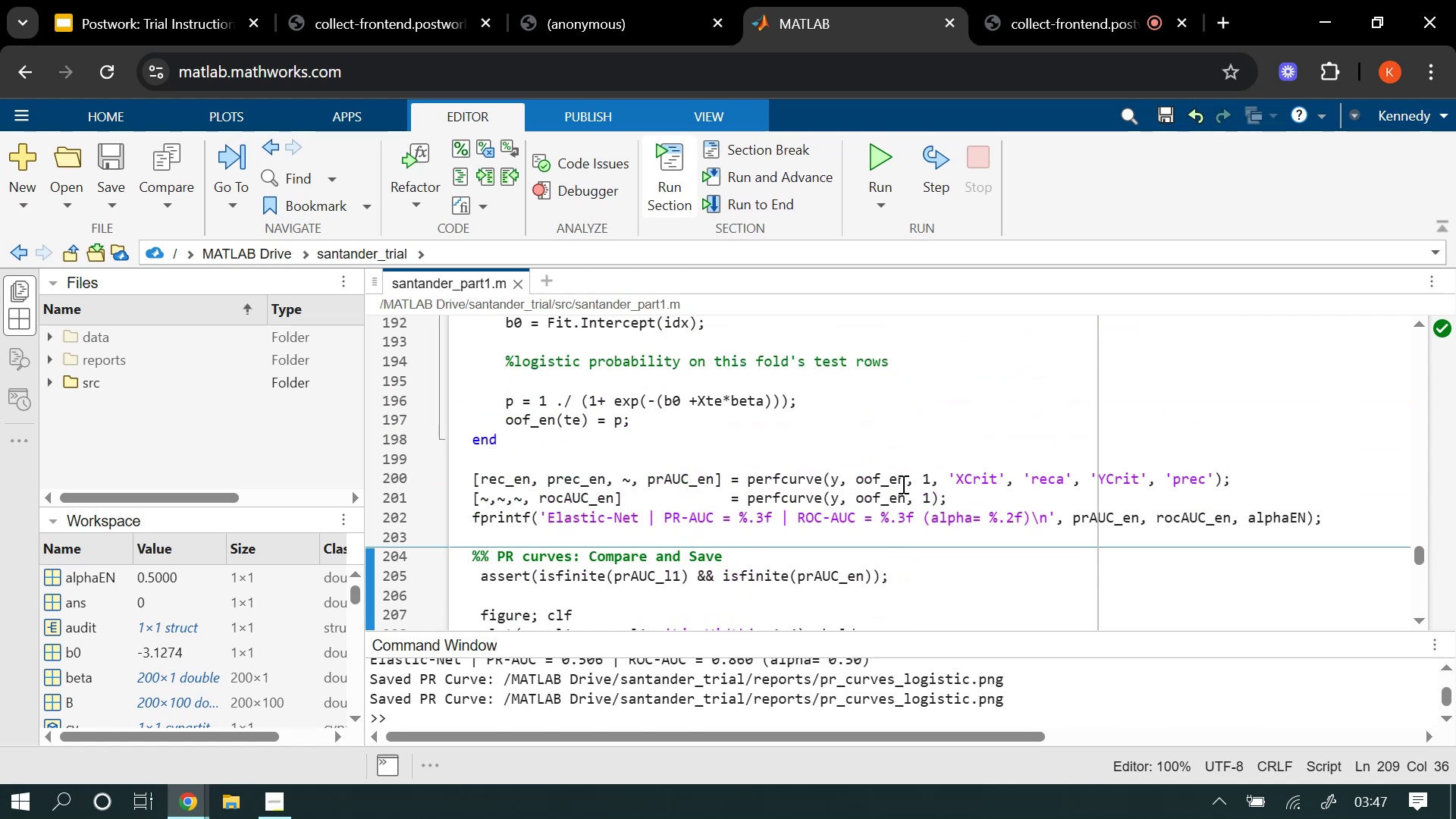 
scroll: coordinate [902, 484], scroll_direction: down, amount: 3.0
 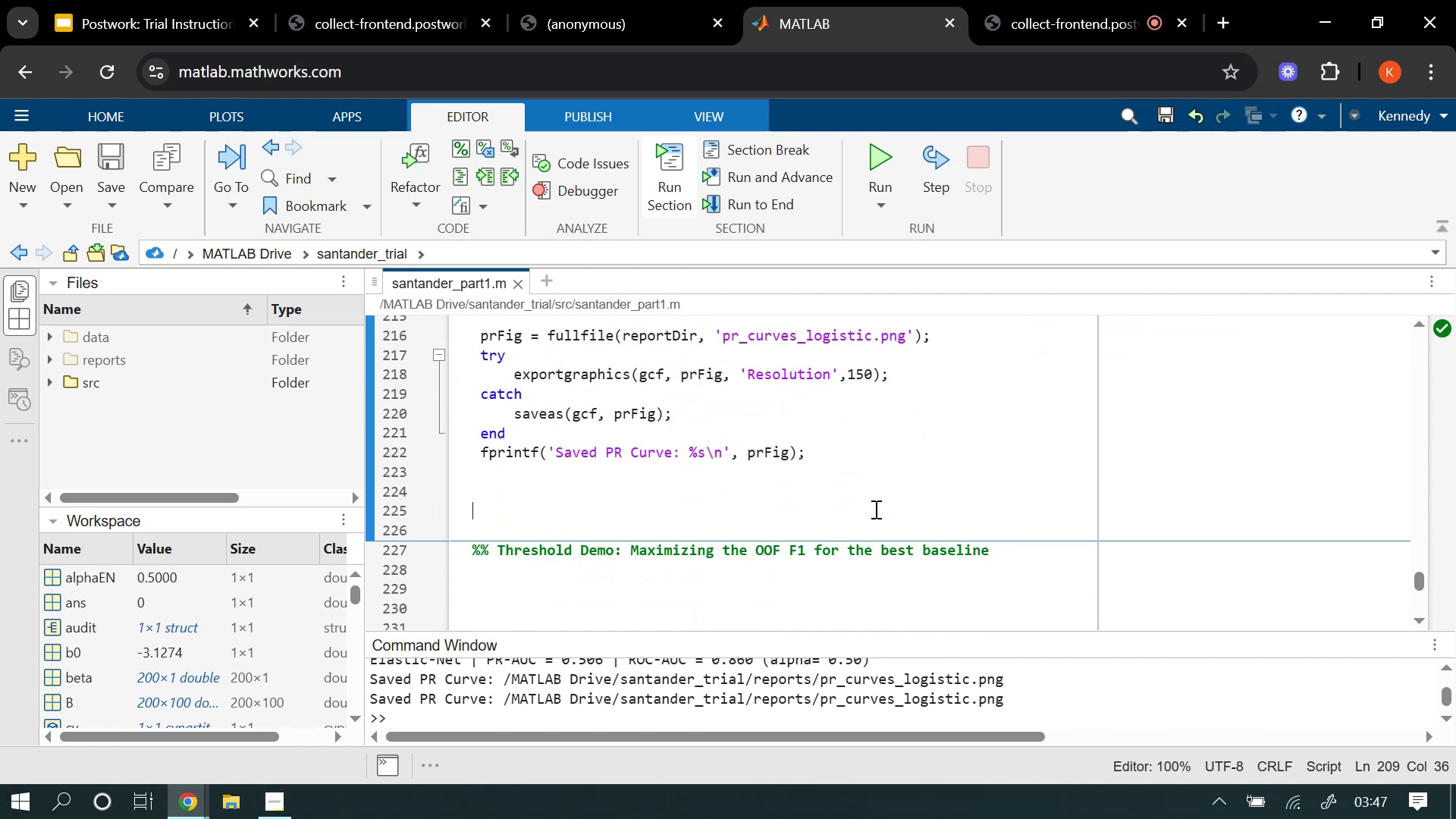 
key(Backspace)
 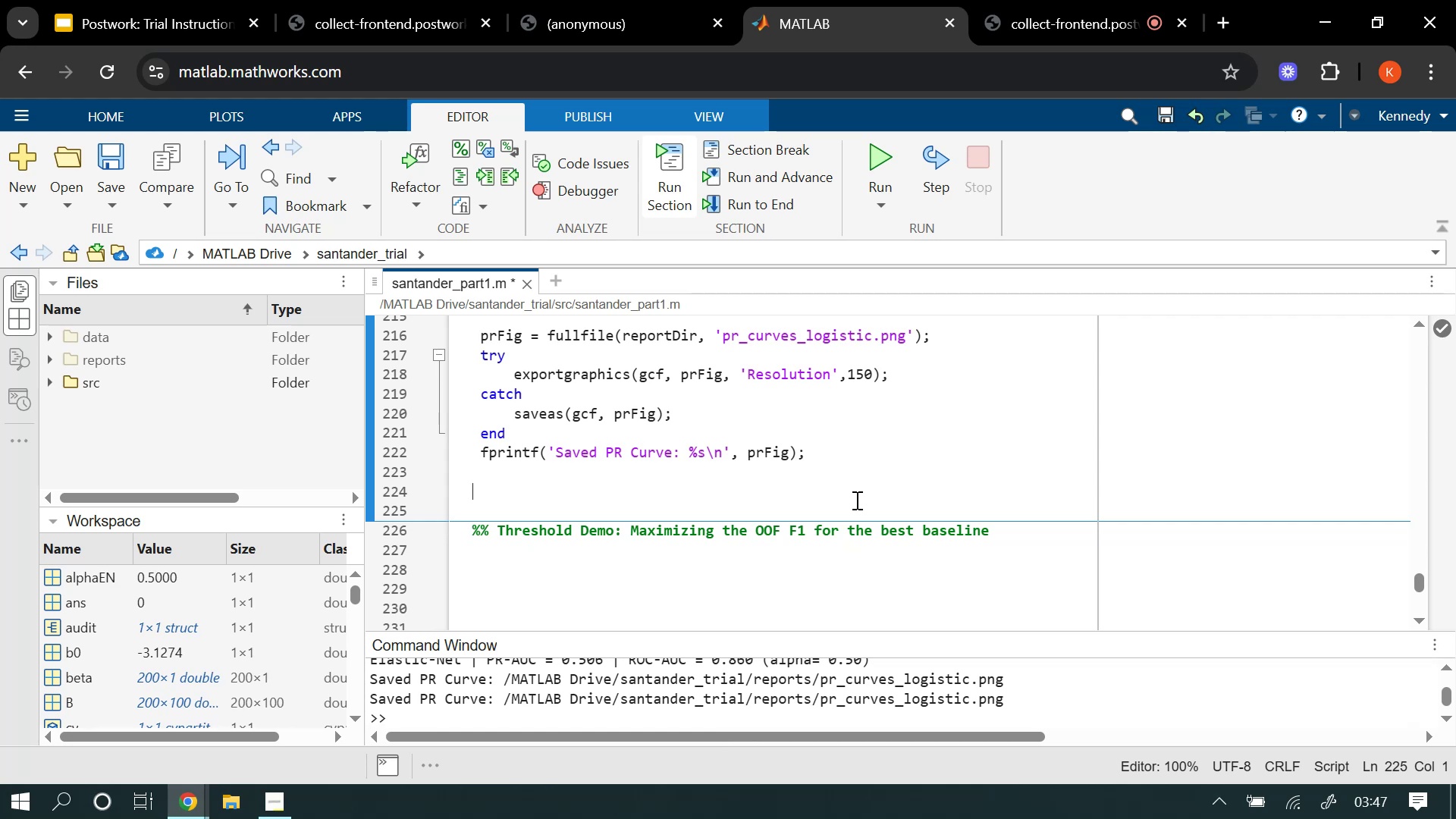 
key(Backspace)
 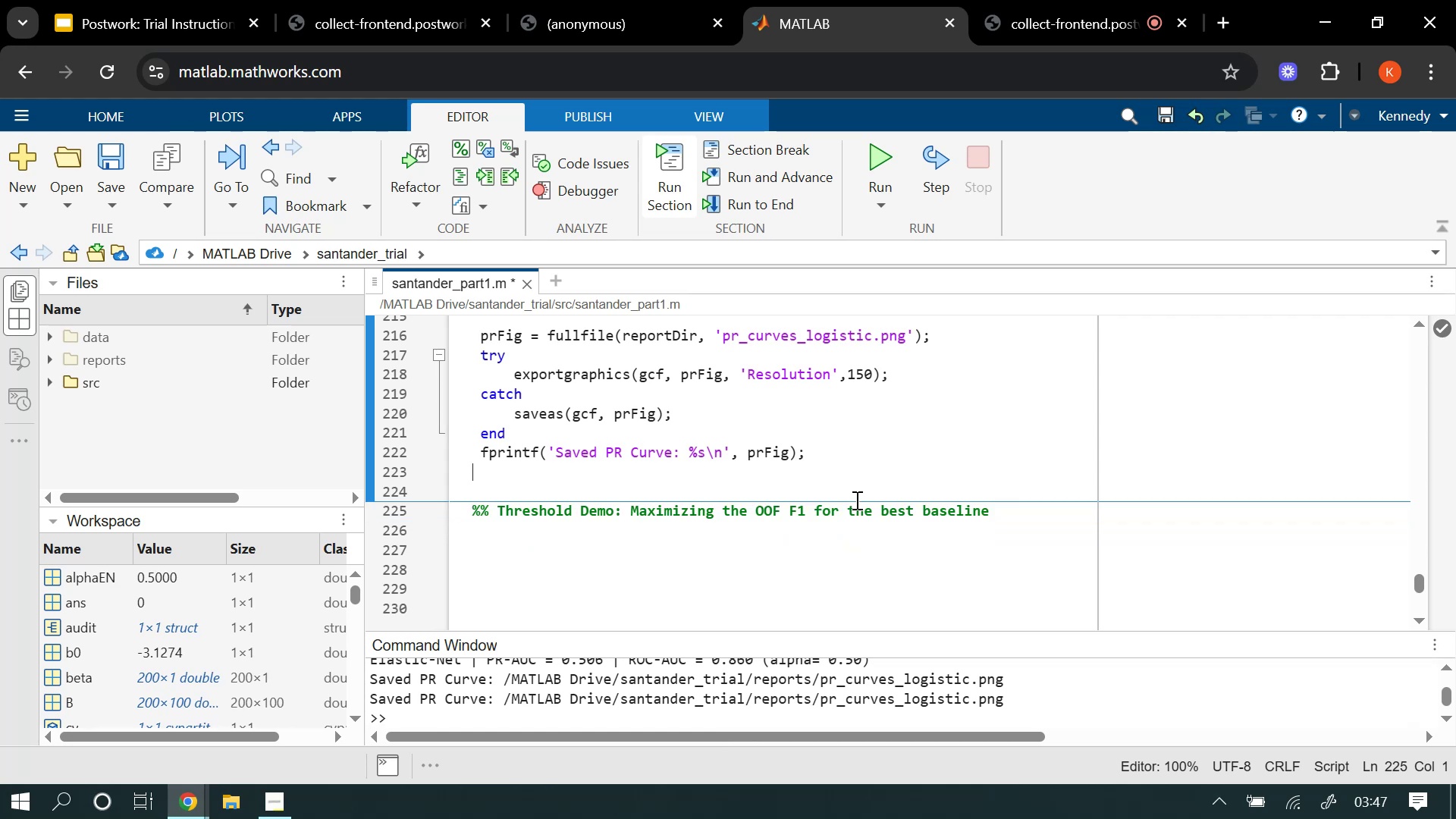 
key(Backspace)
 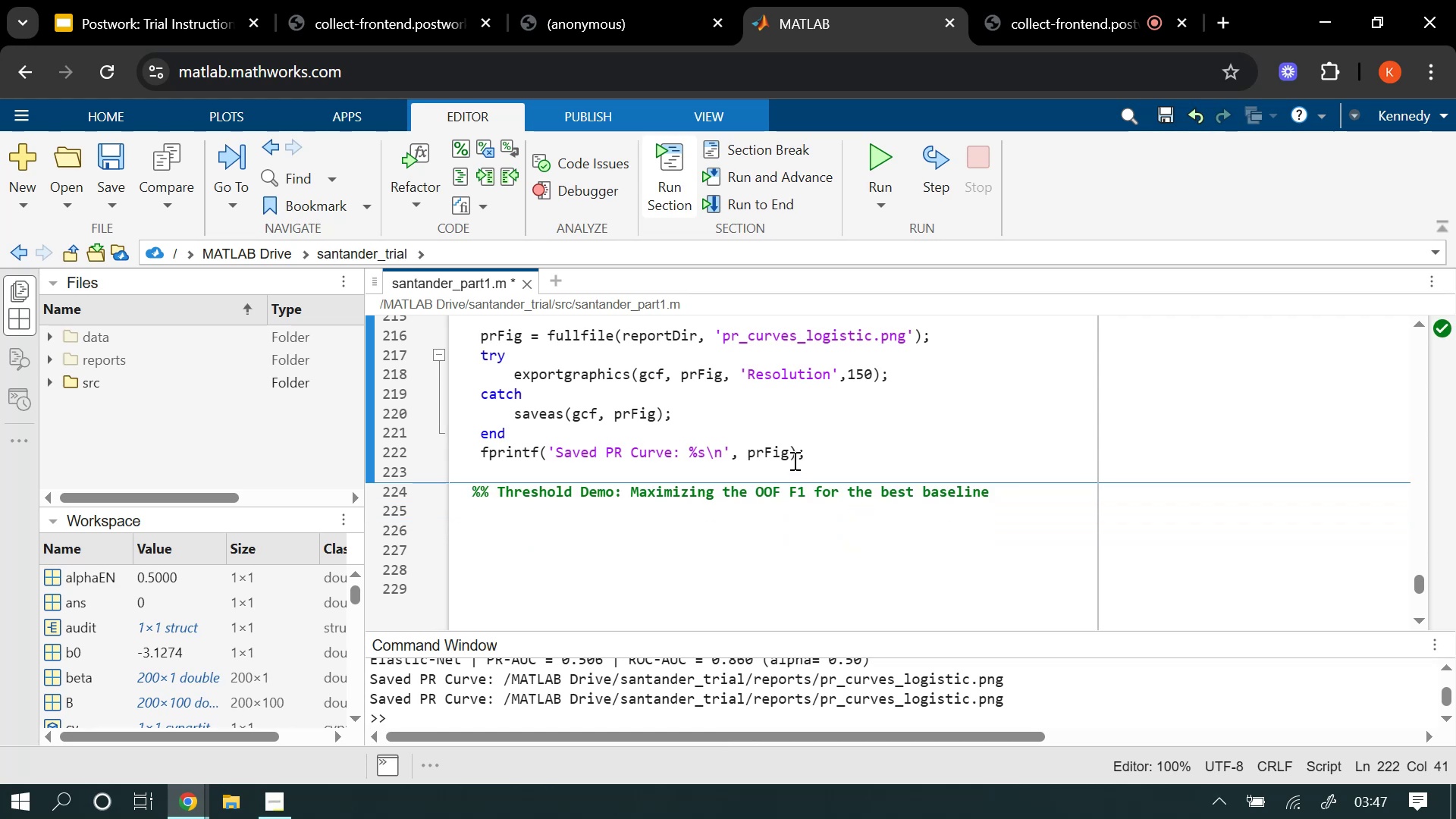 
scroll: coordinate [798, 459], scroll_direction: up, amount: 3.0
 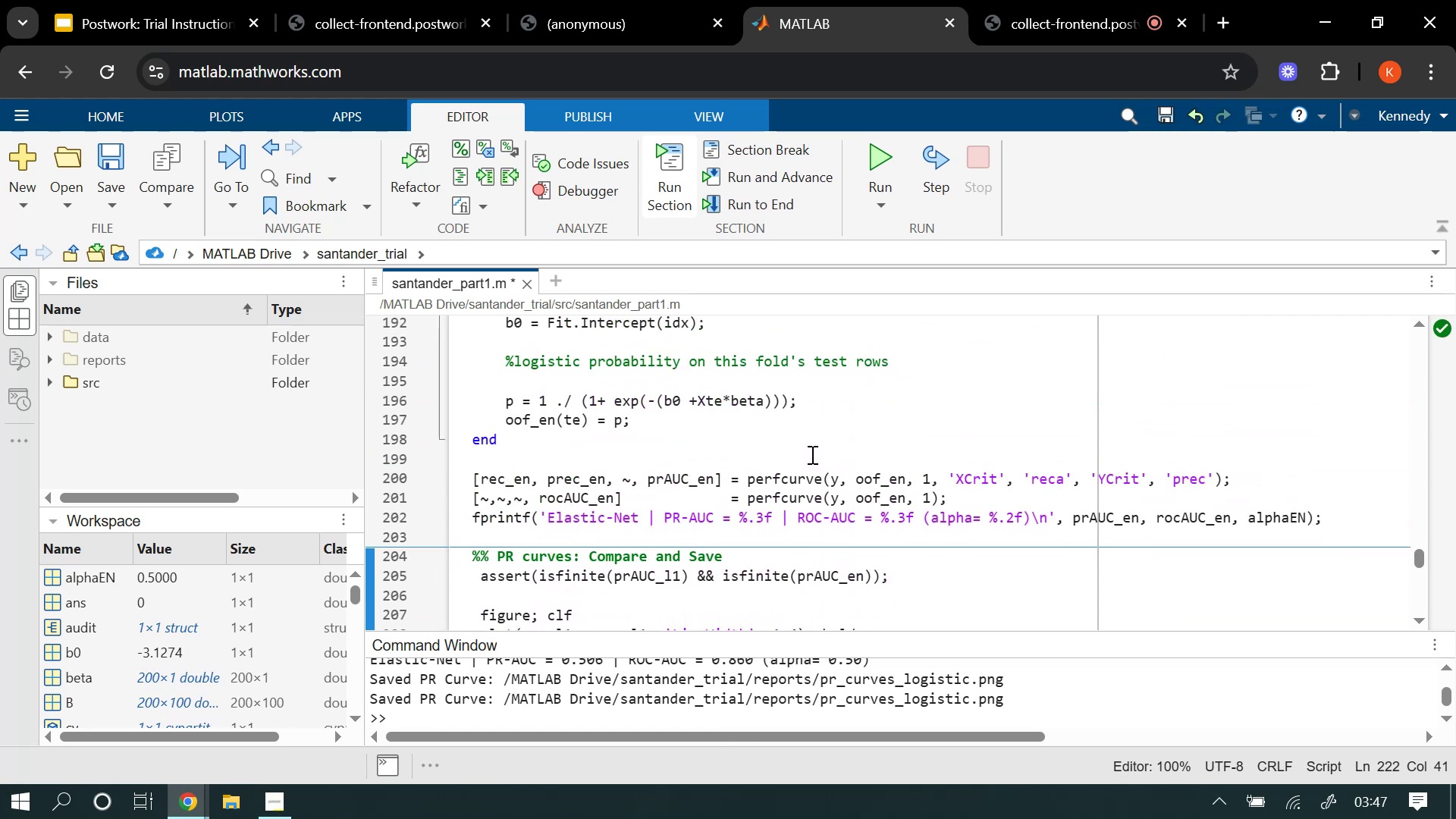 
scroll: coordinate [815, 452], scroll_direction: down, amount: 3.0
 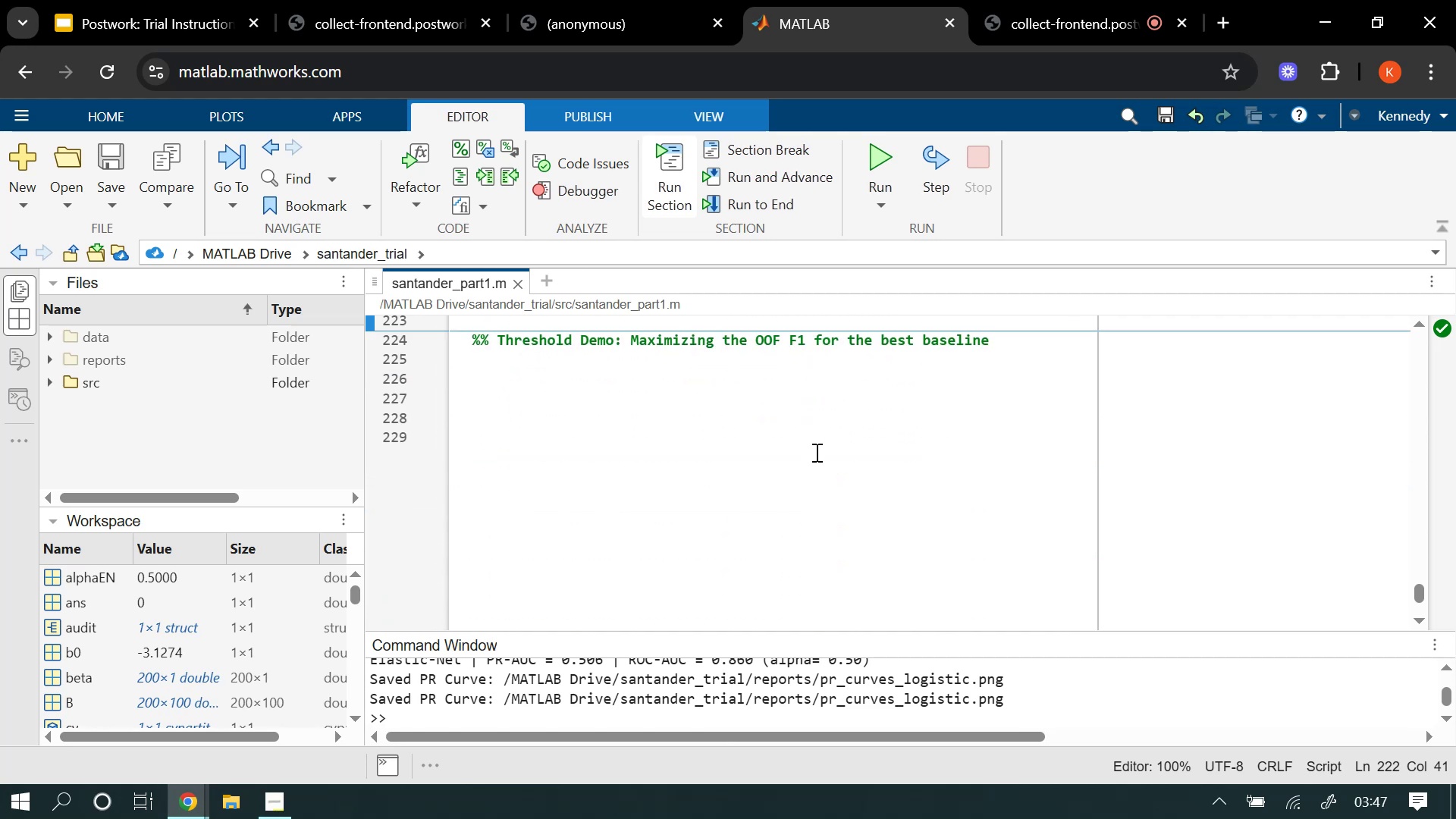 
scroll: coordinate [815, 452], scroll_direction: up, amount: 1.0
 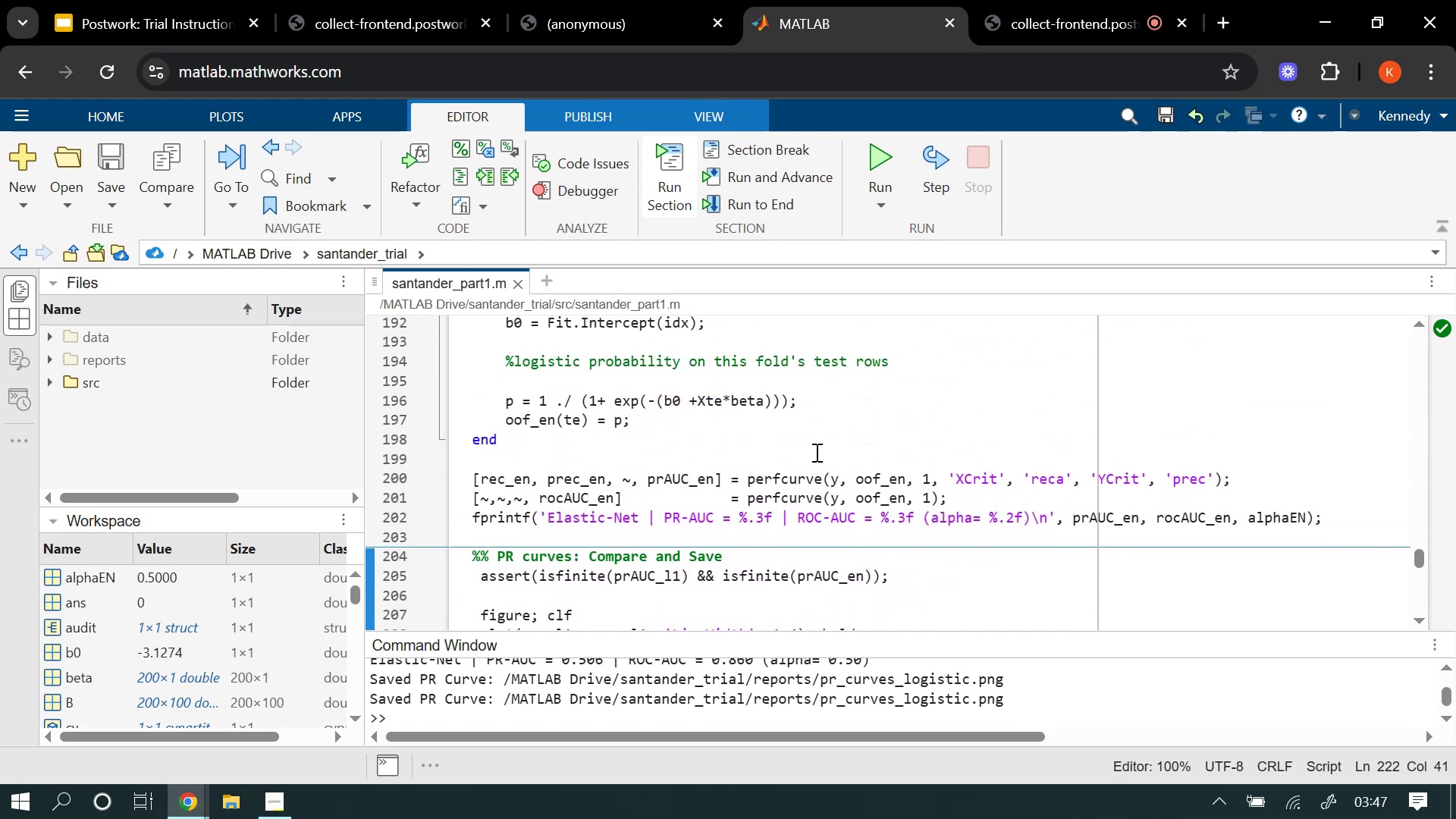 
scroll: coordinate [815, 452], scroll_direction: down, amount: 1.0
 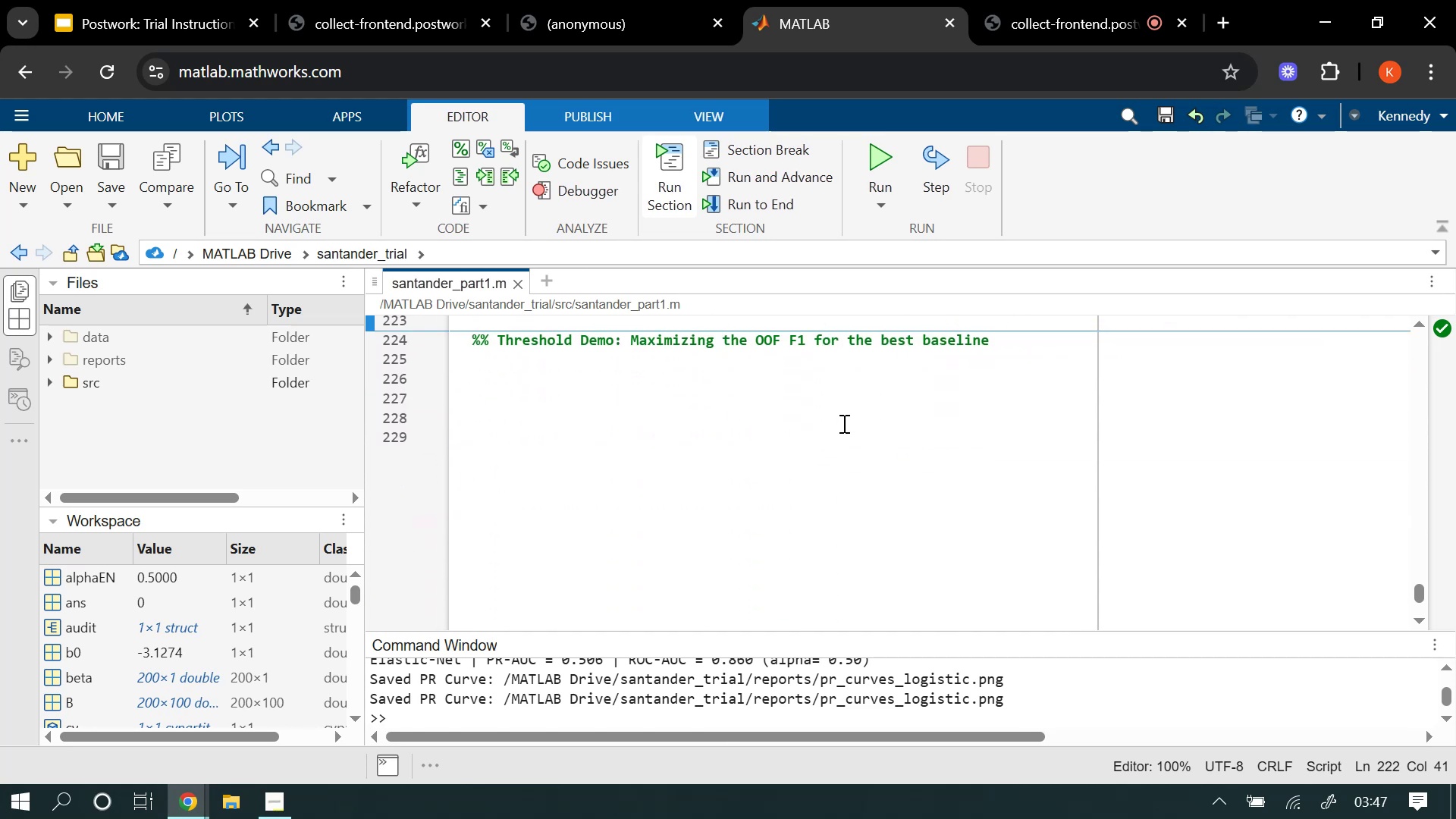 
scroll: coordinate [843, 422], scroll_direction: up, amount: 1.0
 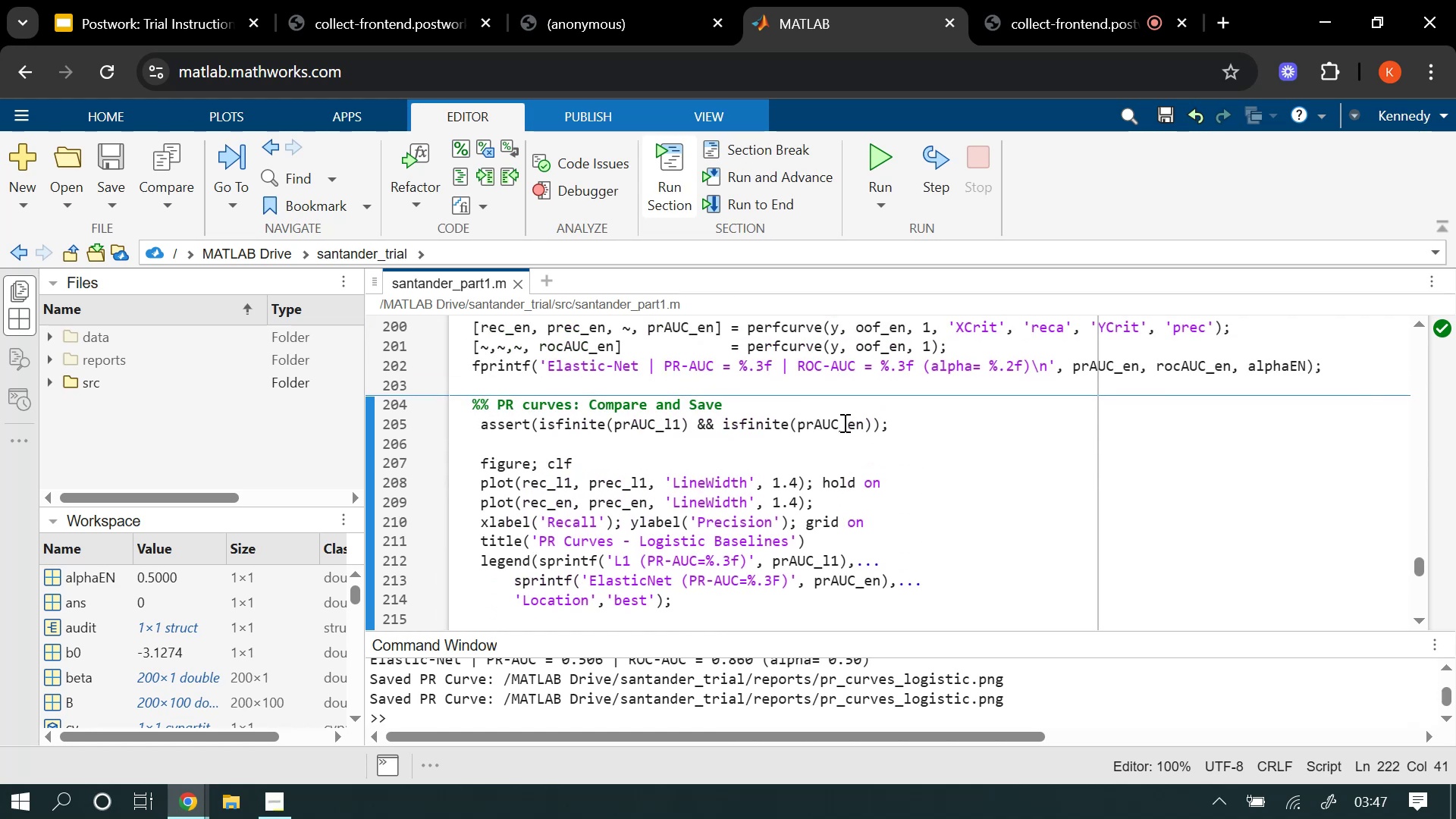 
scroll: coordinate [843, 424], scroll_direction: down, amount: 2.0
 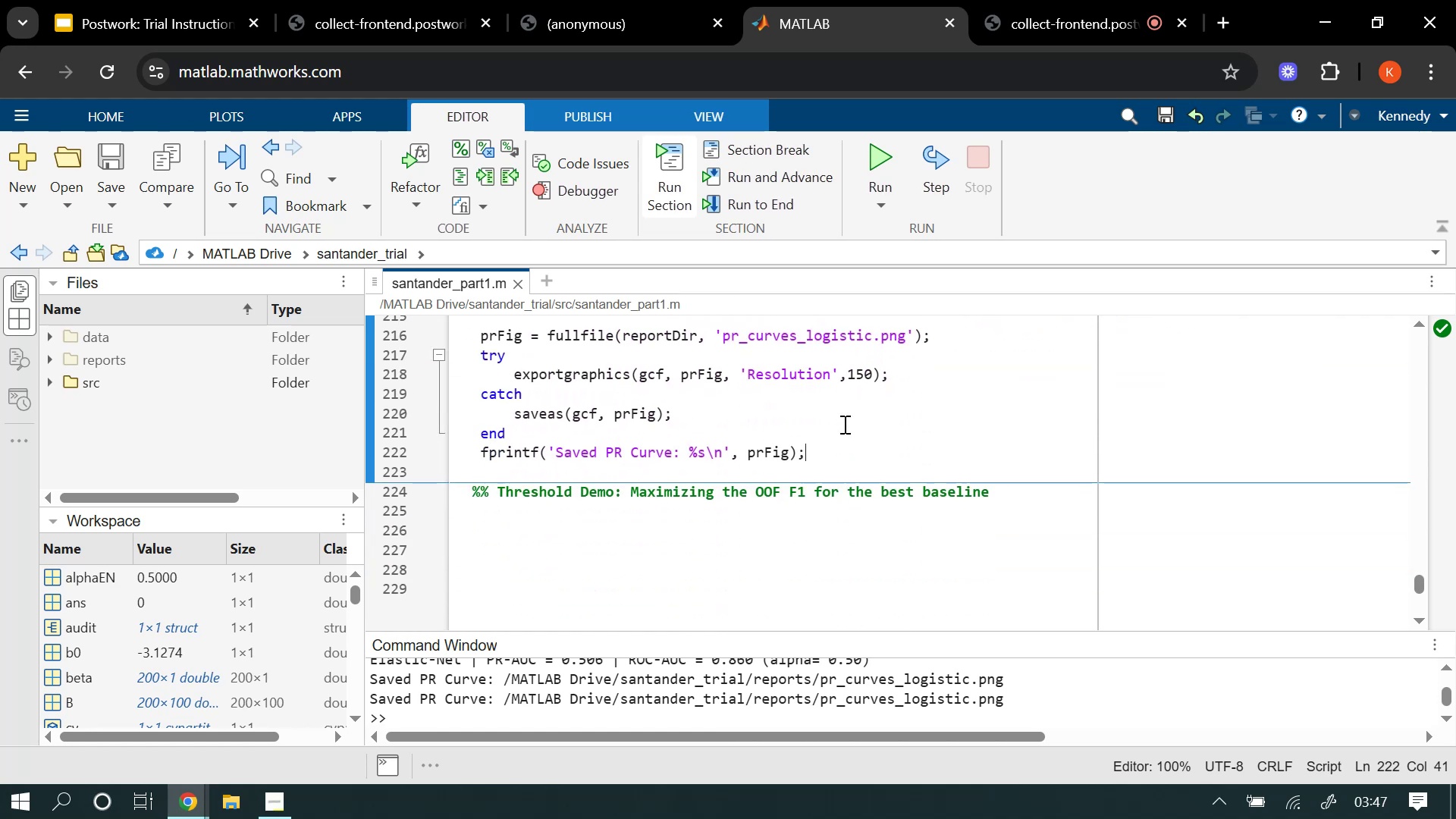 
wait(5.58)
 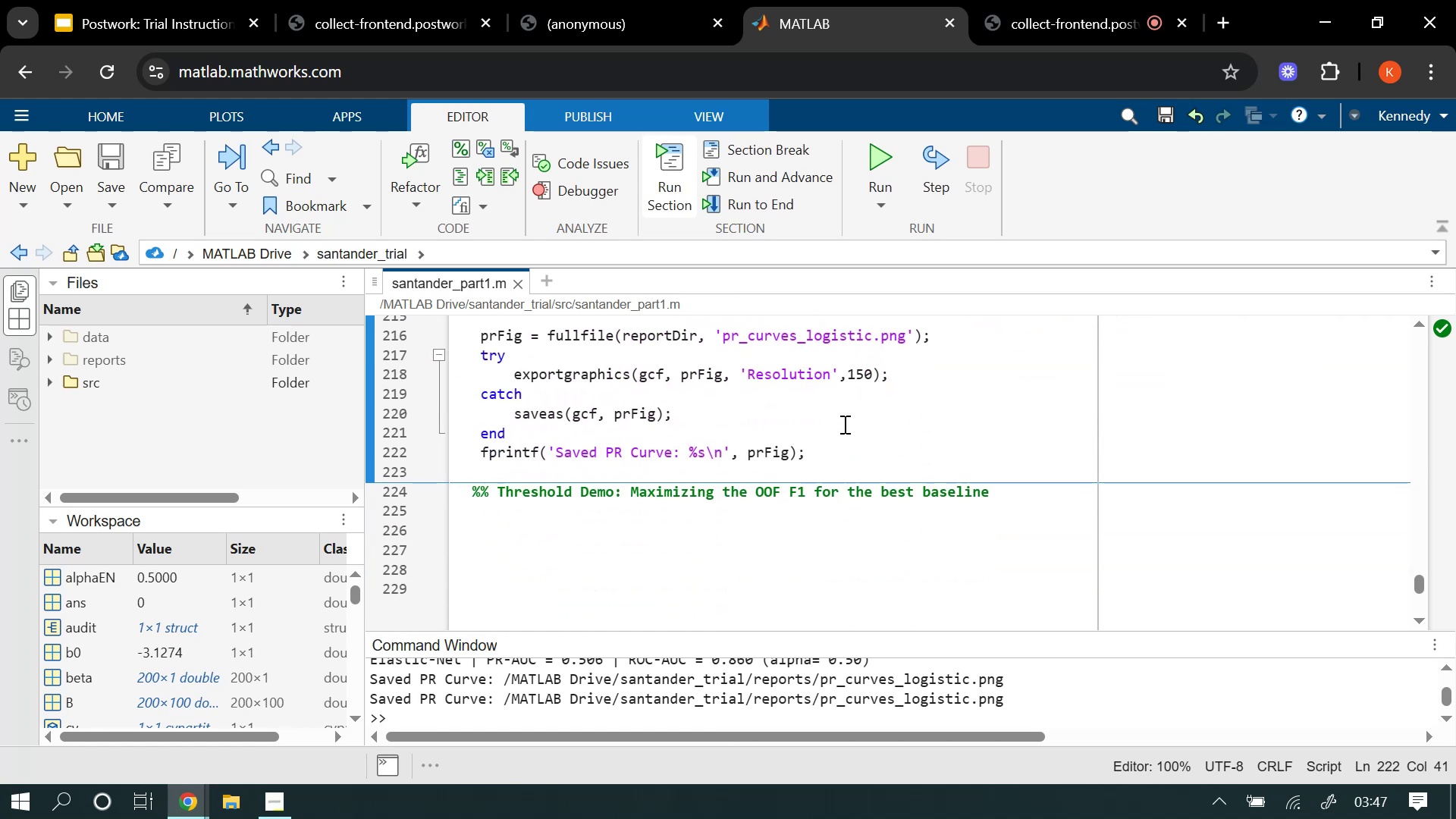 
scroll: coordinate [843, 424], scroll_direction: up, amount: 3.0
 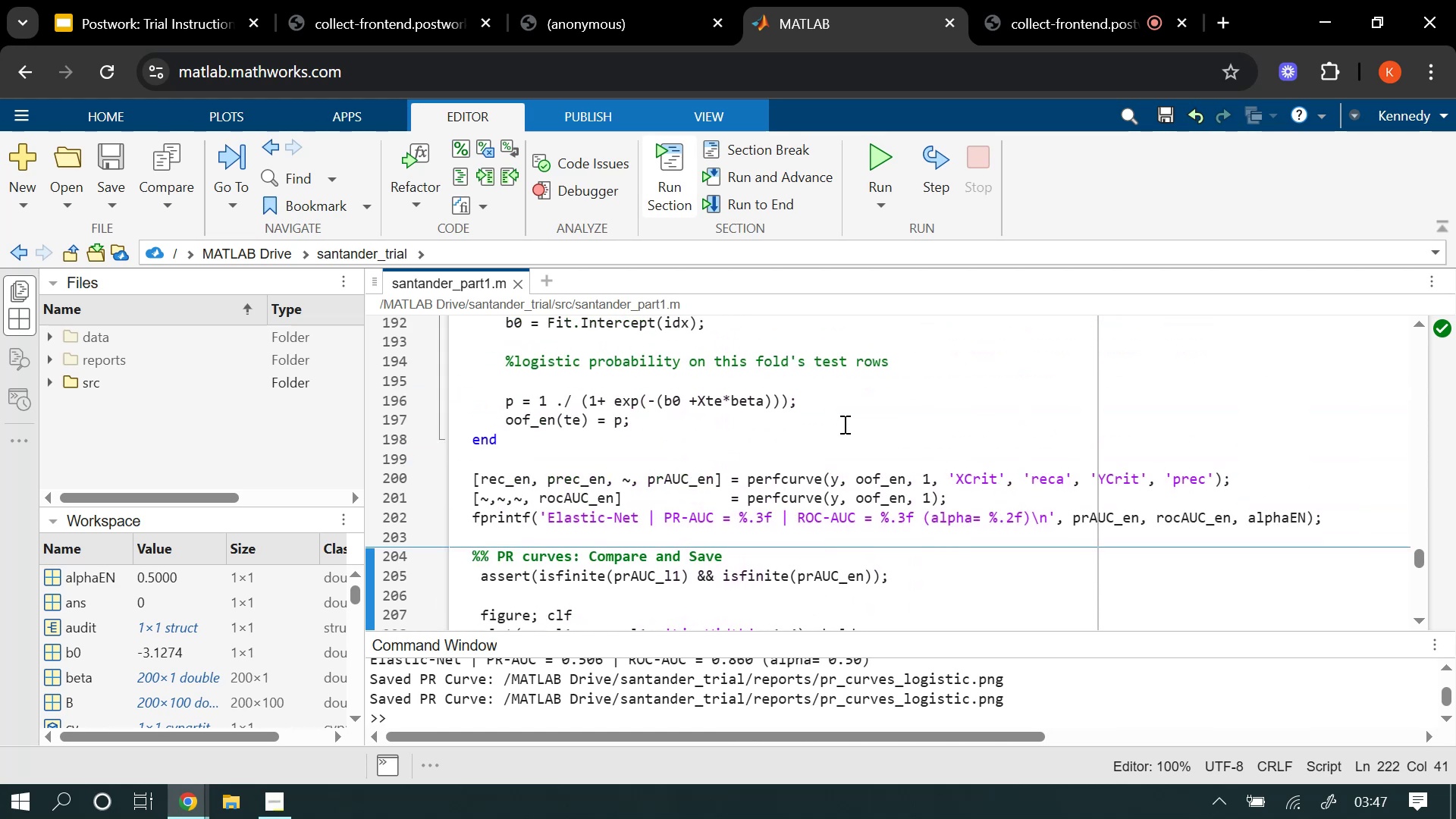 
scroll: coordinate [843, 424], scroll_direction: down, amount: 2.0
 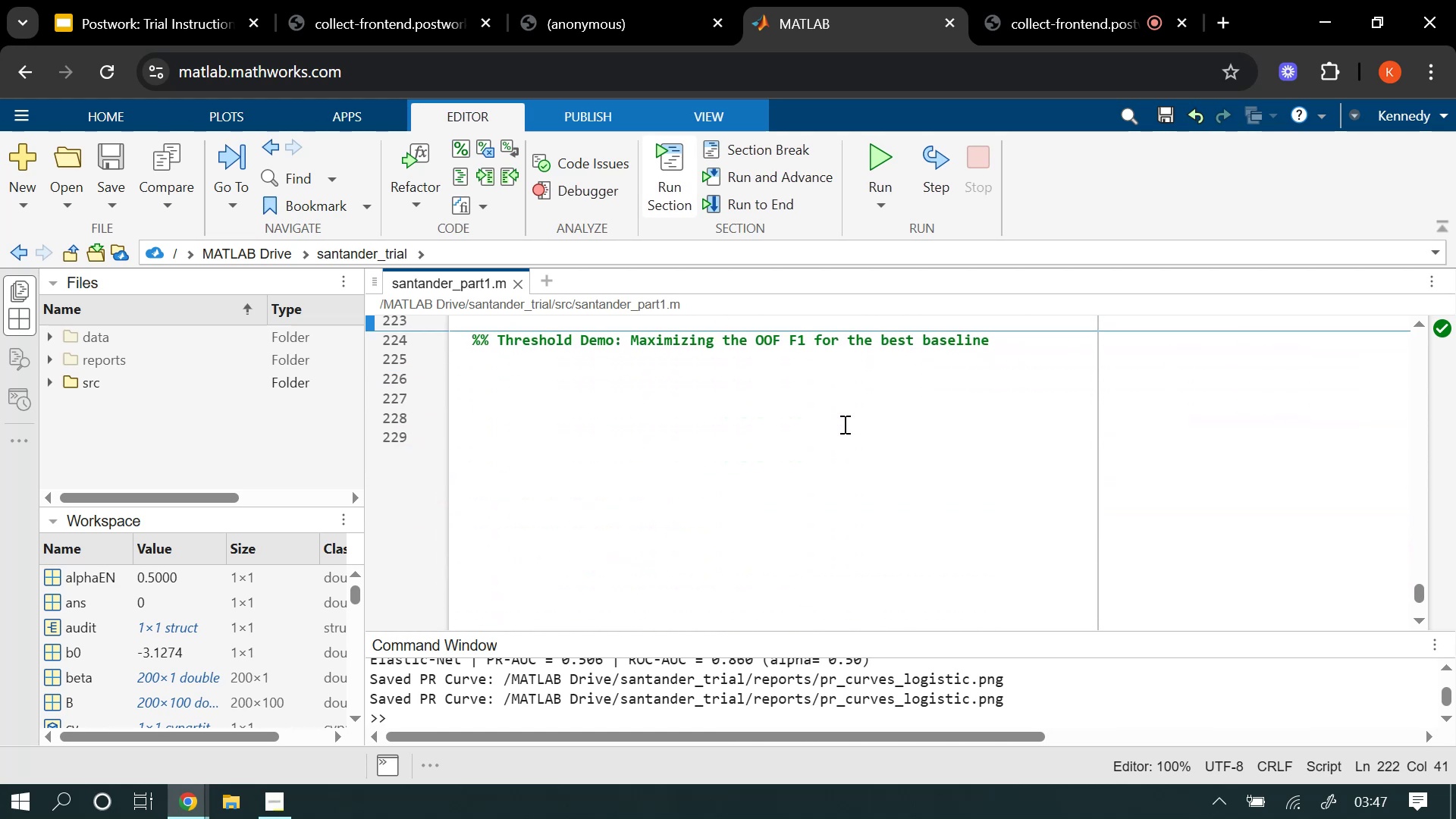 
scroll: coordinate [843, 424], scroll_direction: up, amount: 1.0
 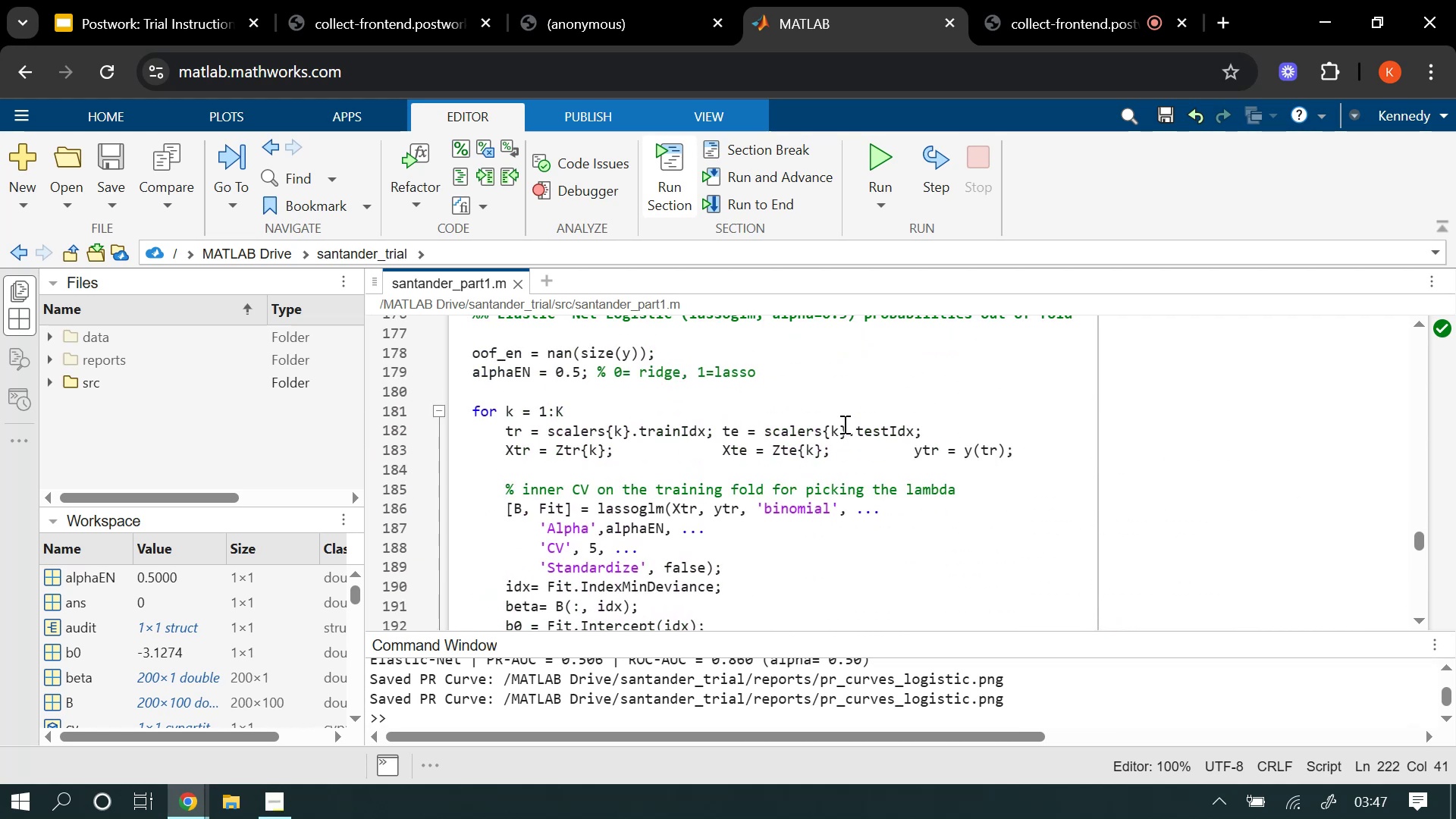 
scroll: coordinate [843, 424], scroll_direction: down, amount: 2.0
 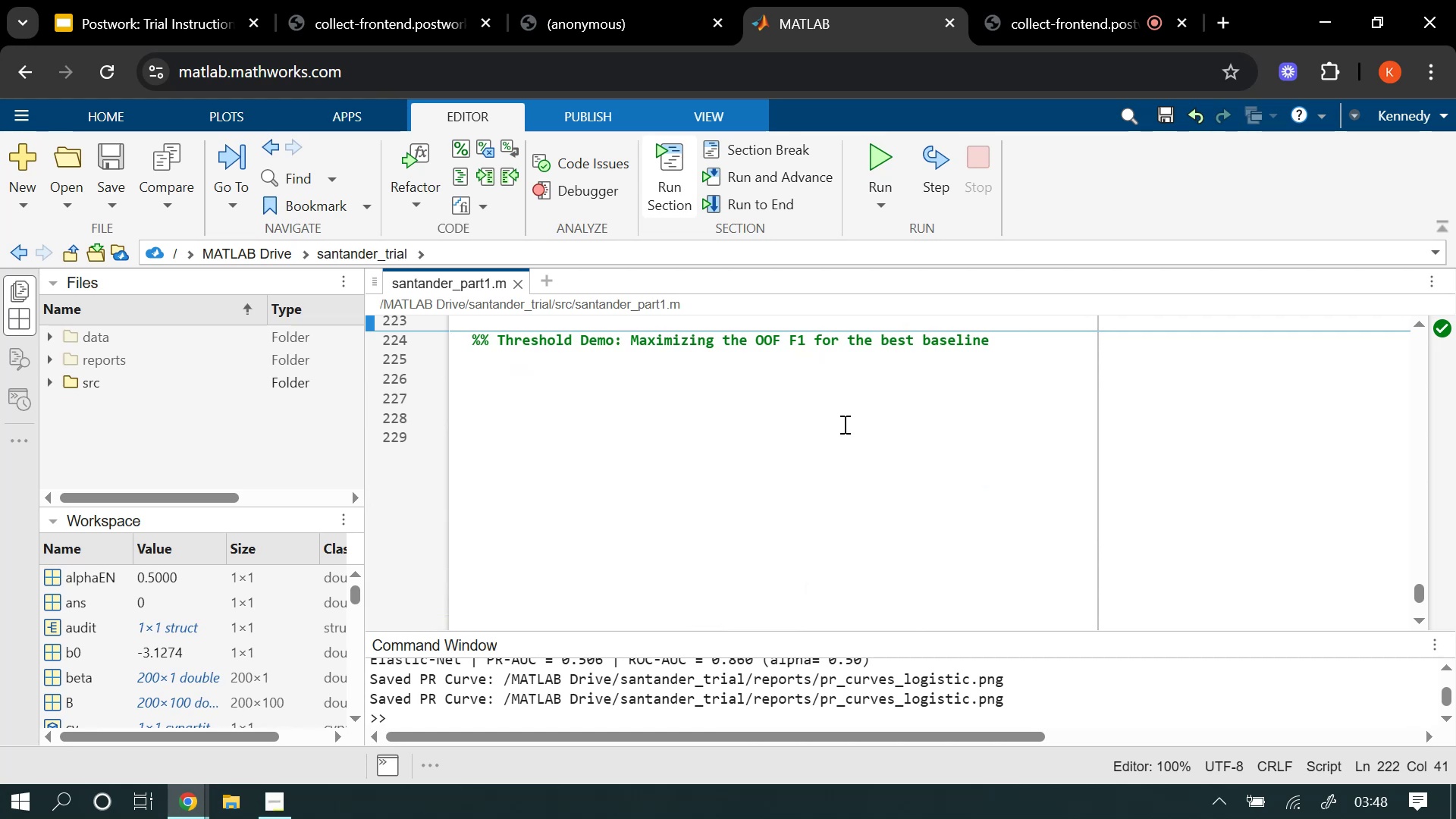 
wait(20.1)
 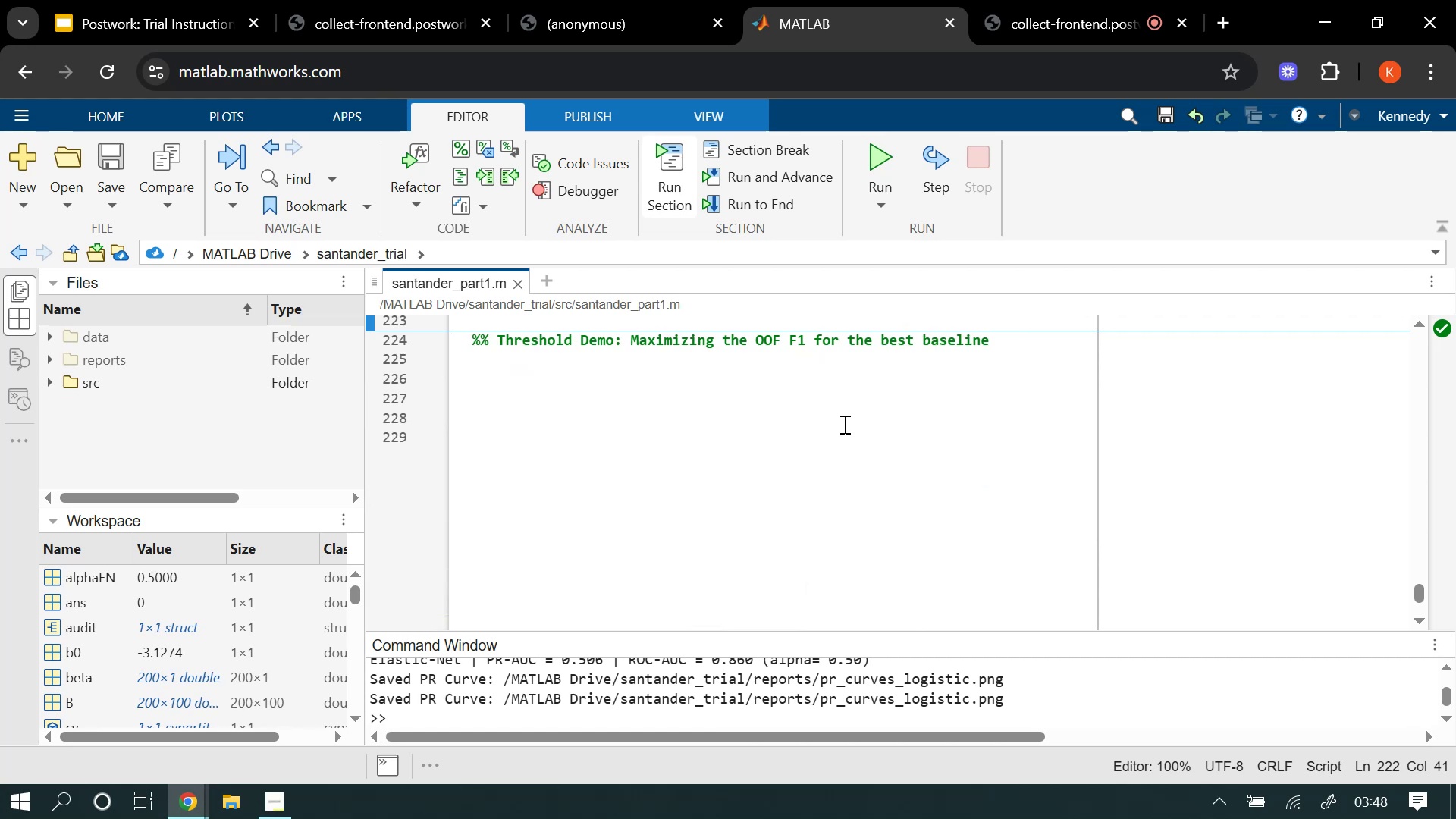 
scroll: coordinate [959, 360], scroll_direction: up, amount: 2.0
 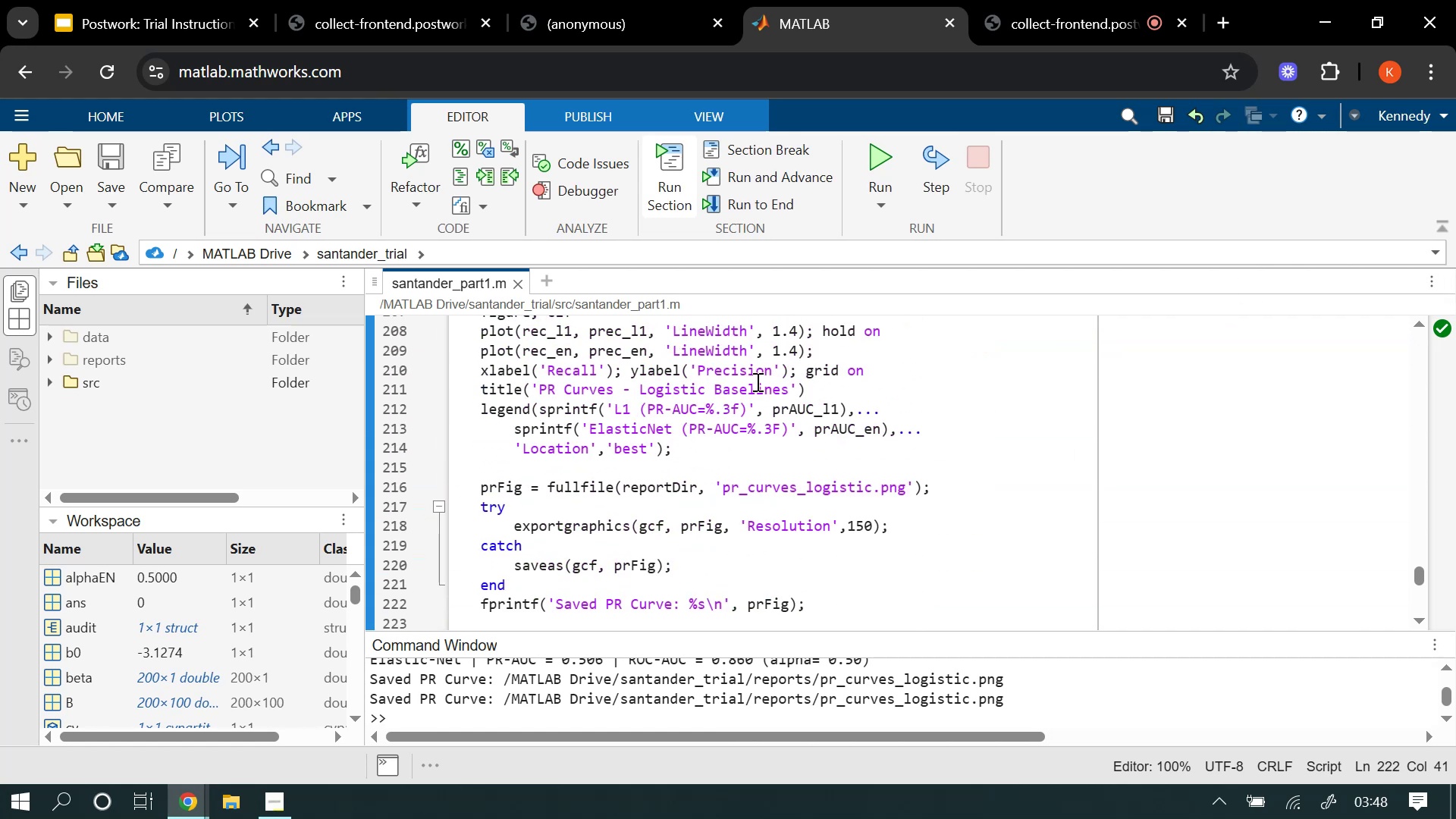 
left_click([661, 160])
 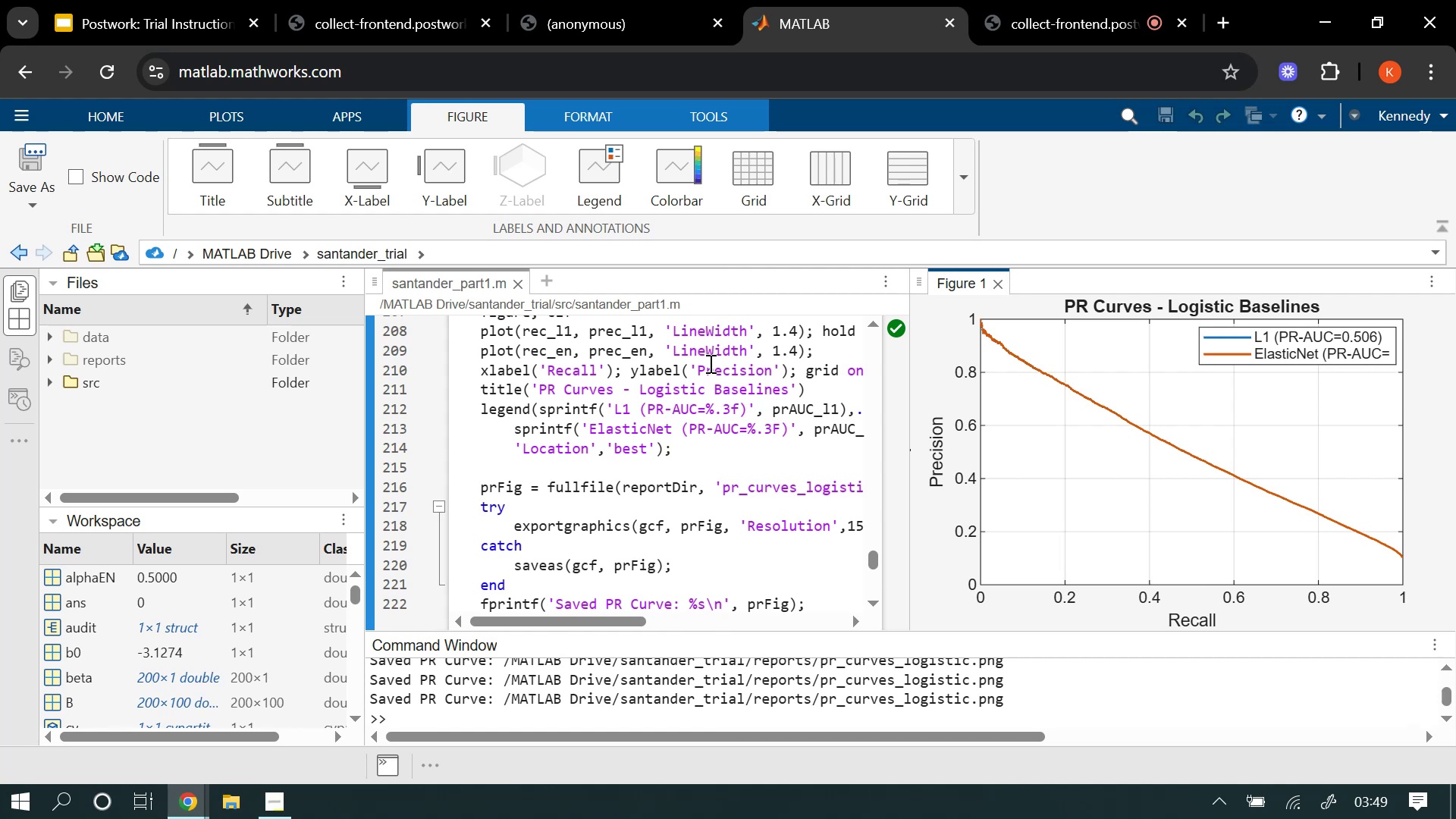 
wait(51.12)
 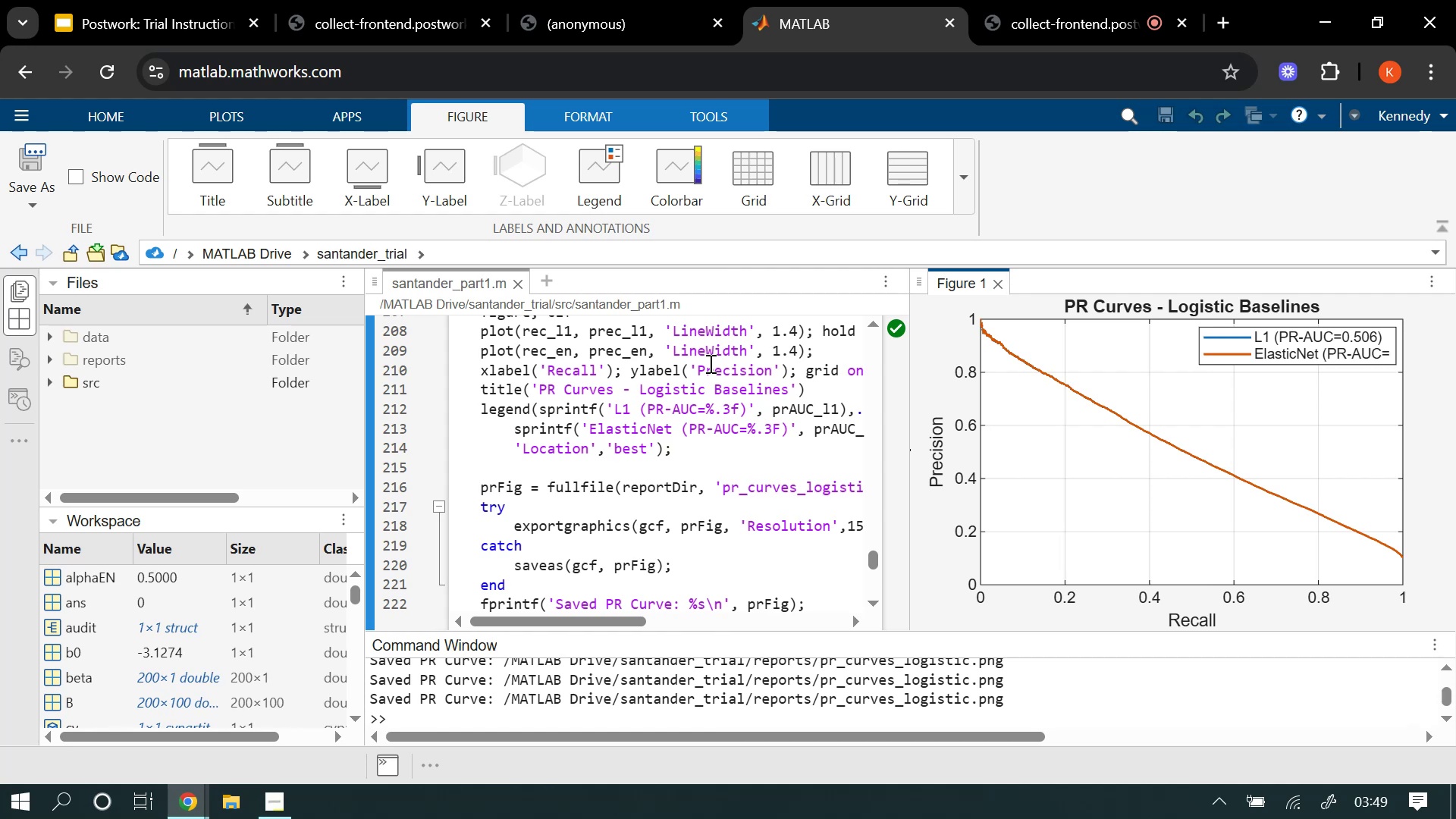 
left_click([999, 281])
 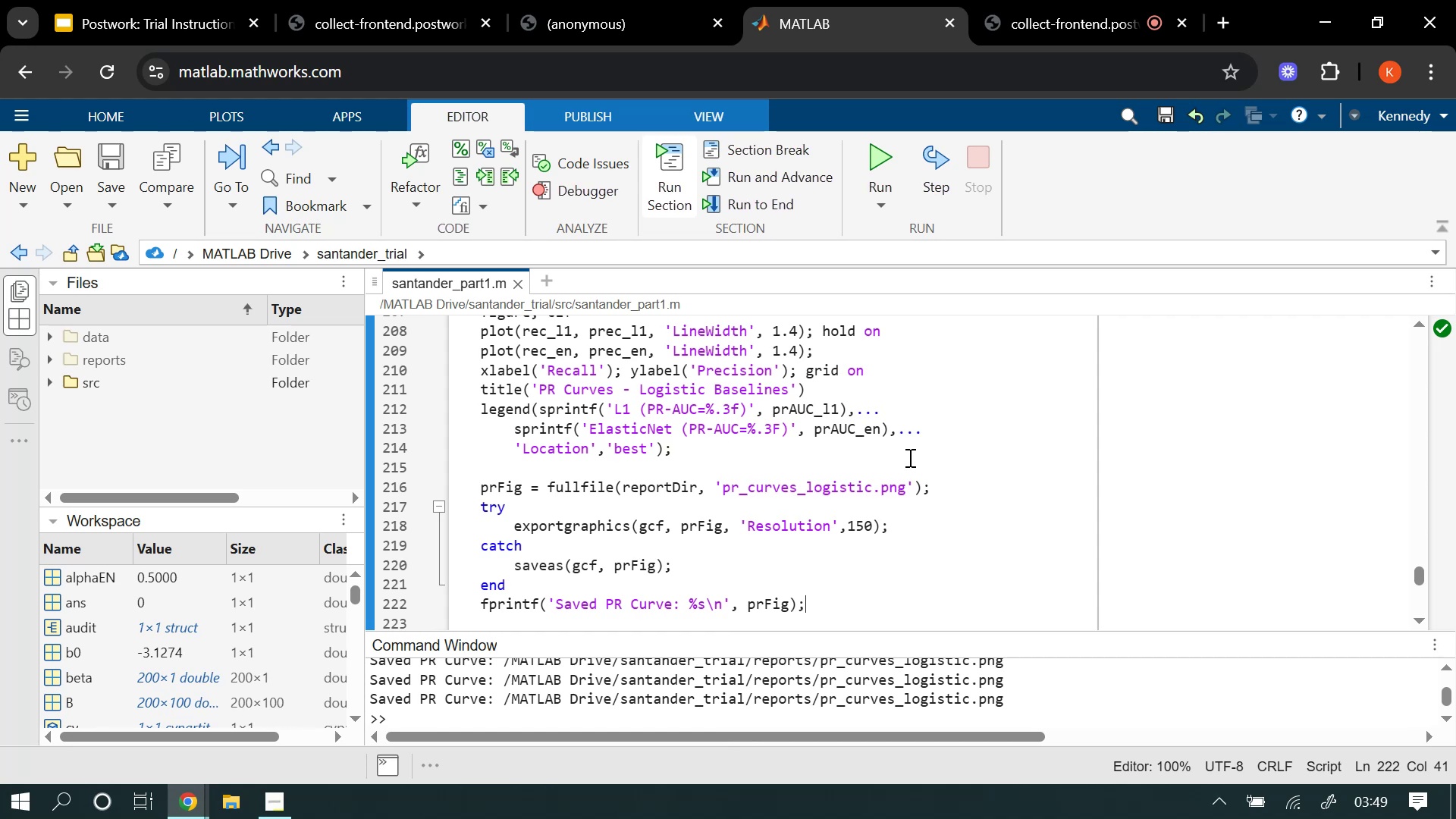 
wait(41.29)
 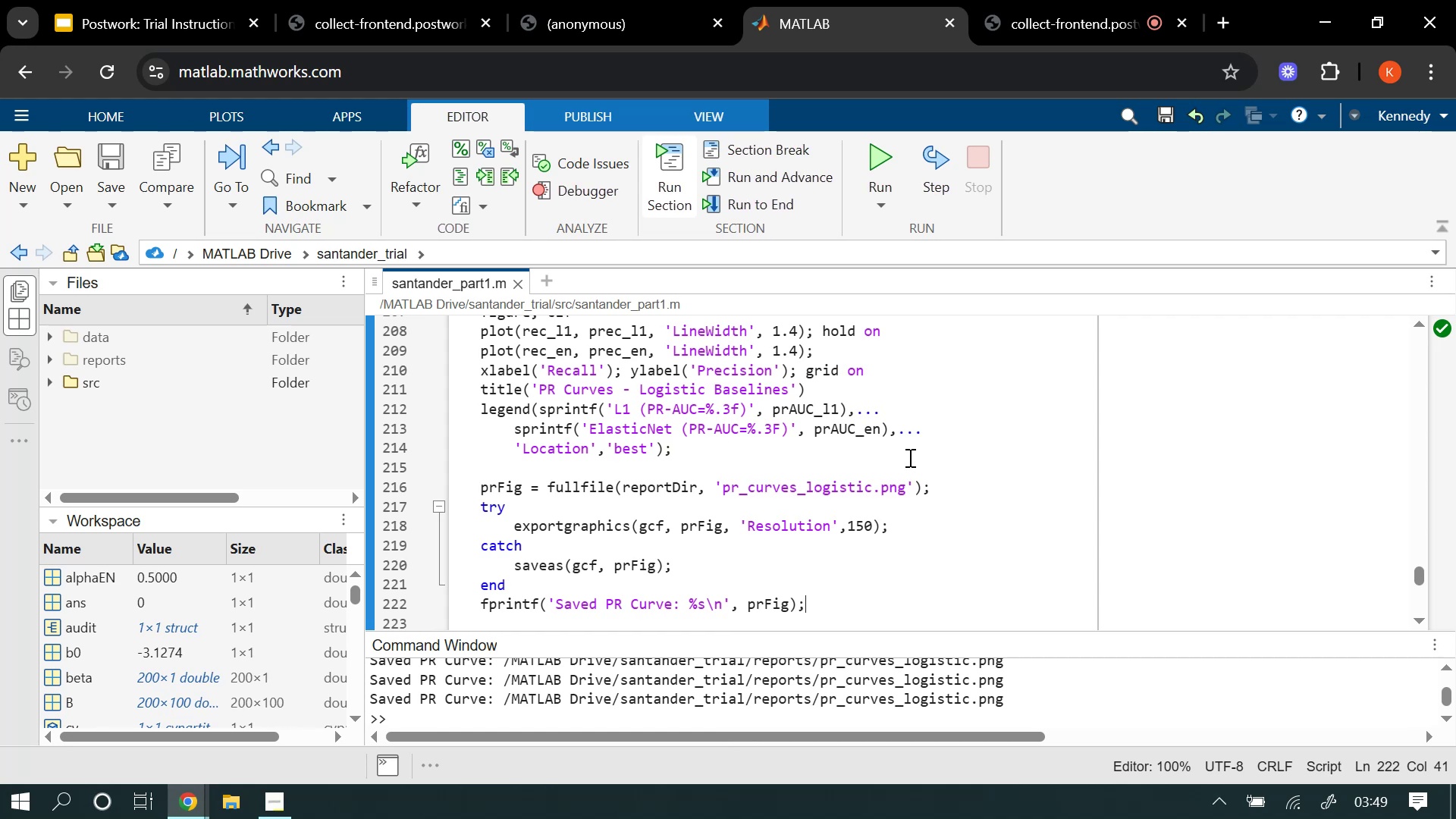 
left_click([783, 425])
 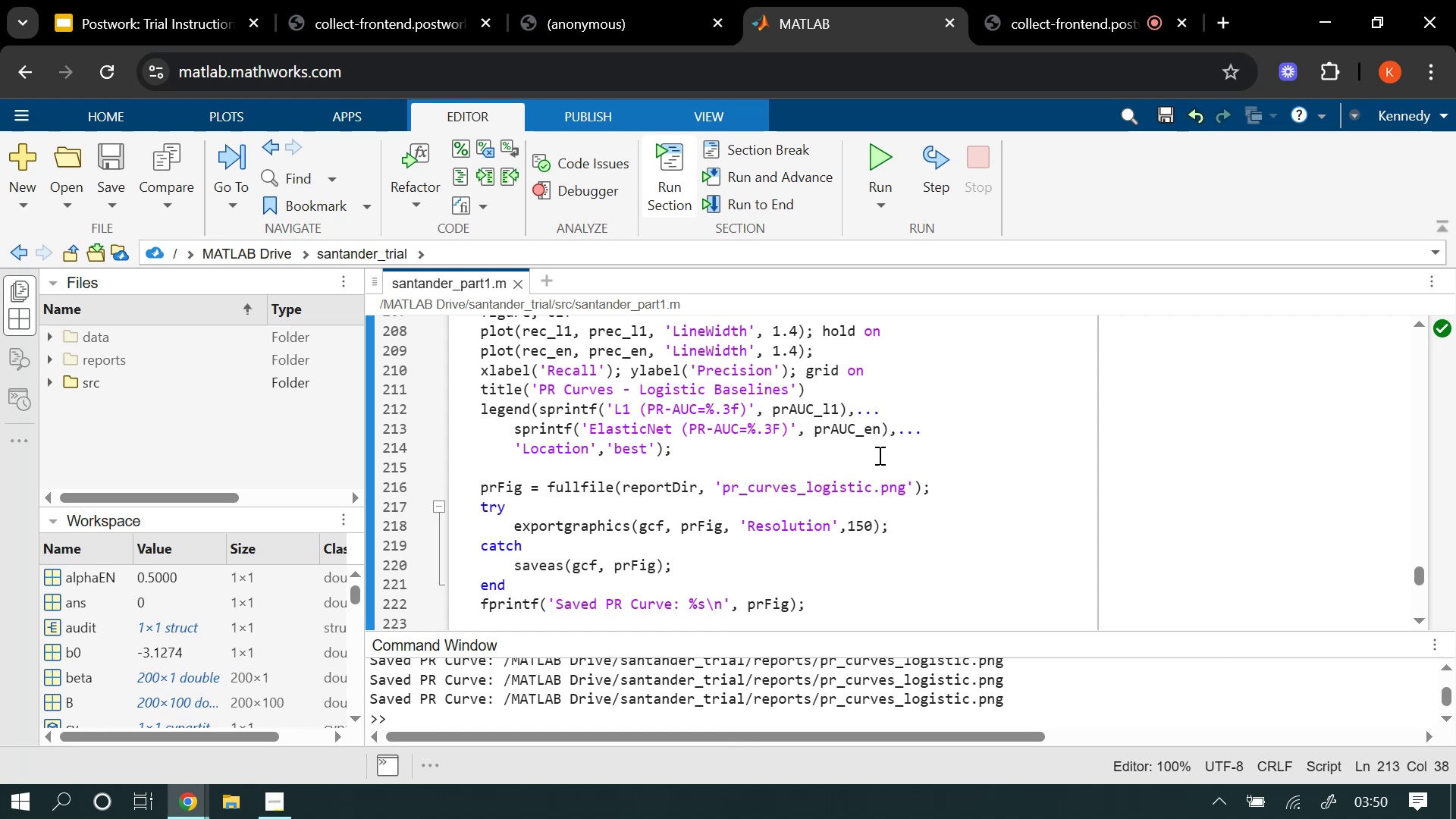 
key(Backspace)
 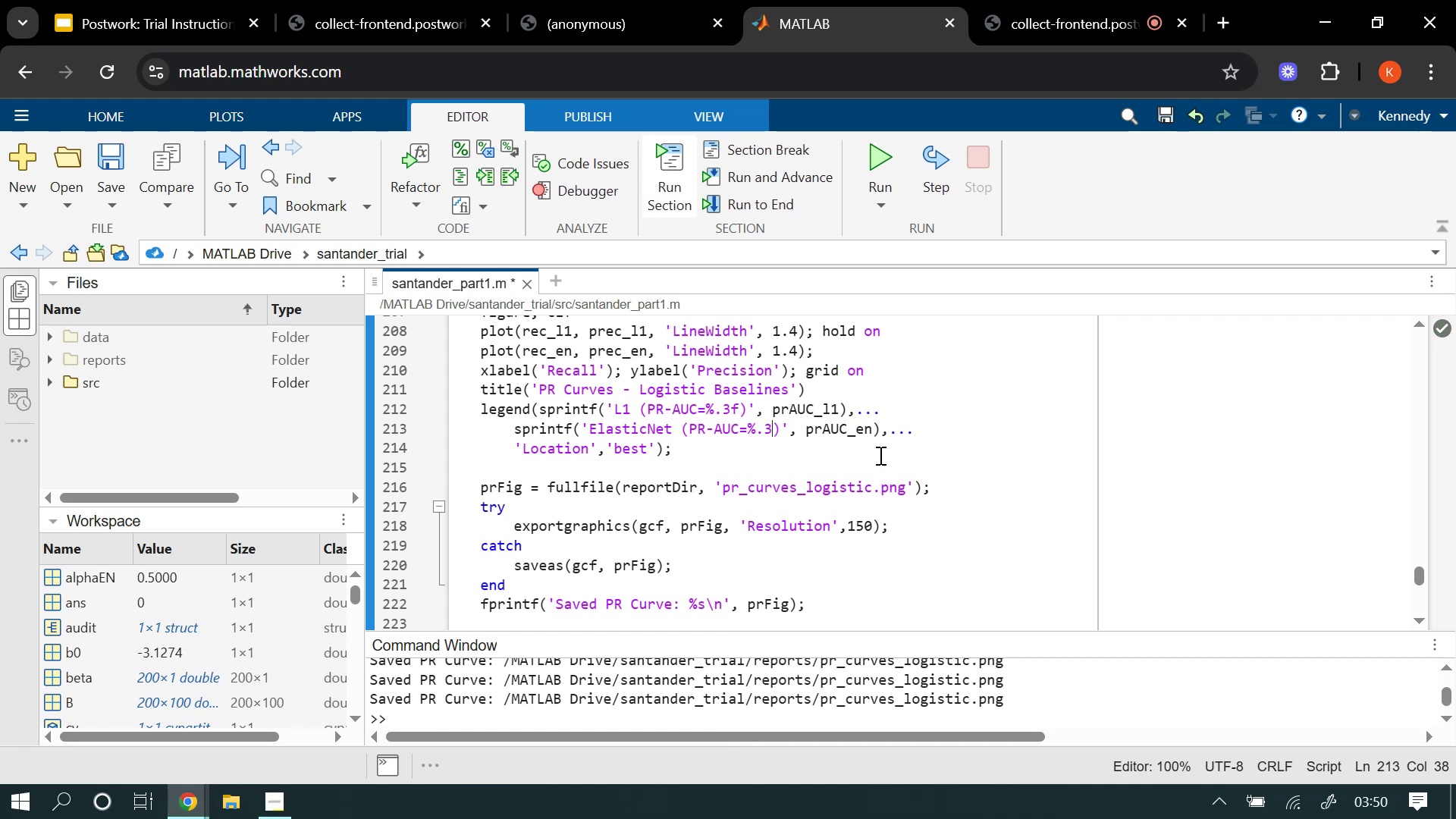 
key(F)
 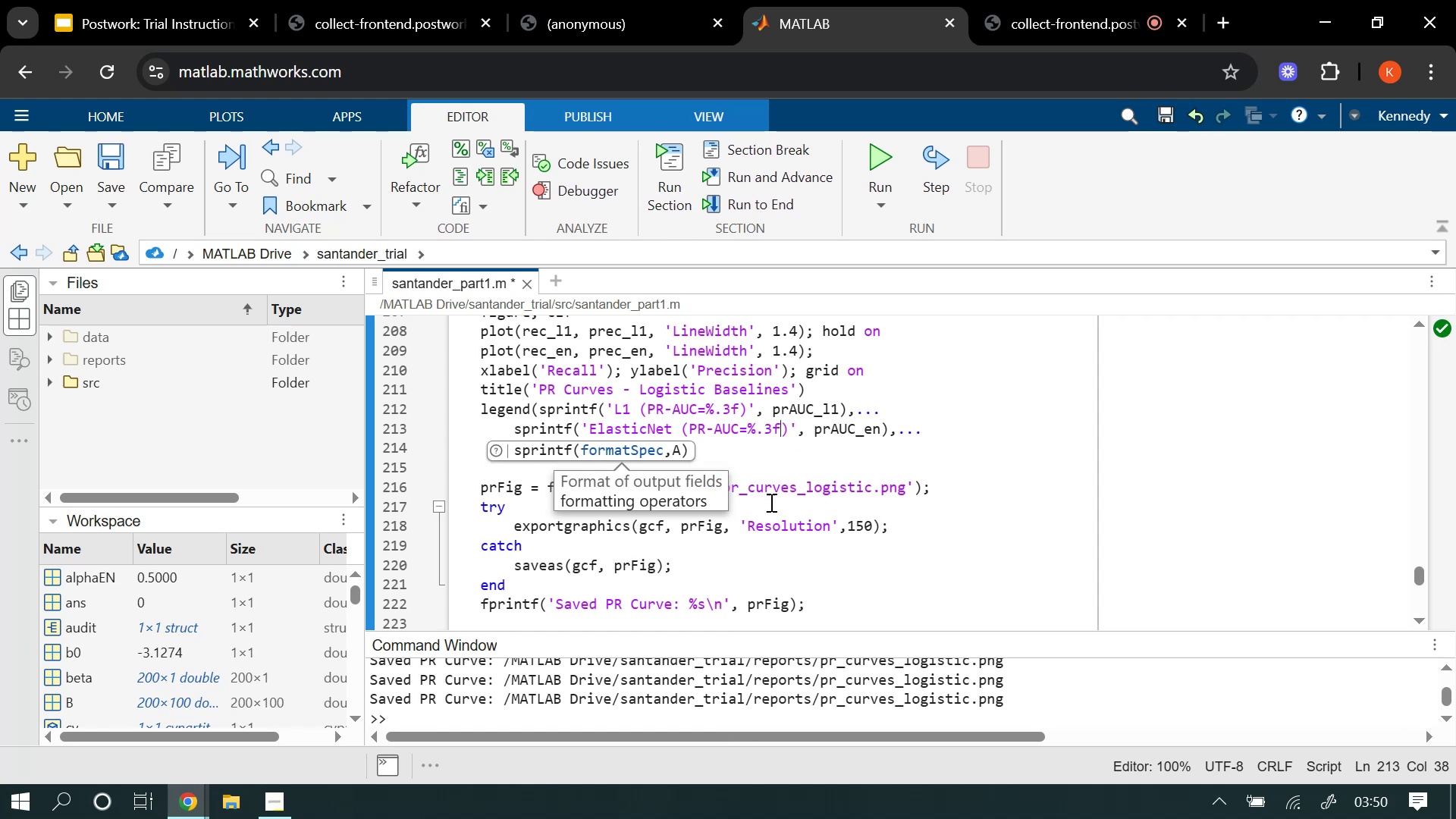 
left_click([767, 500])
 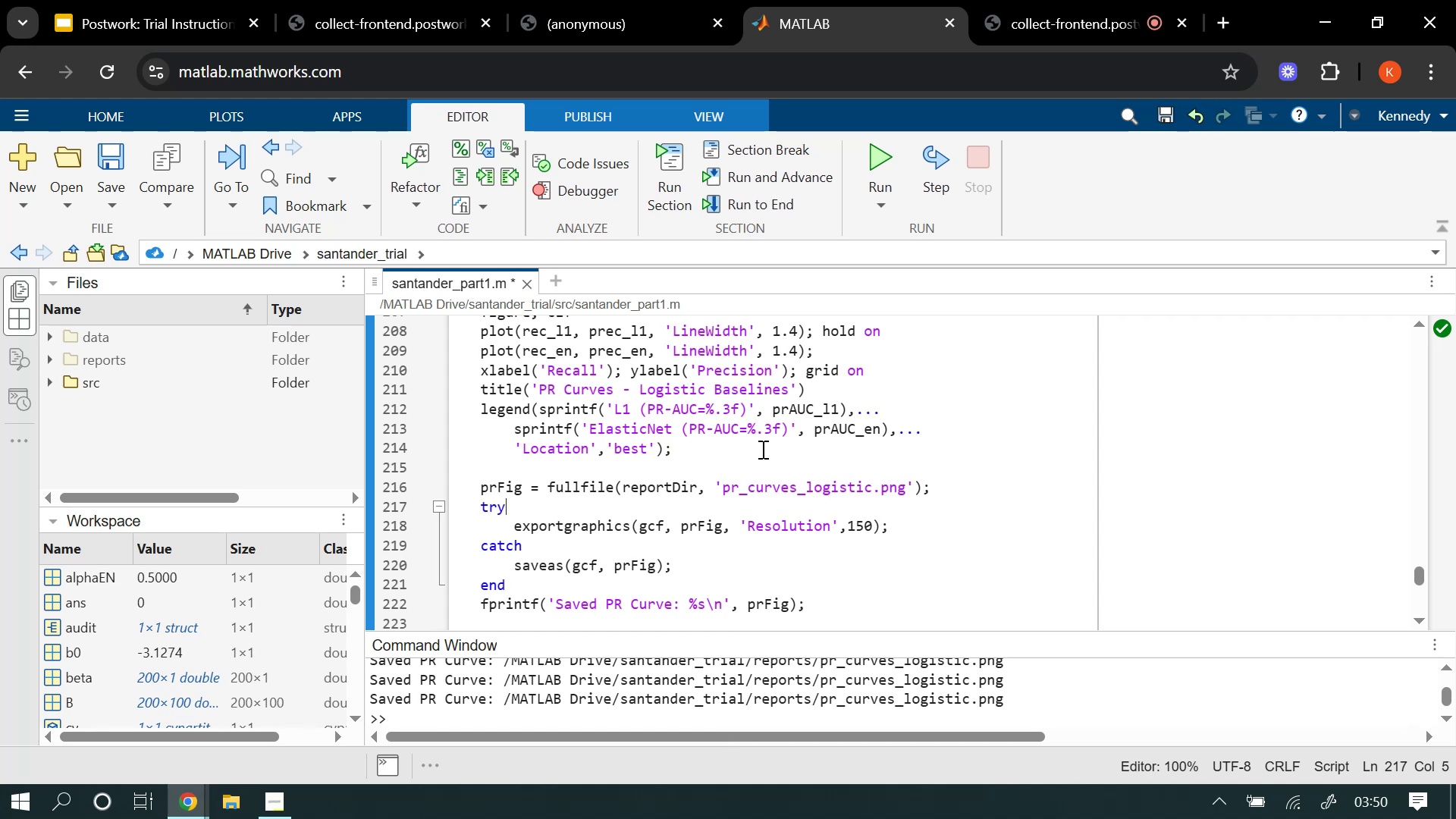 
wait(18.74)
 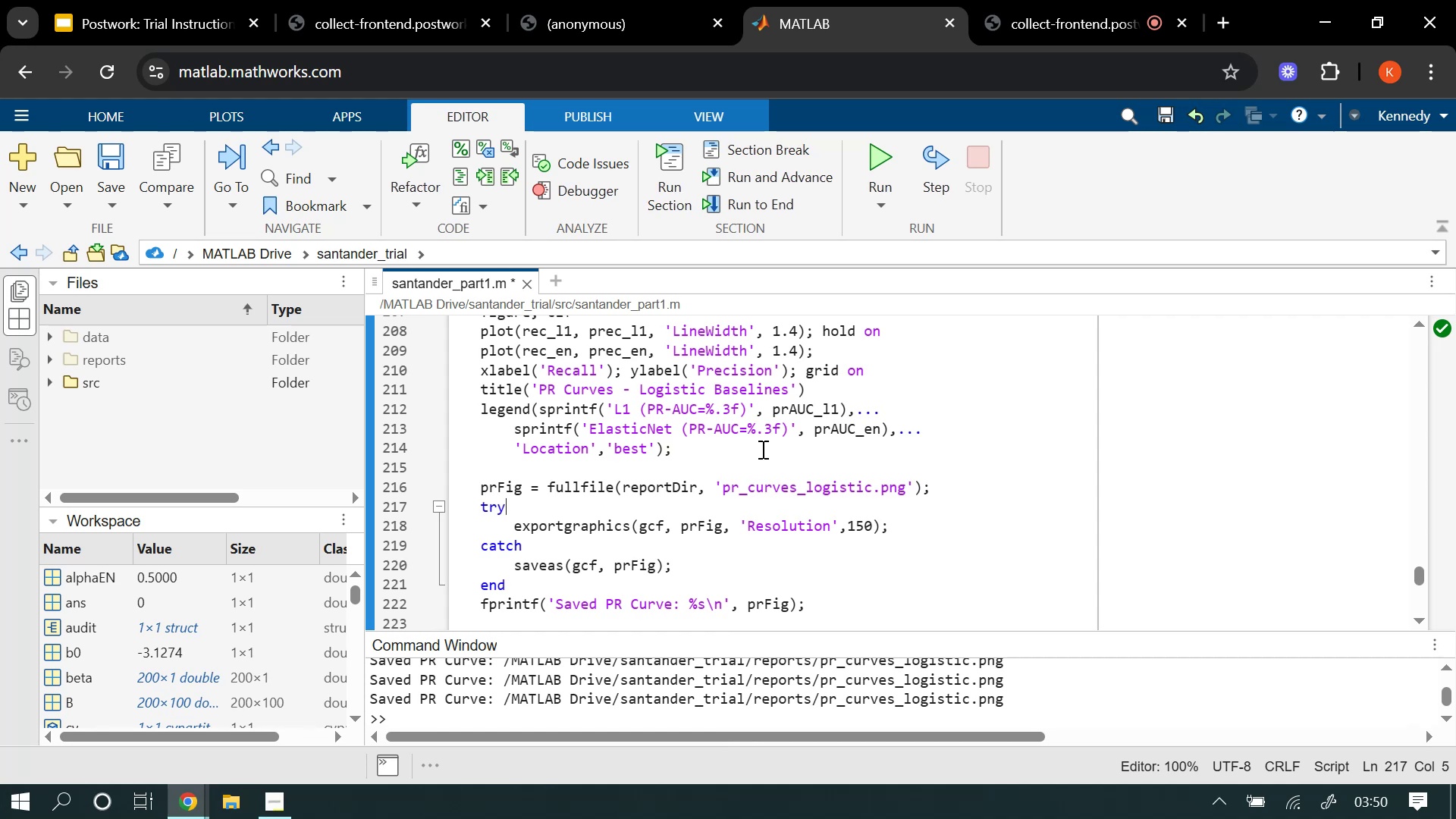 
left_click([674, 168])
 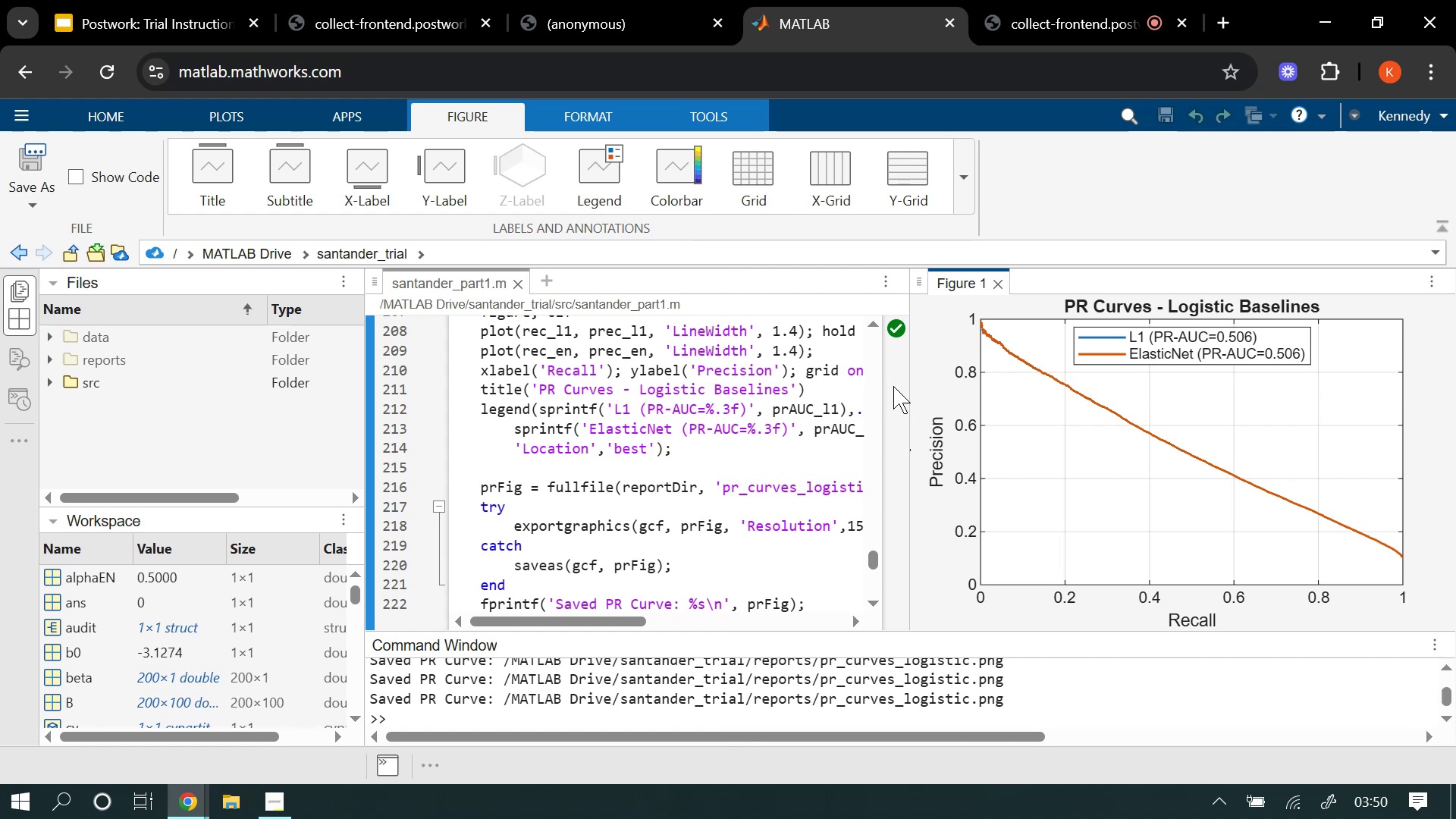 
wait(20.38)
 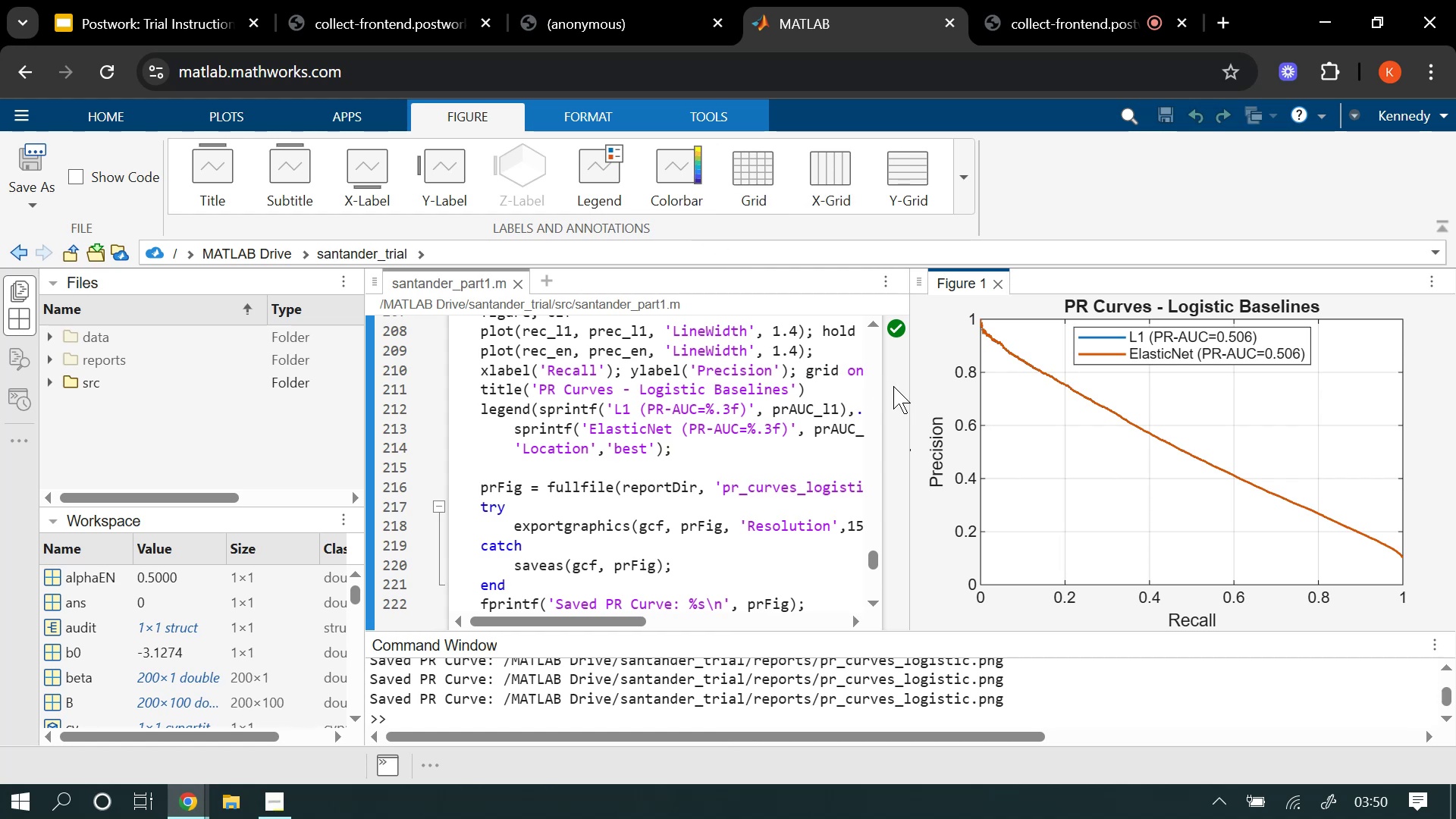 
left_click([997, 288])
 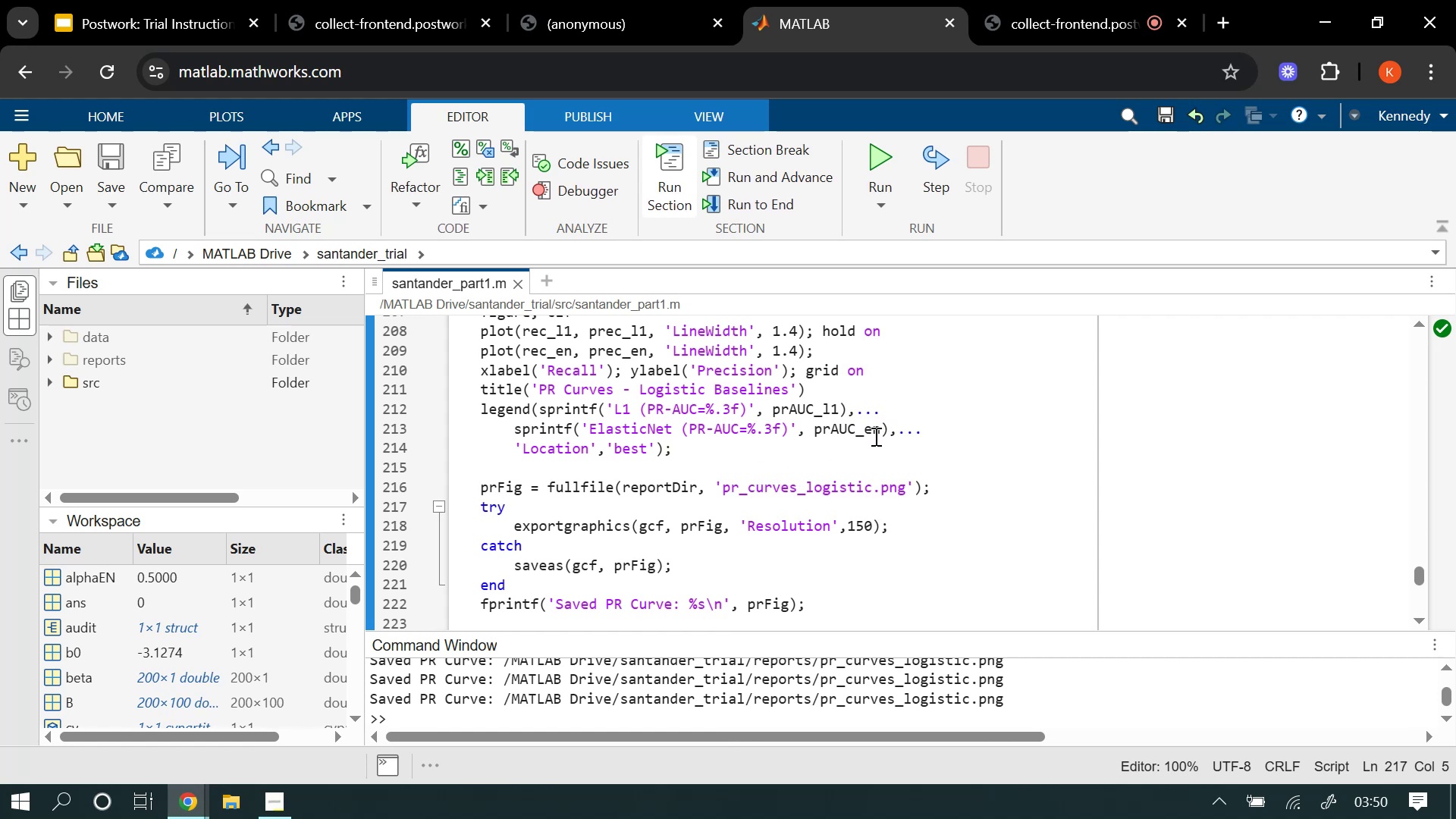 
wait(16.9)
 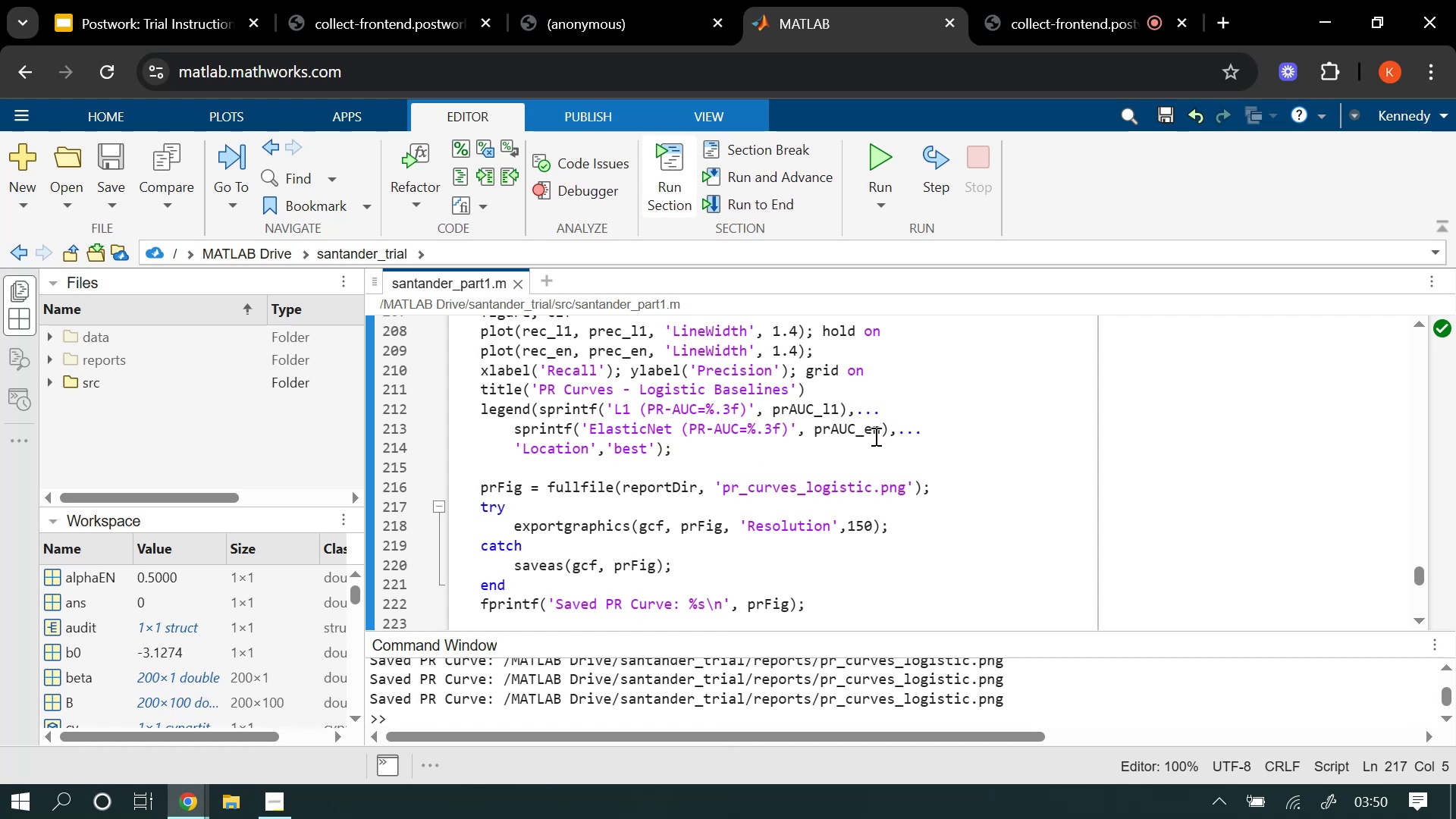 
left_click([932, 429])
 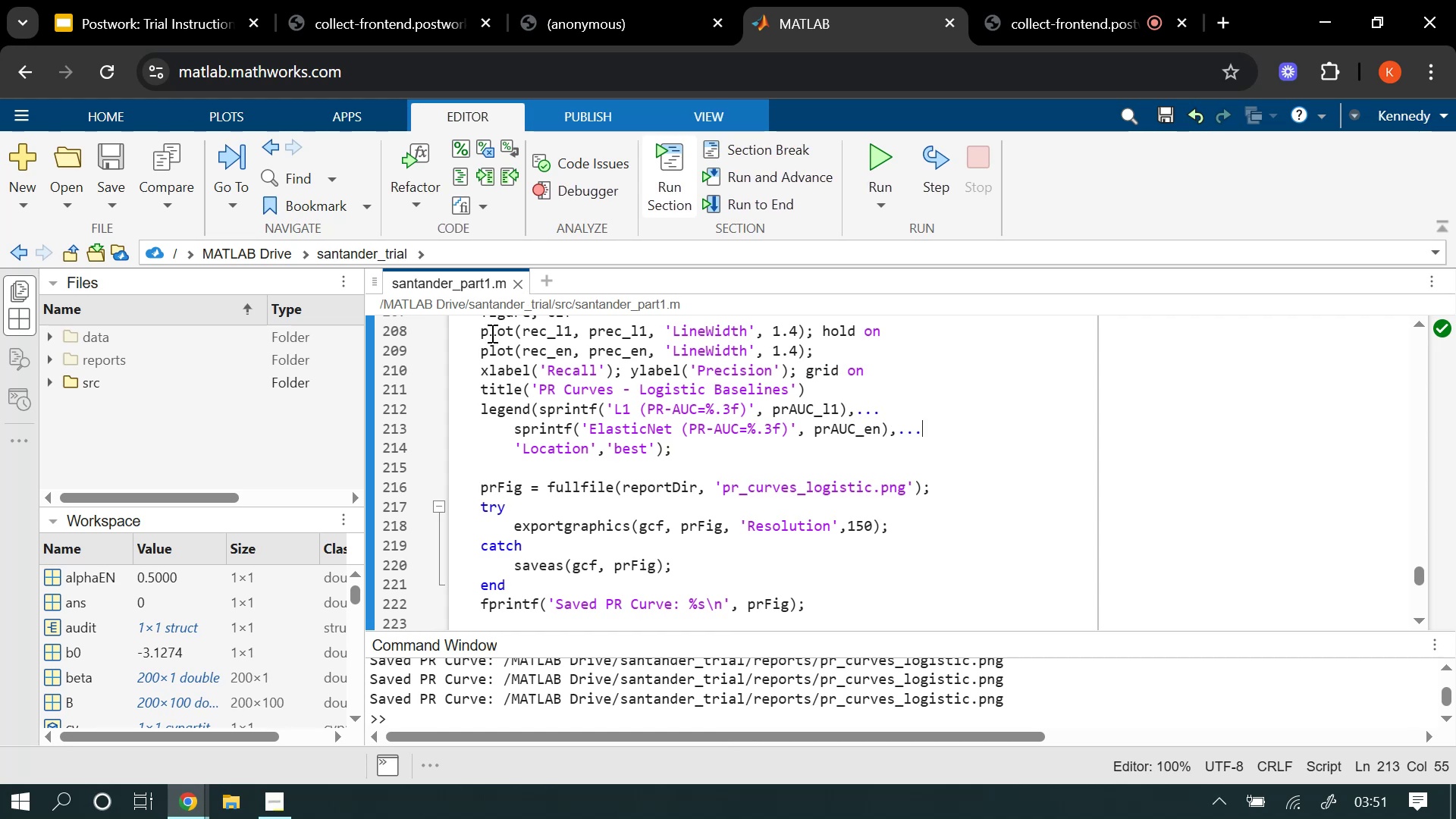 
key(Backspace)
 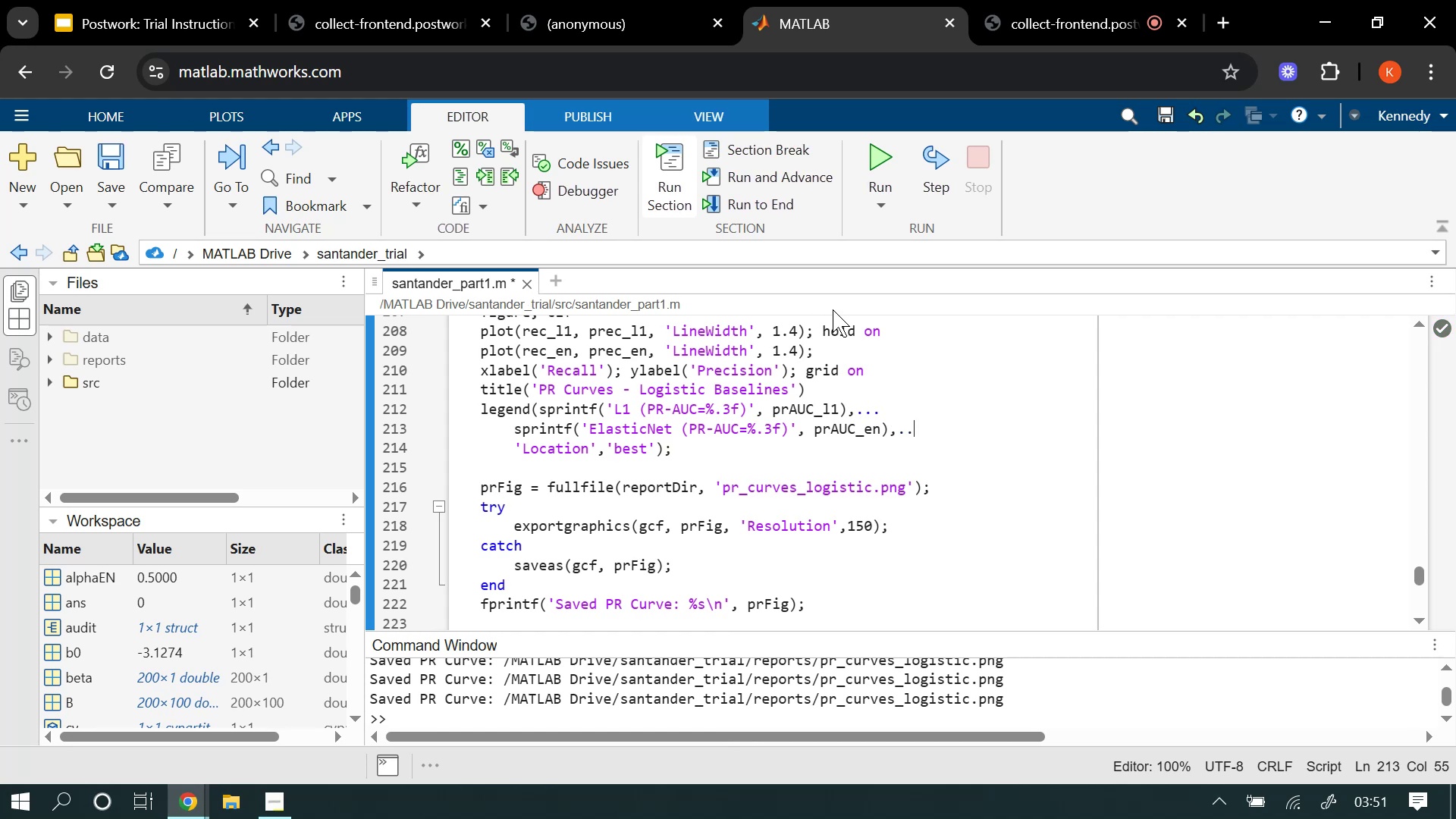 
key(Backspace)
 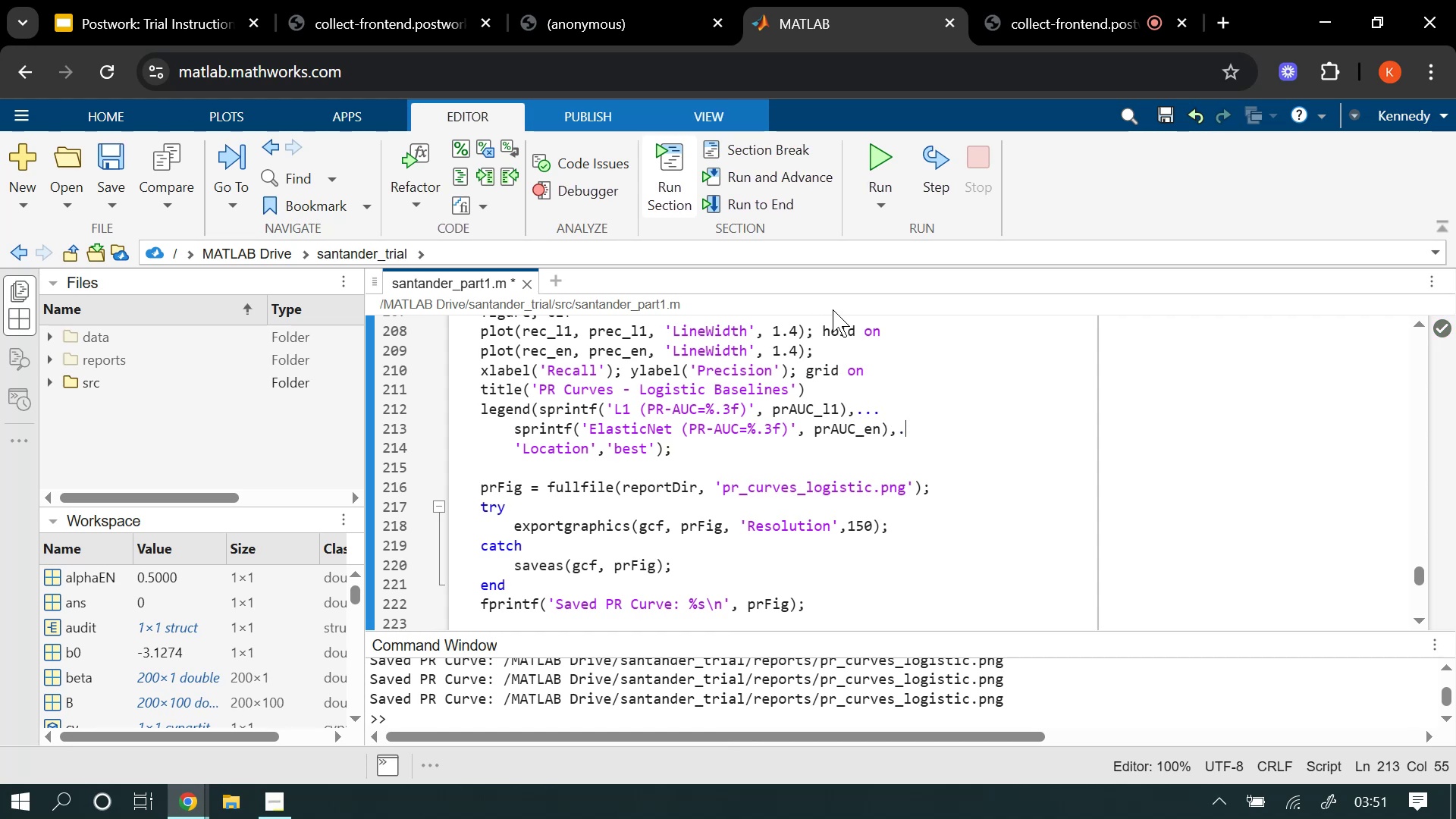 
key(Backspace)
 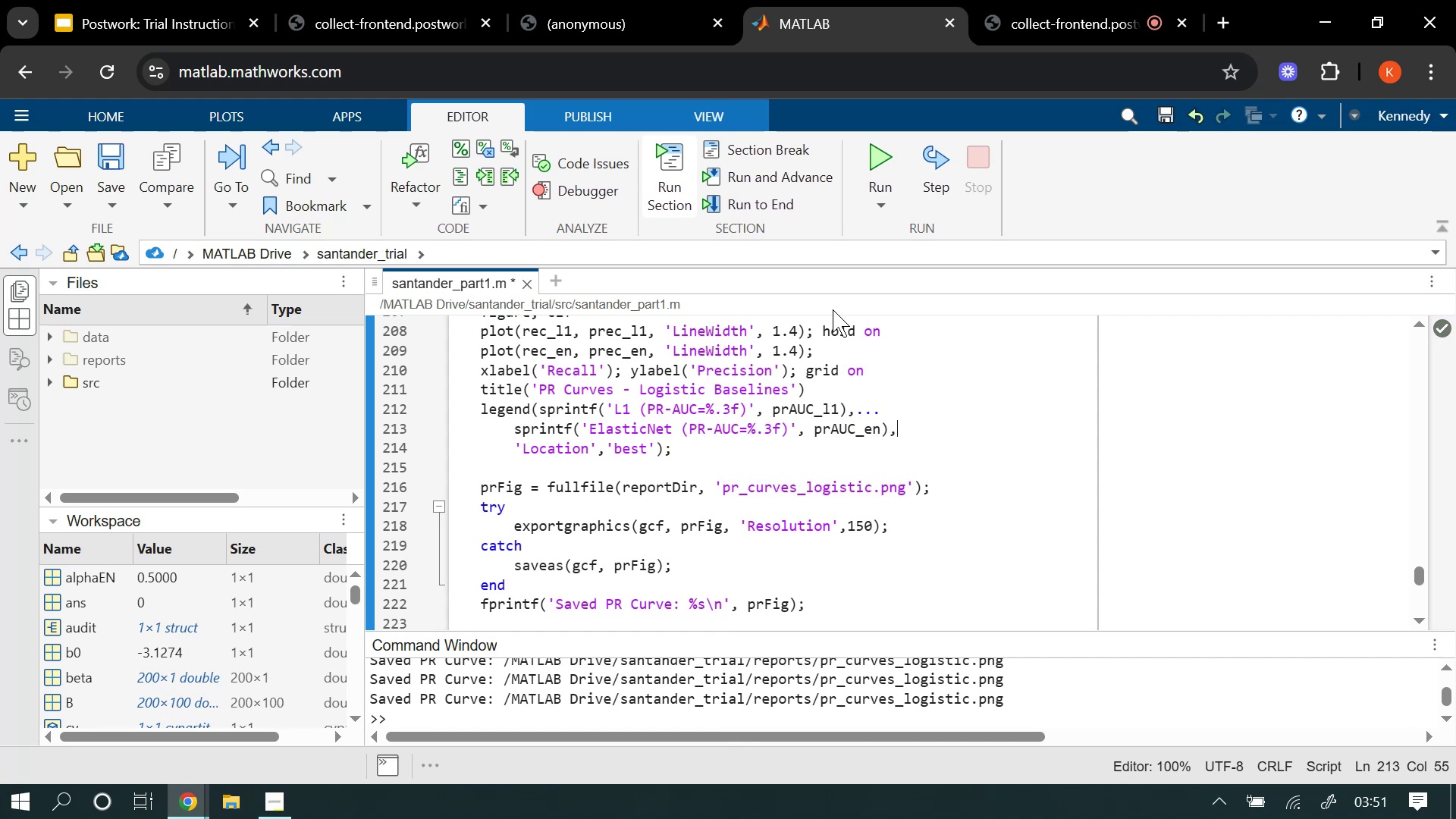 
key(Backspace)
 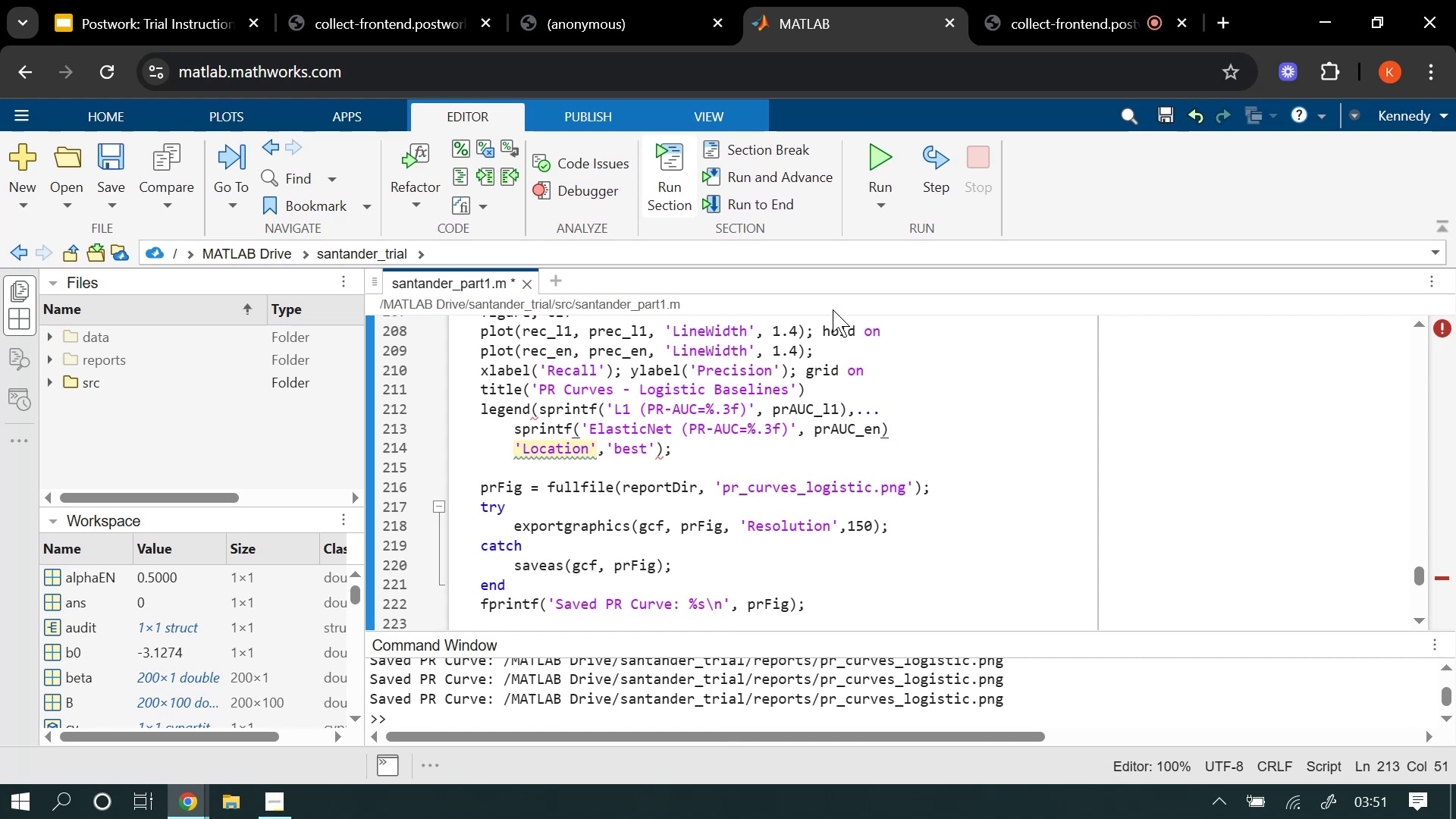 
key(Comma)
 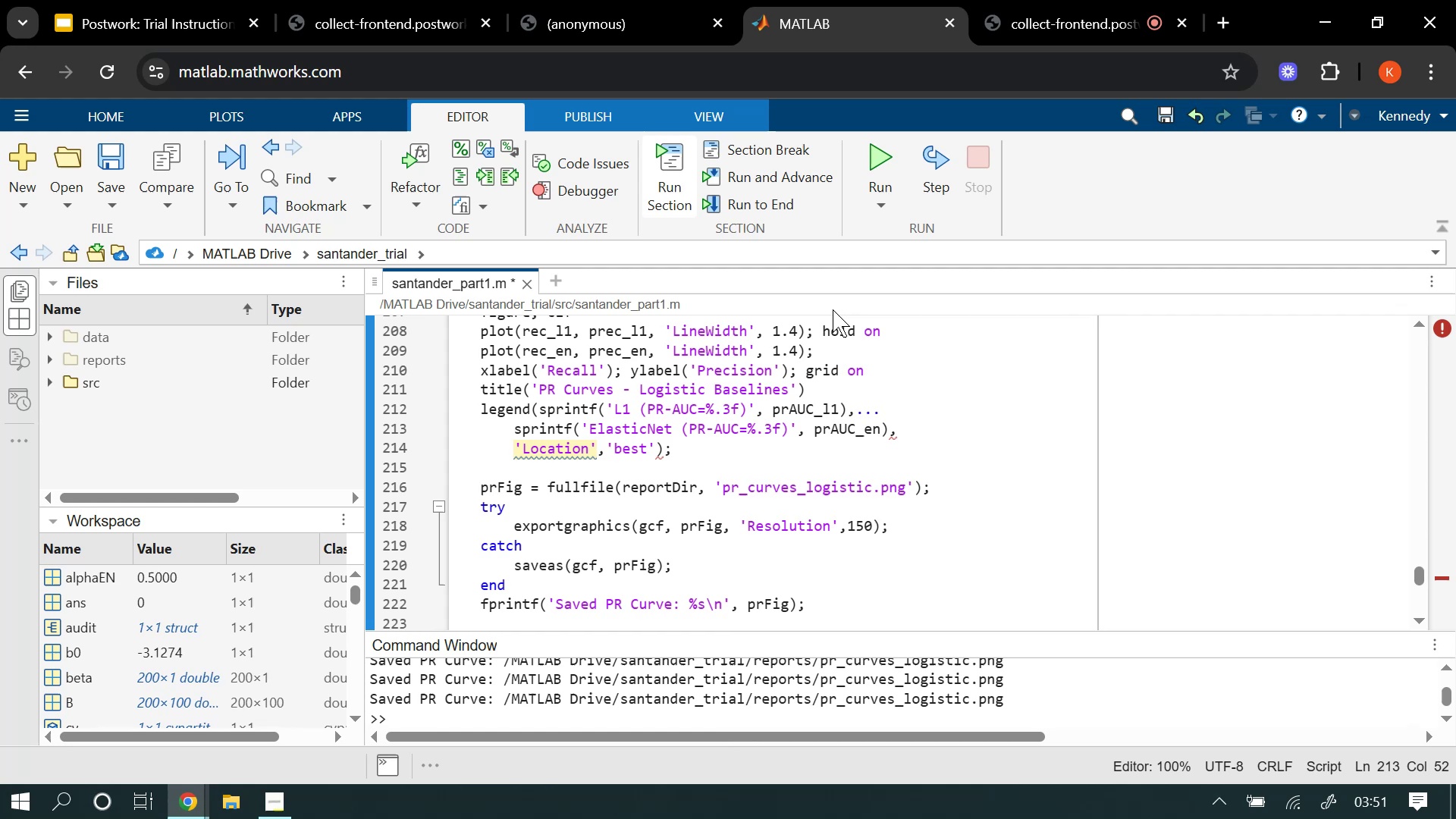 
key(Enter)
 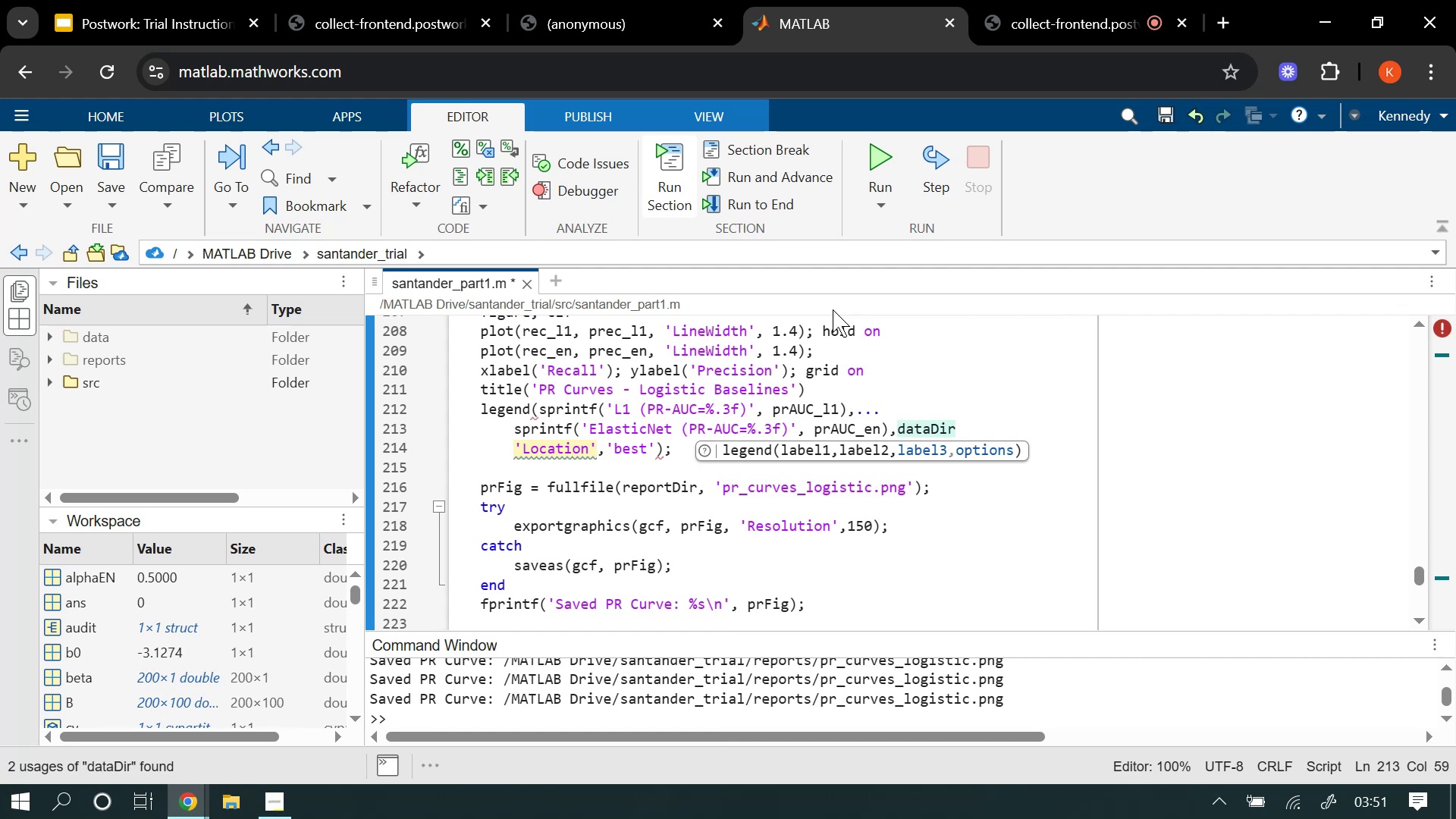 
key(Backspace)
 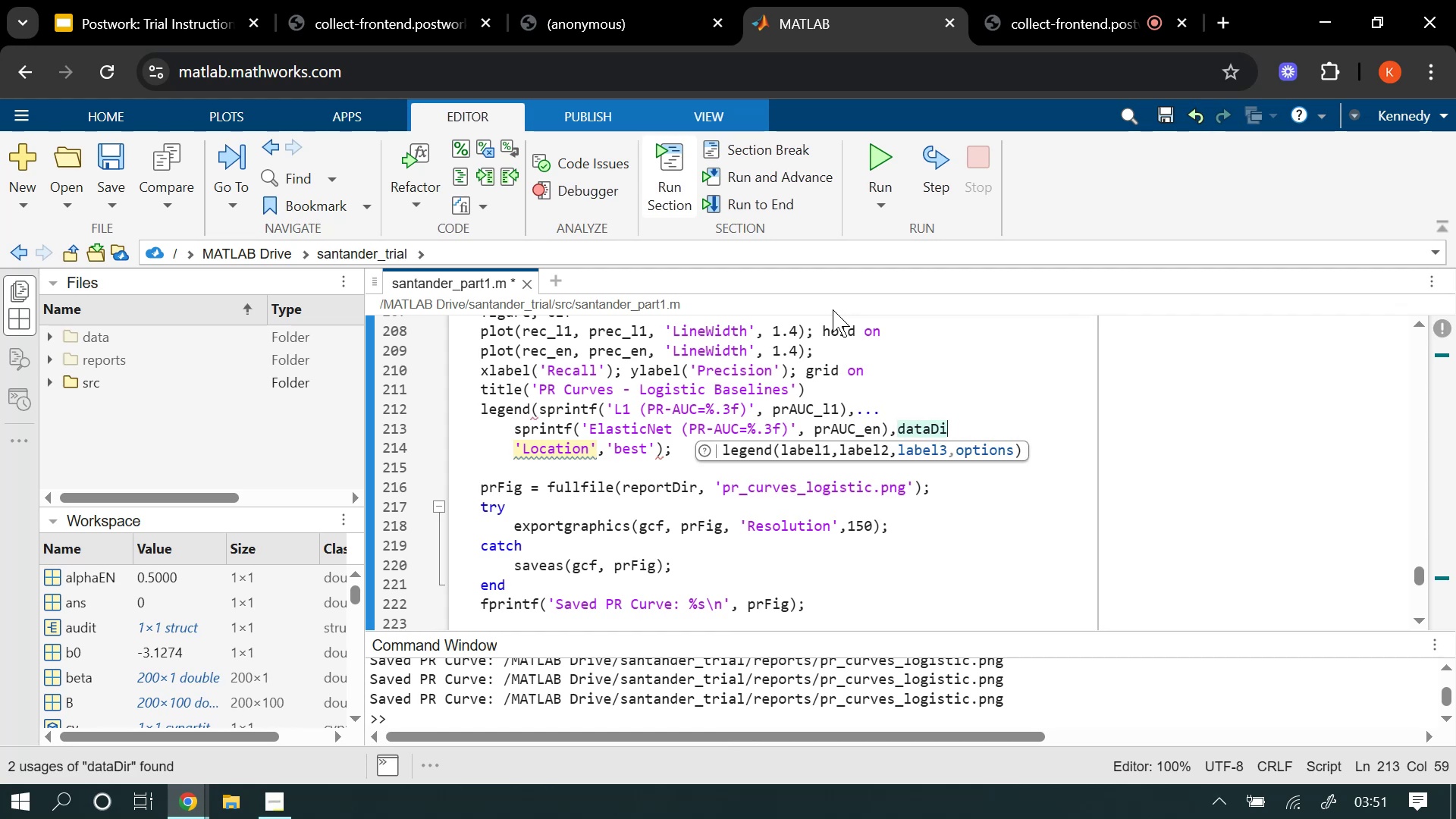 
key(Backspace)
 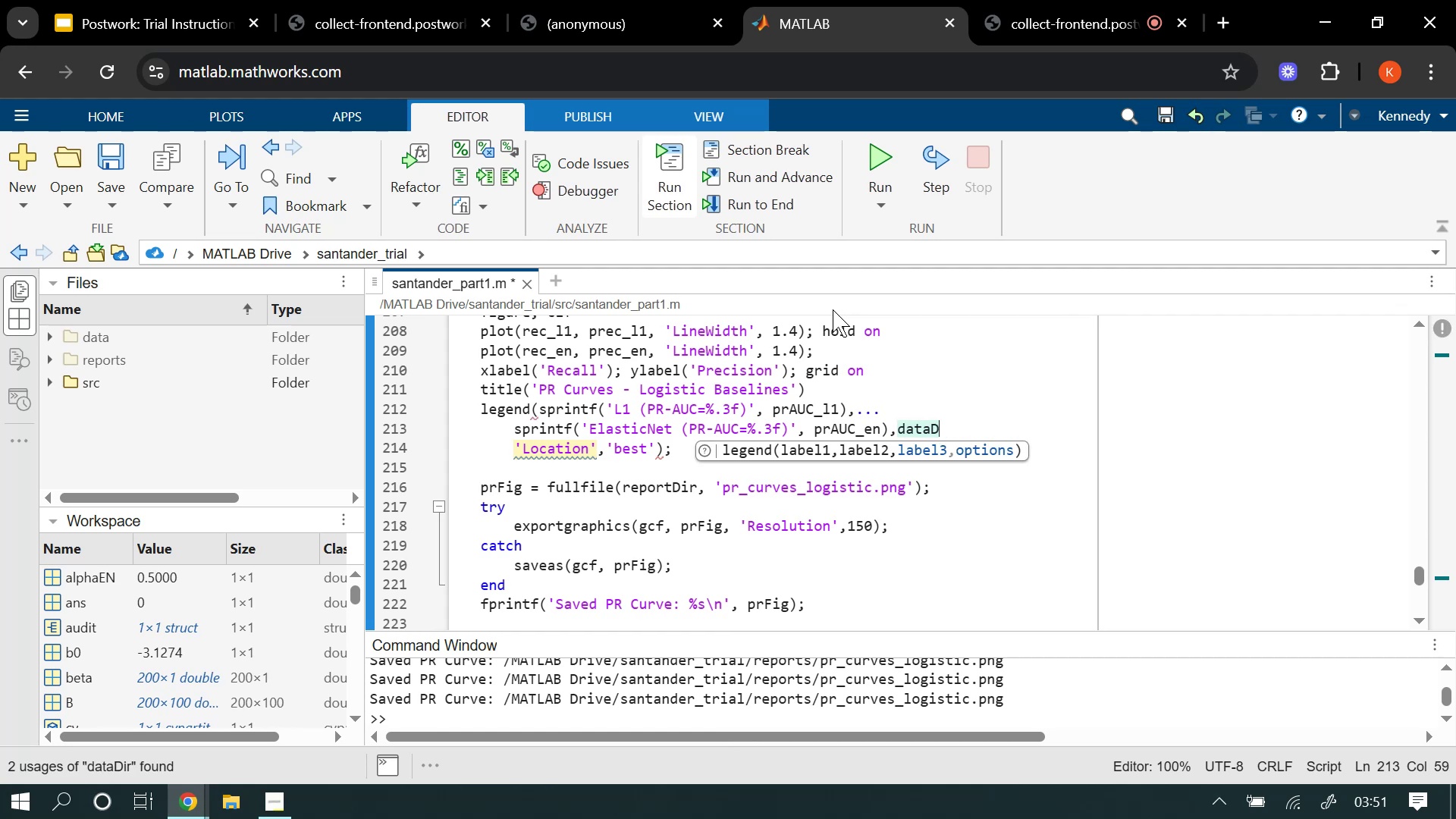 
key(Backspace)
 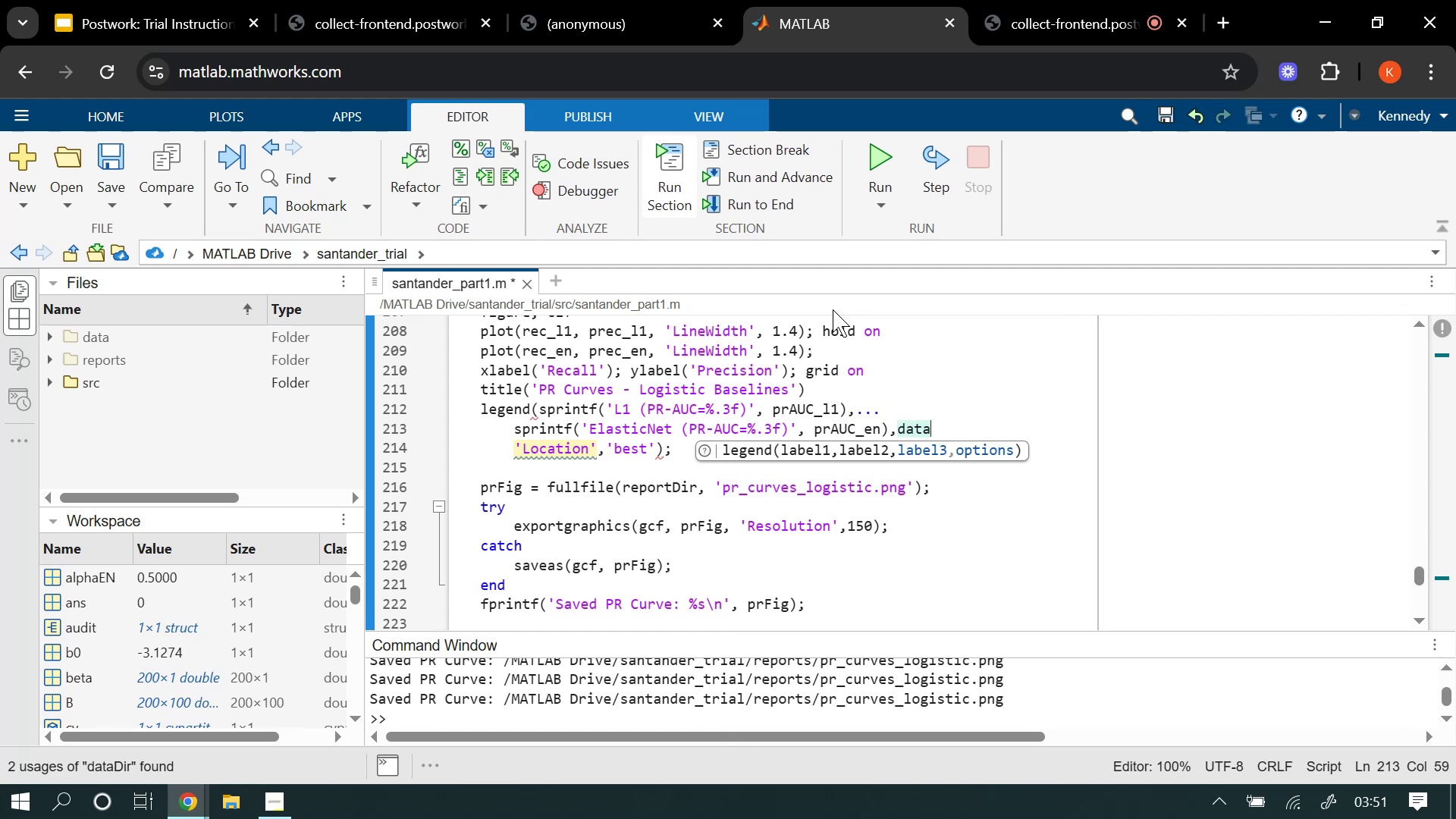 
key(Backspace)
 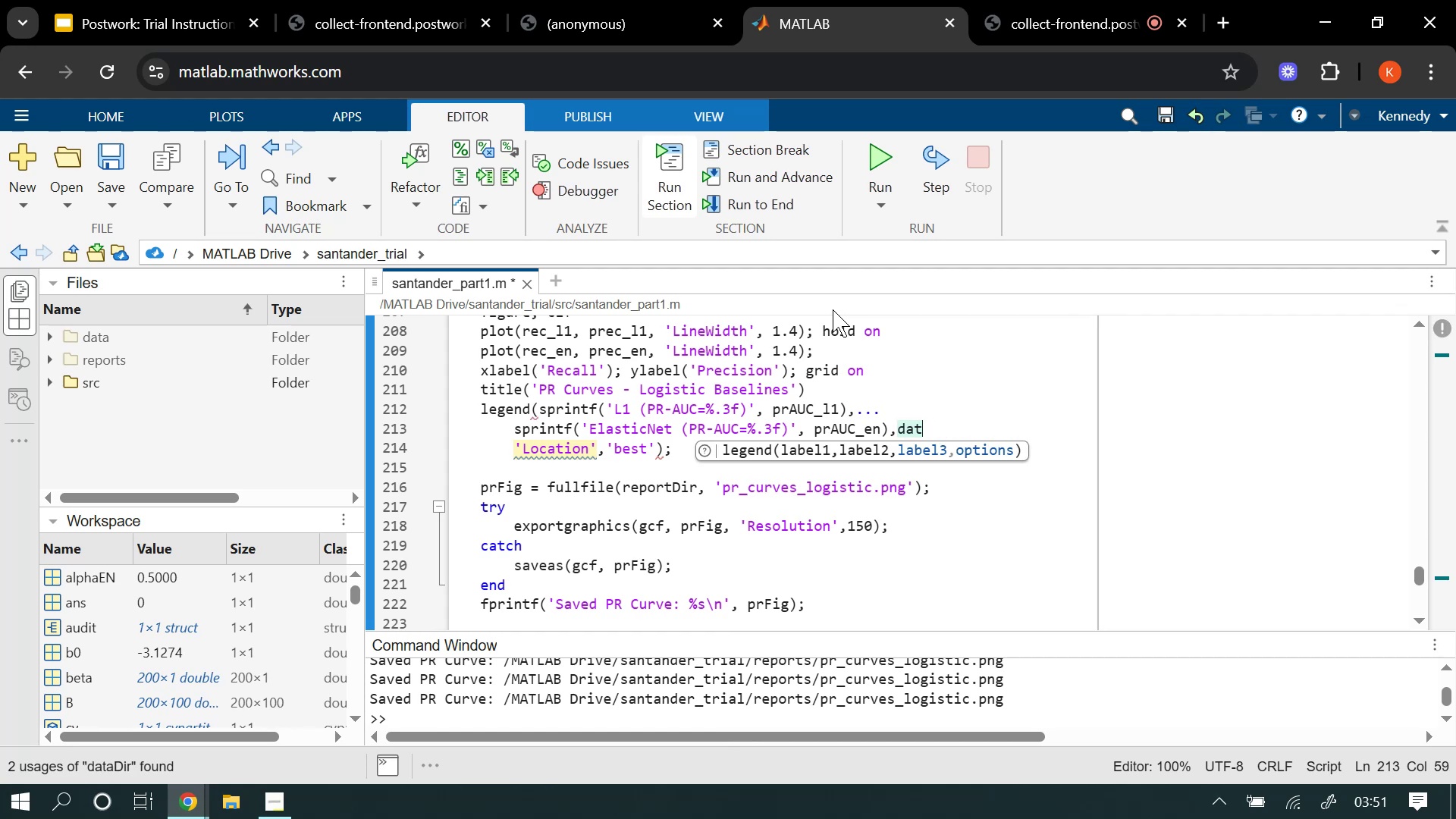 
key(Backspace)
 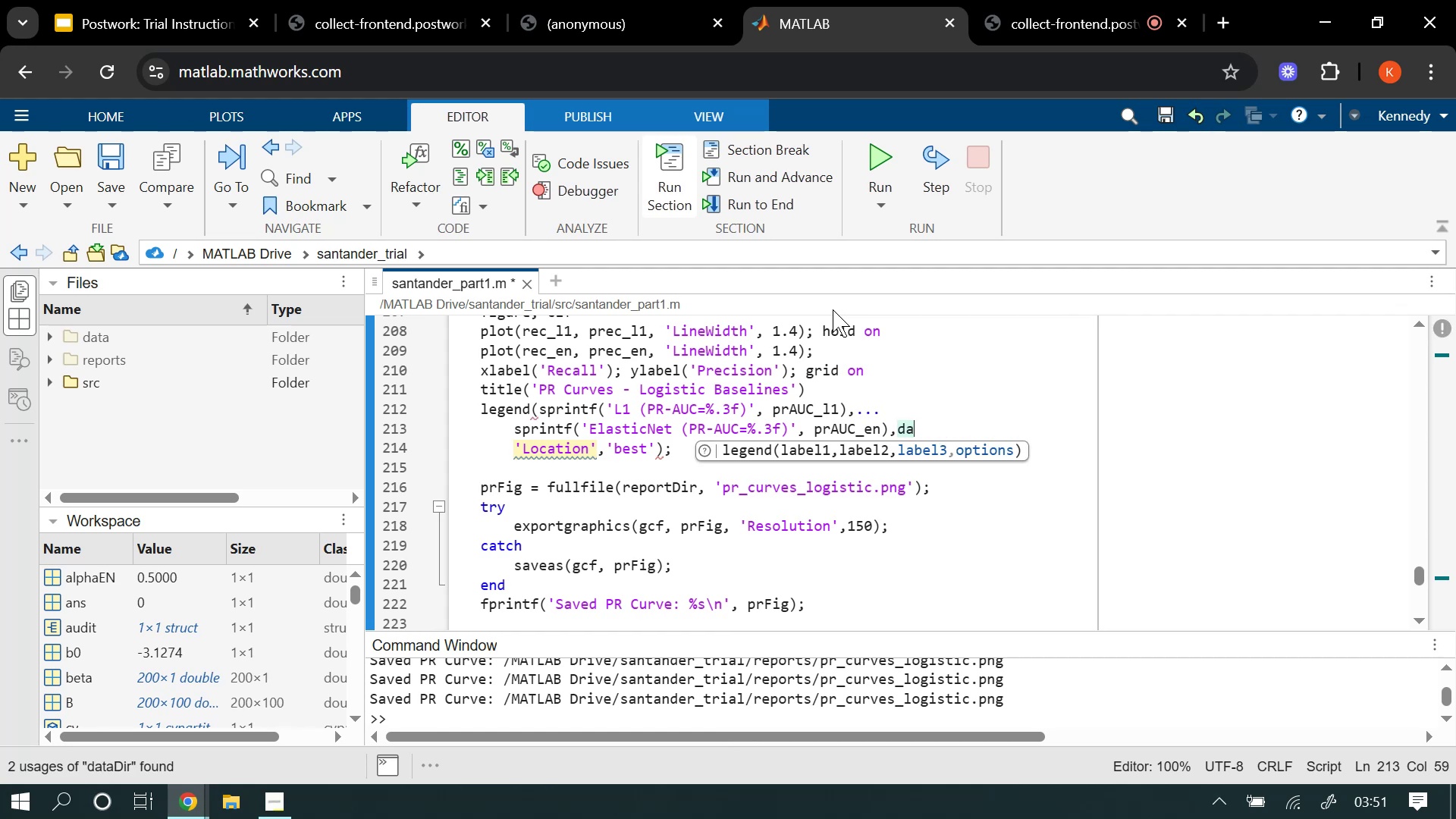 
key(Backspace)
 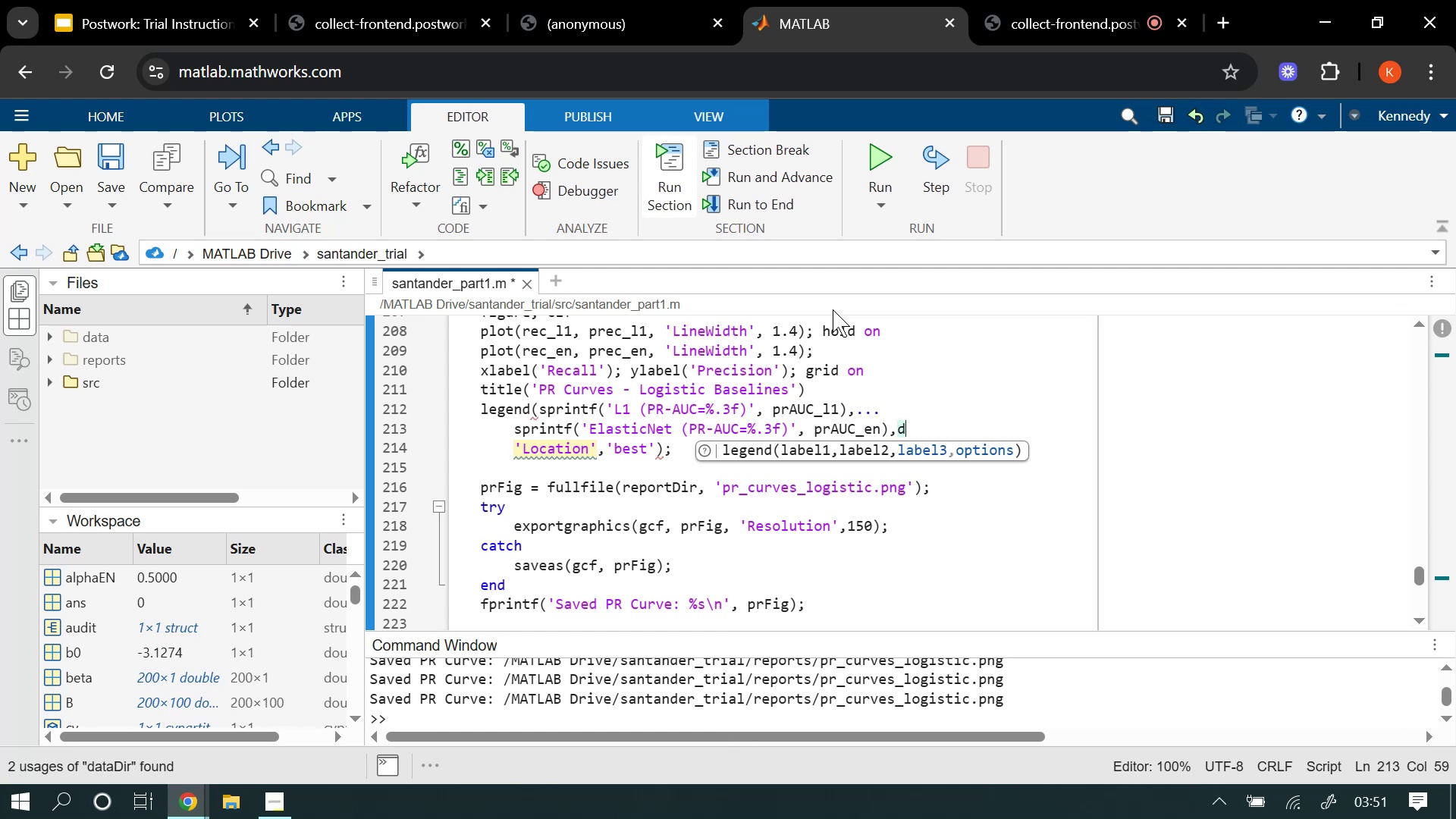 
key(Backspace)
 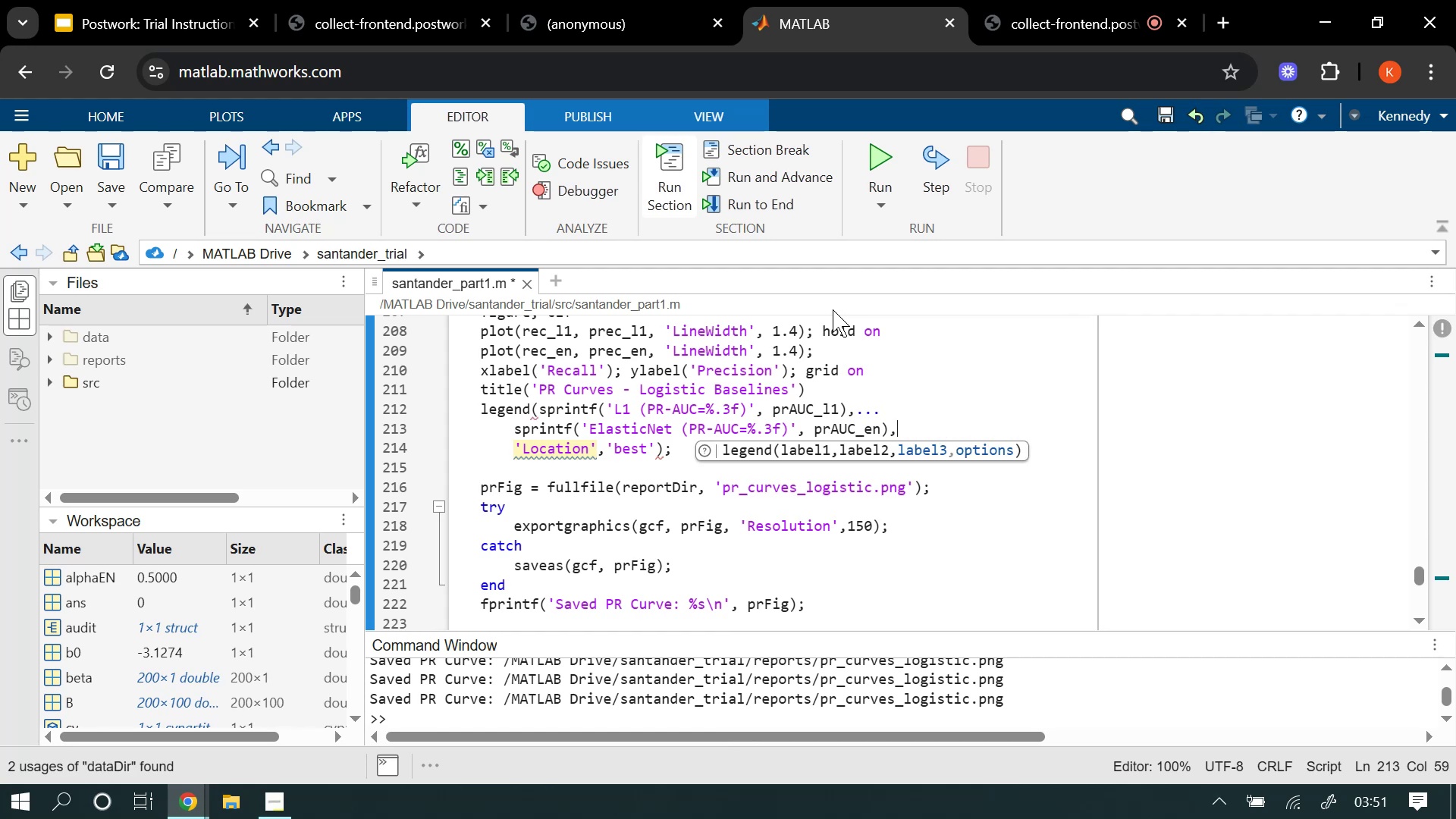 
key(Enter)
 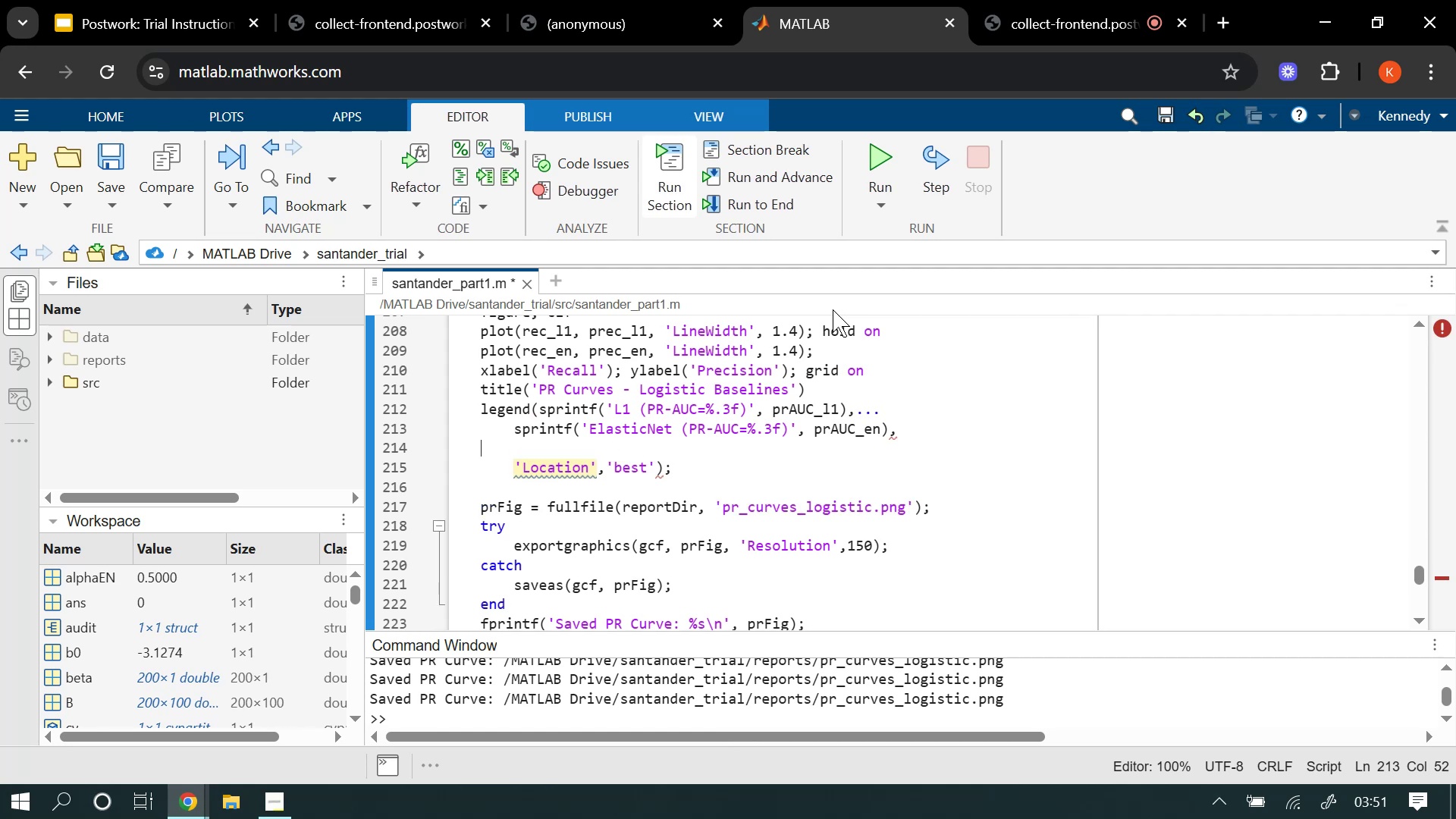 
key(Backspace)
 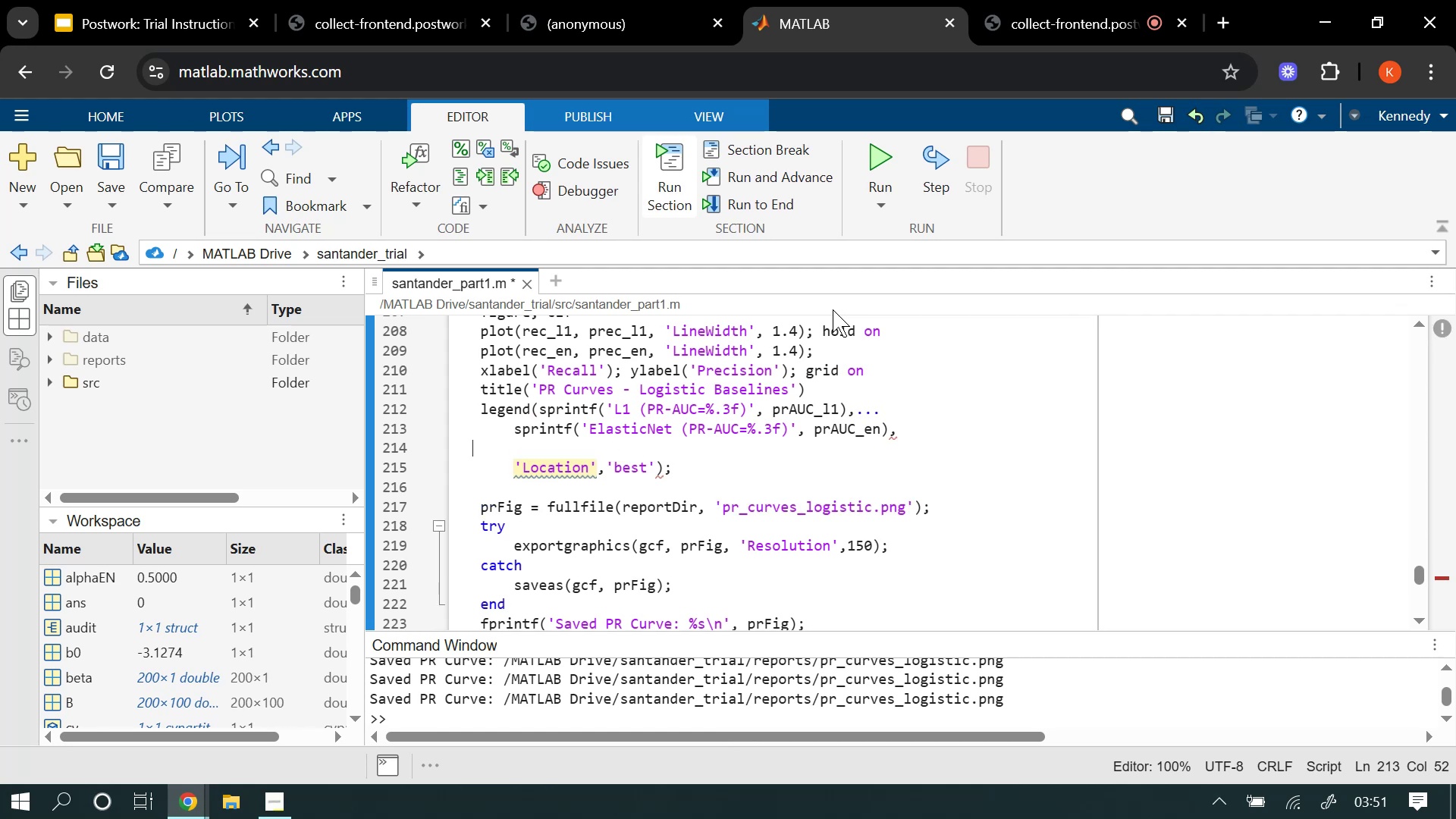 
key(Backspace)
 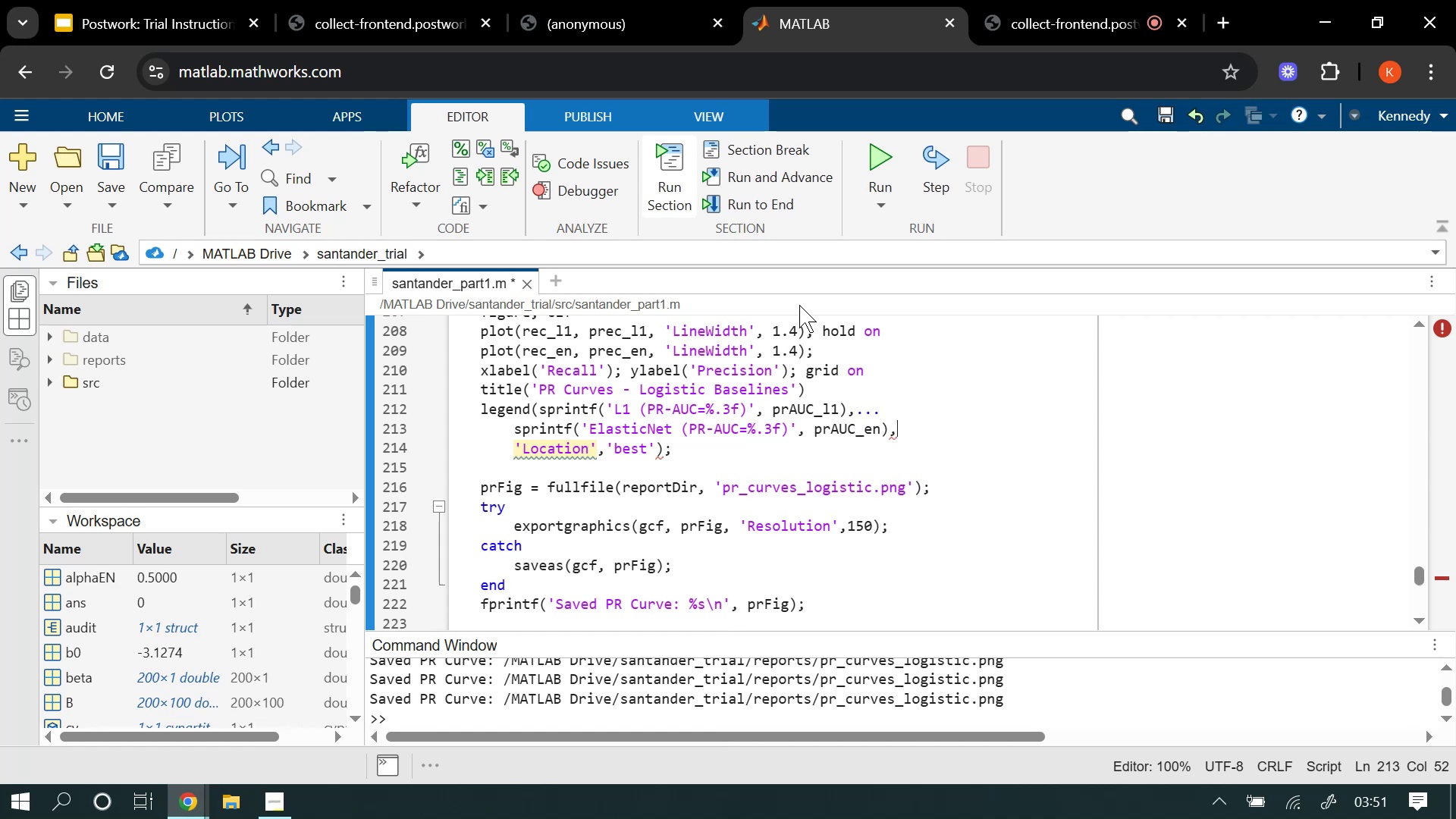 
left_click_drag(start_coordinate=[697, 453], to_coordinate=[473, 412])
 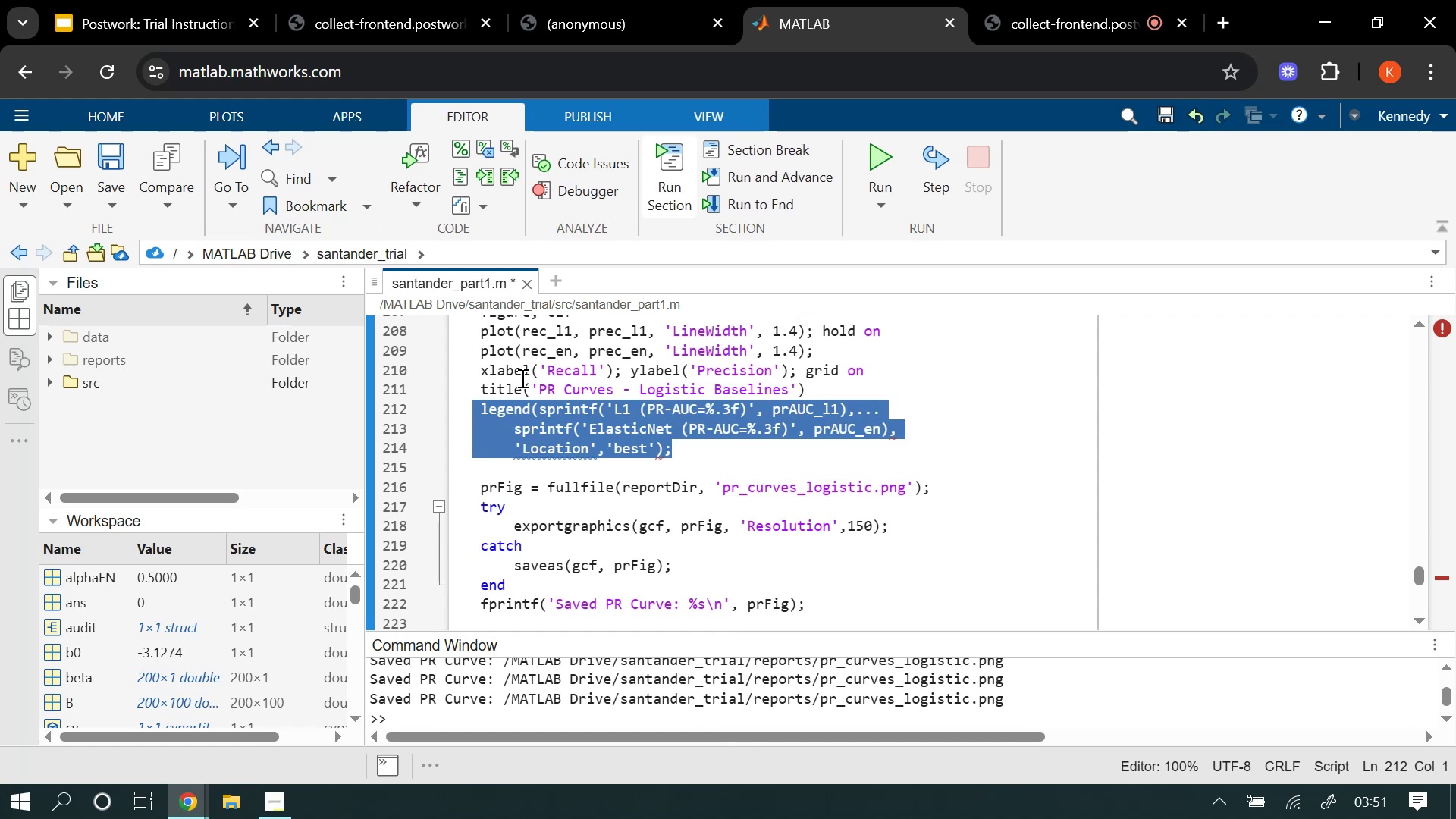 
key(Backspace)
 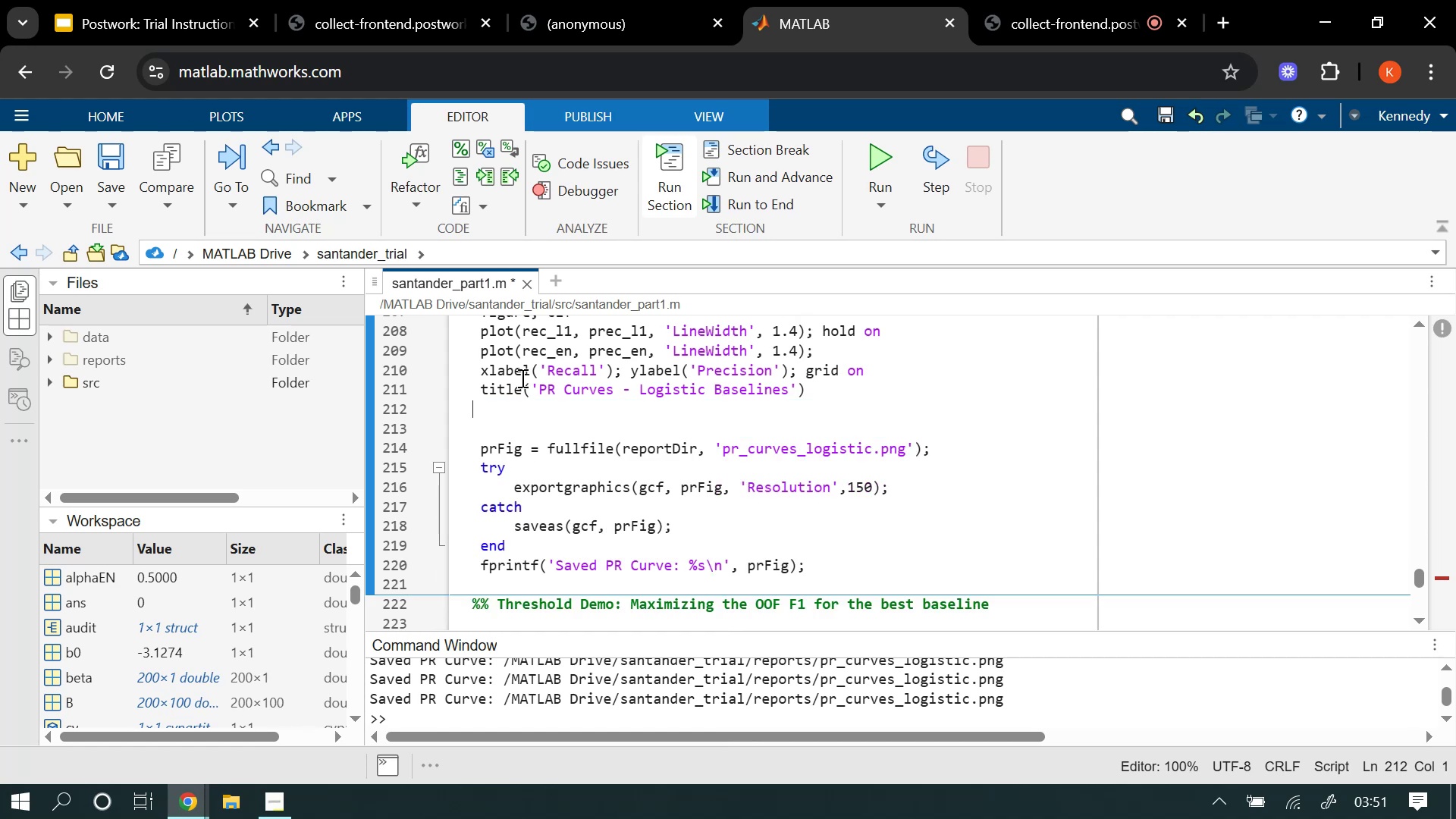 
key(Backspace)
 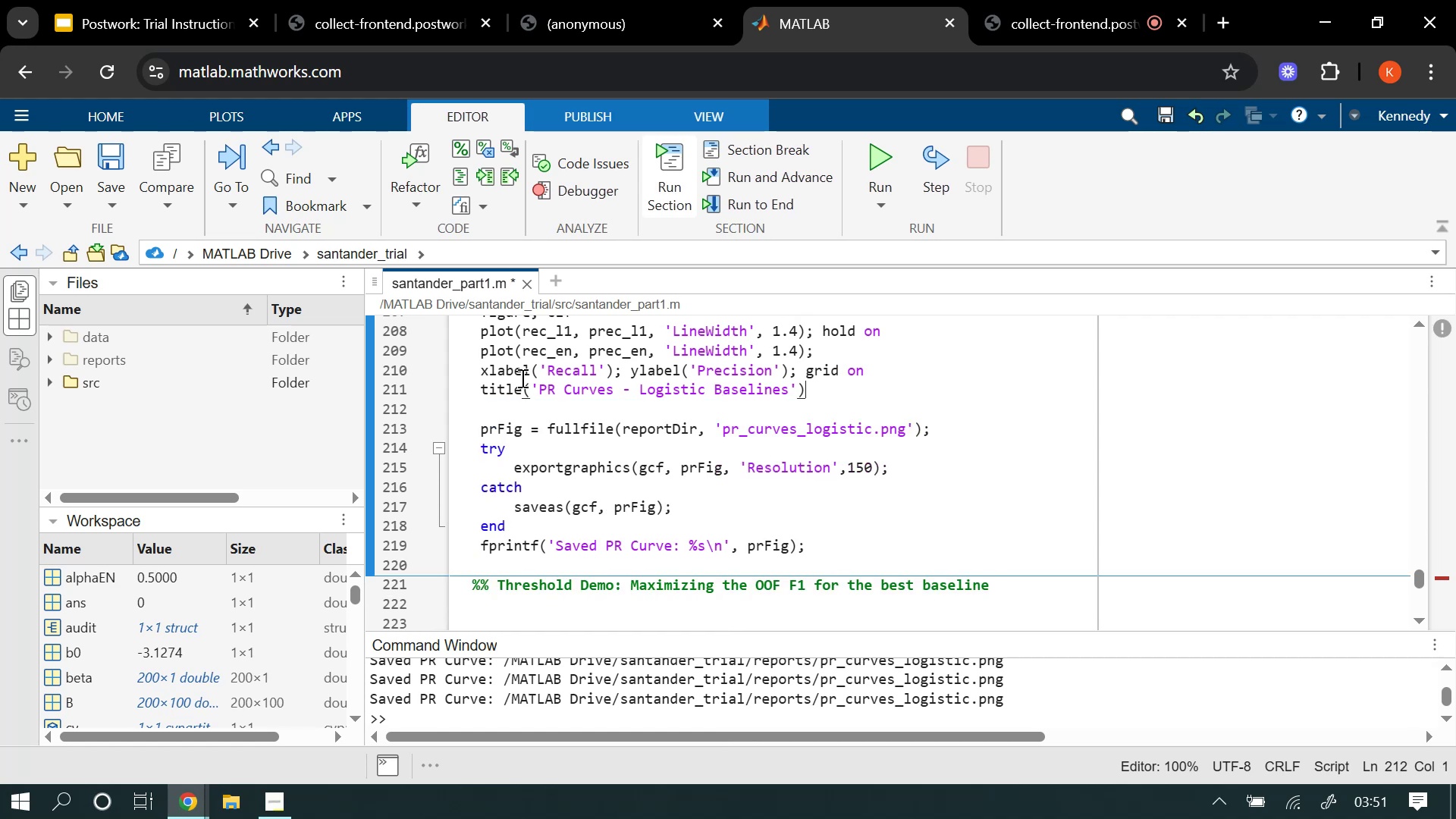 
key(Enter)
 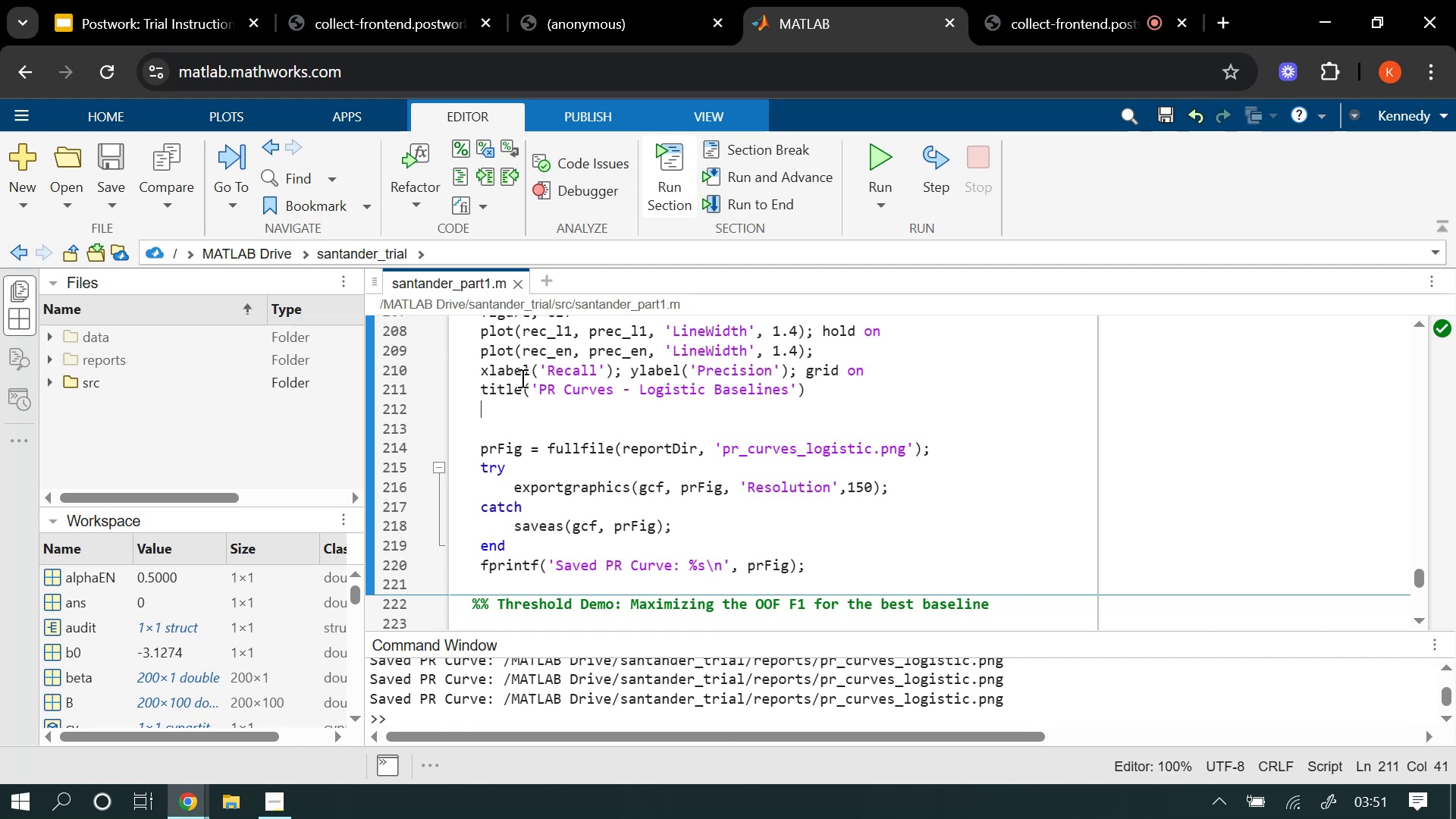 
wait(11.67)
 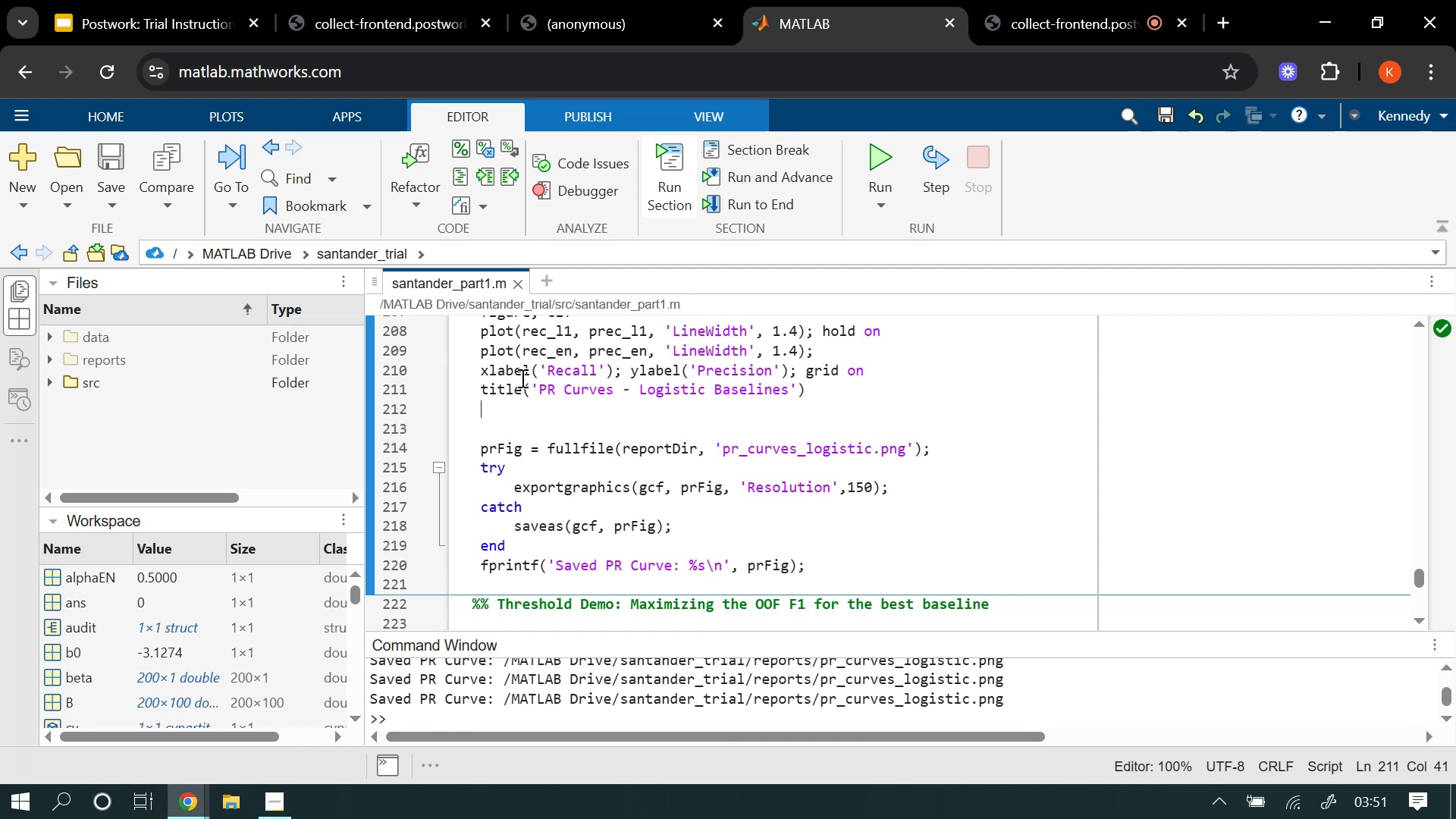 
type(legent)
key(Backspace)
type(d(sprintf)
 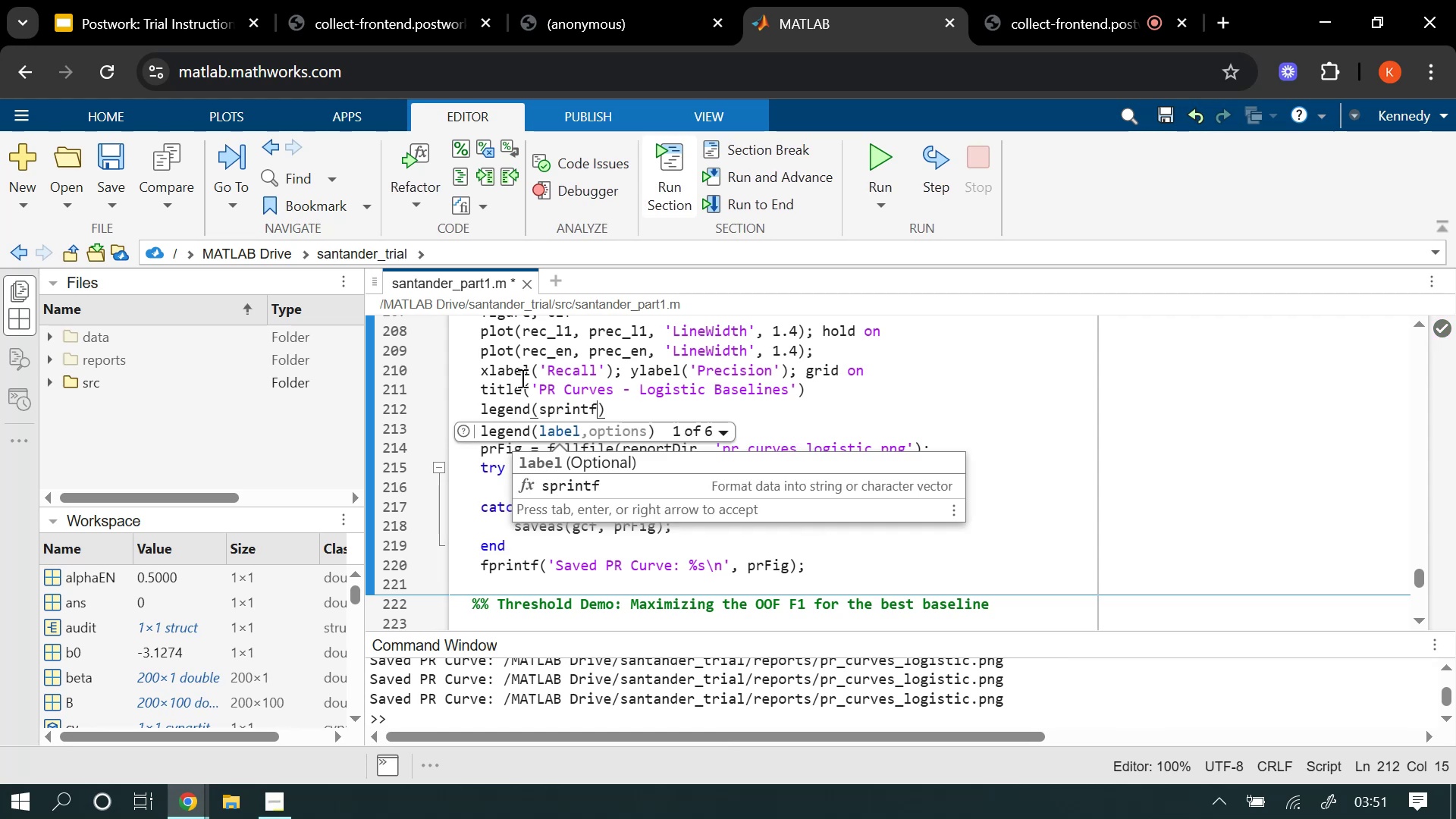 
type(('L1 (PR-AUC=)
 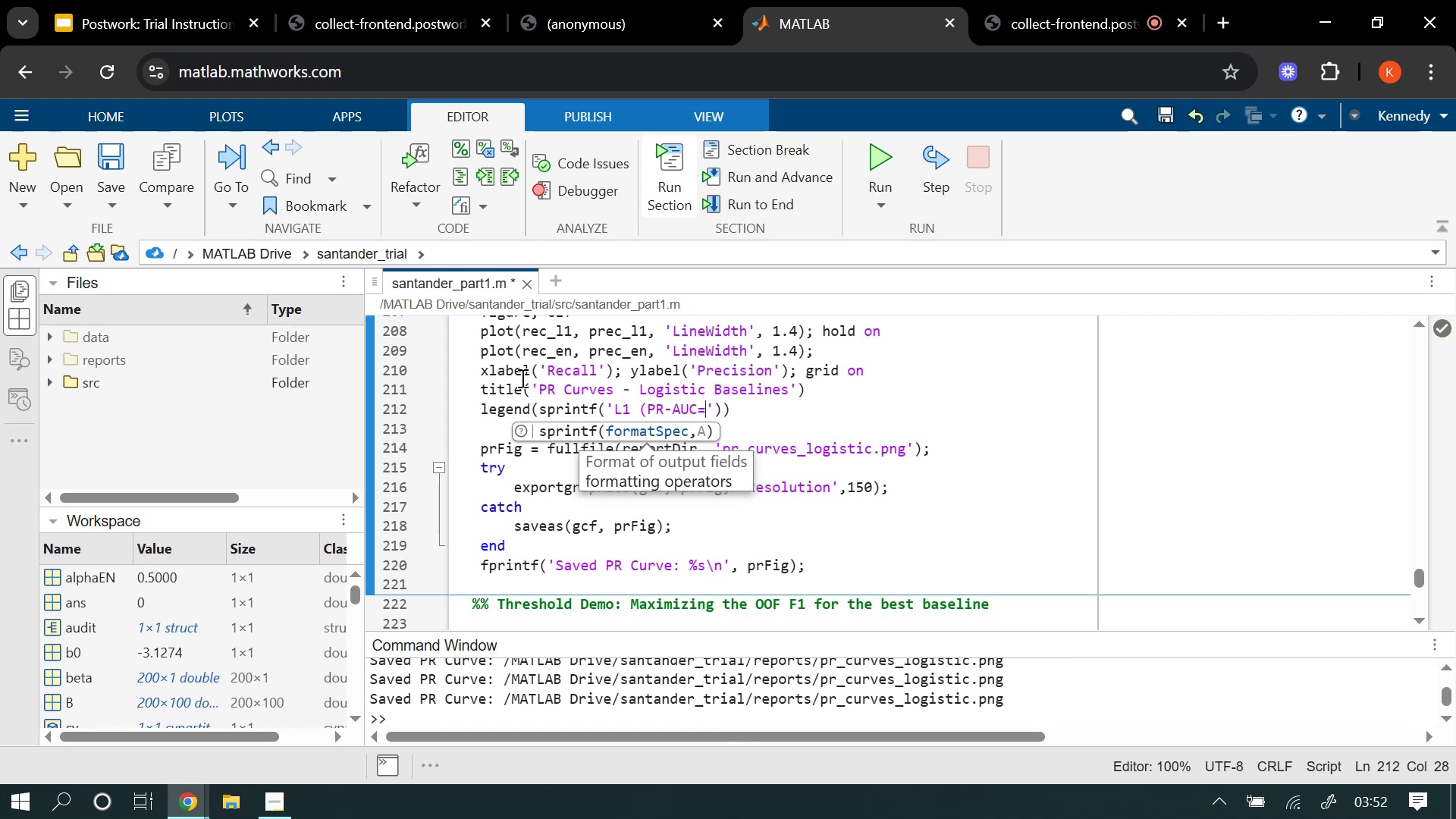 
type(%.3f)
 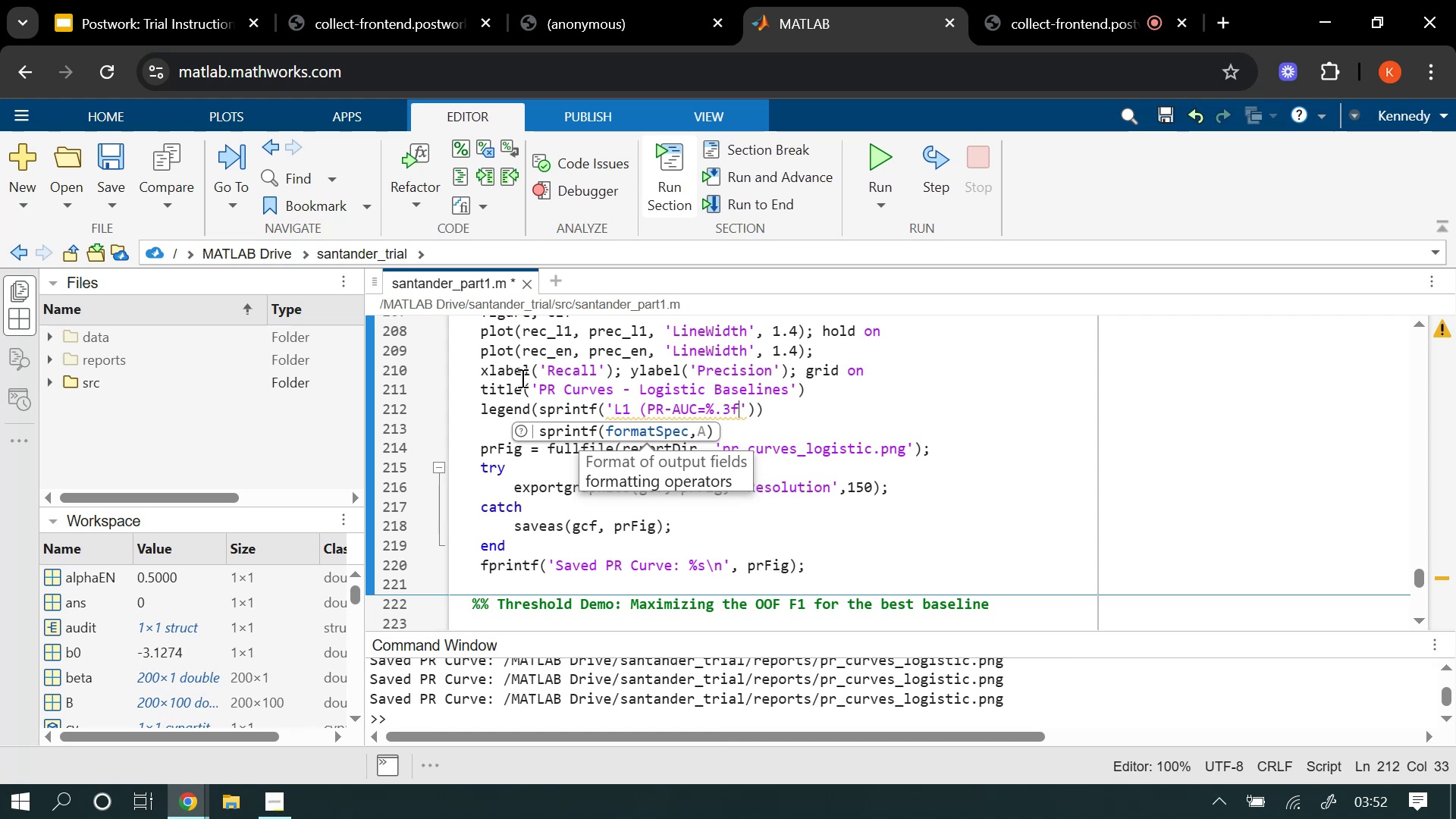 
key(Shift+0)
 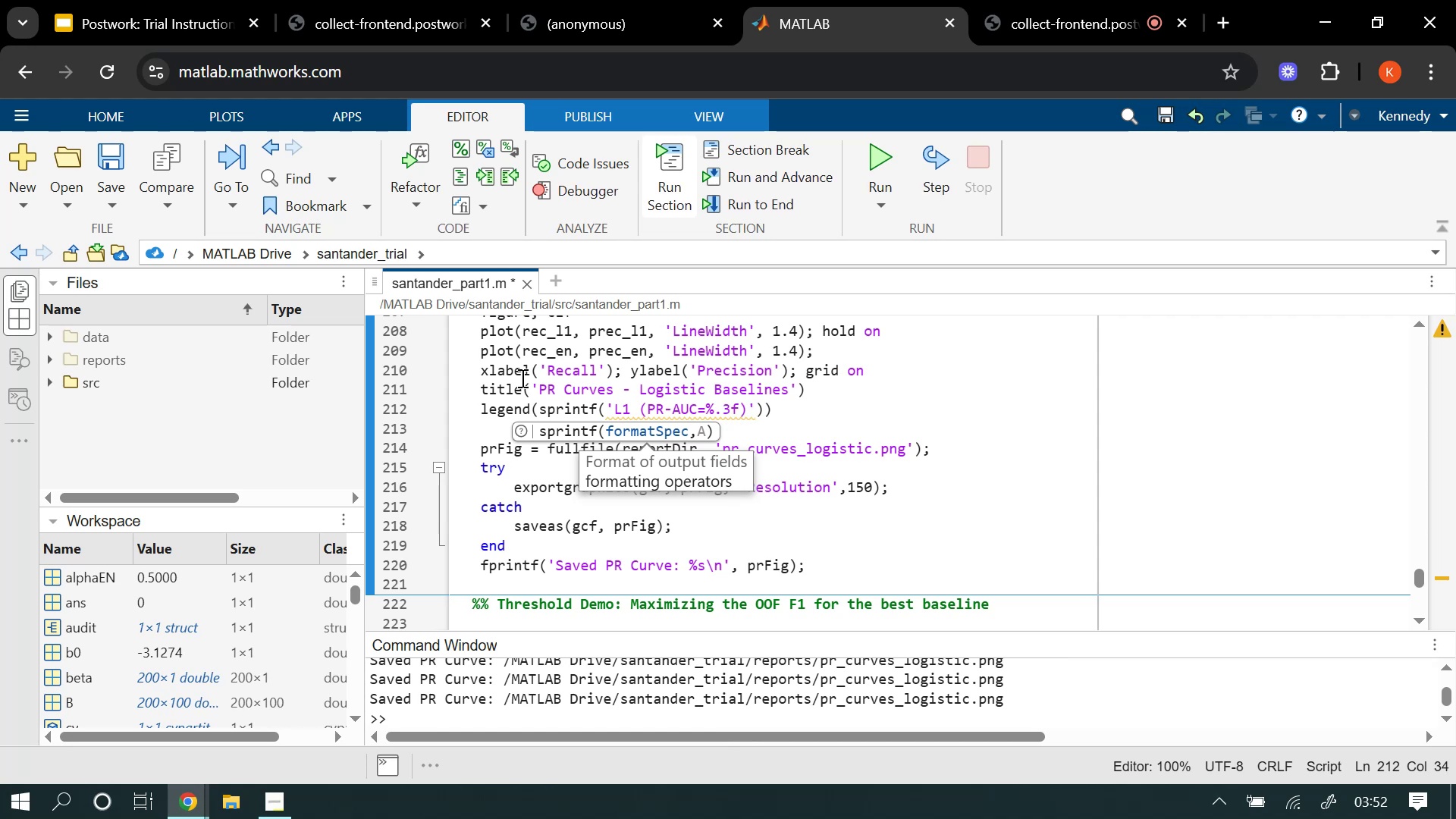 
key(ArrowRight)
 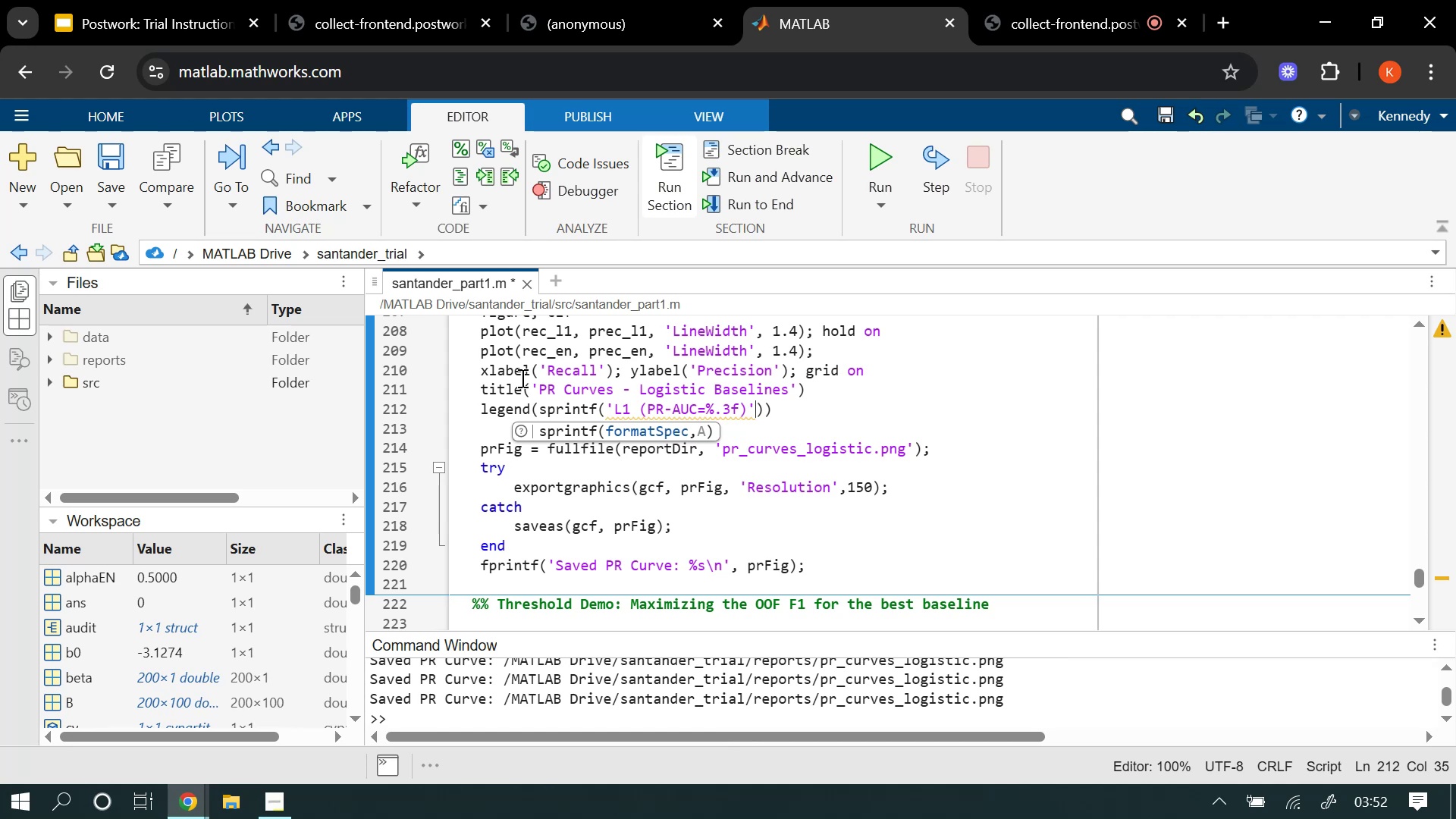 
key(Comma)
 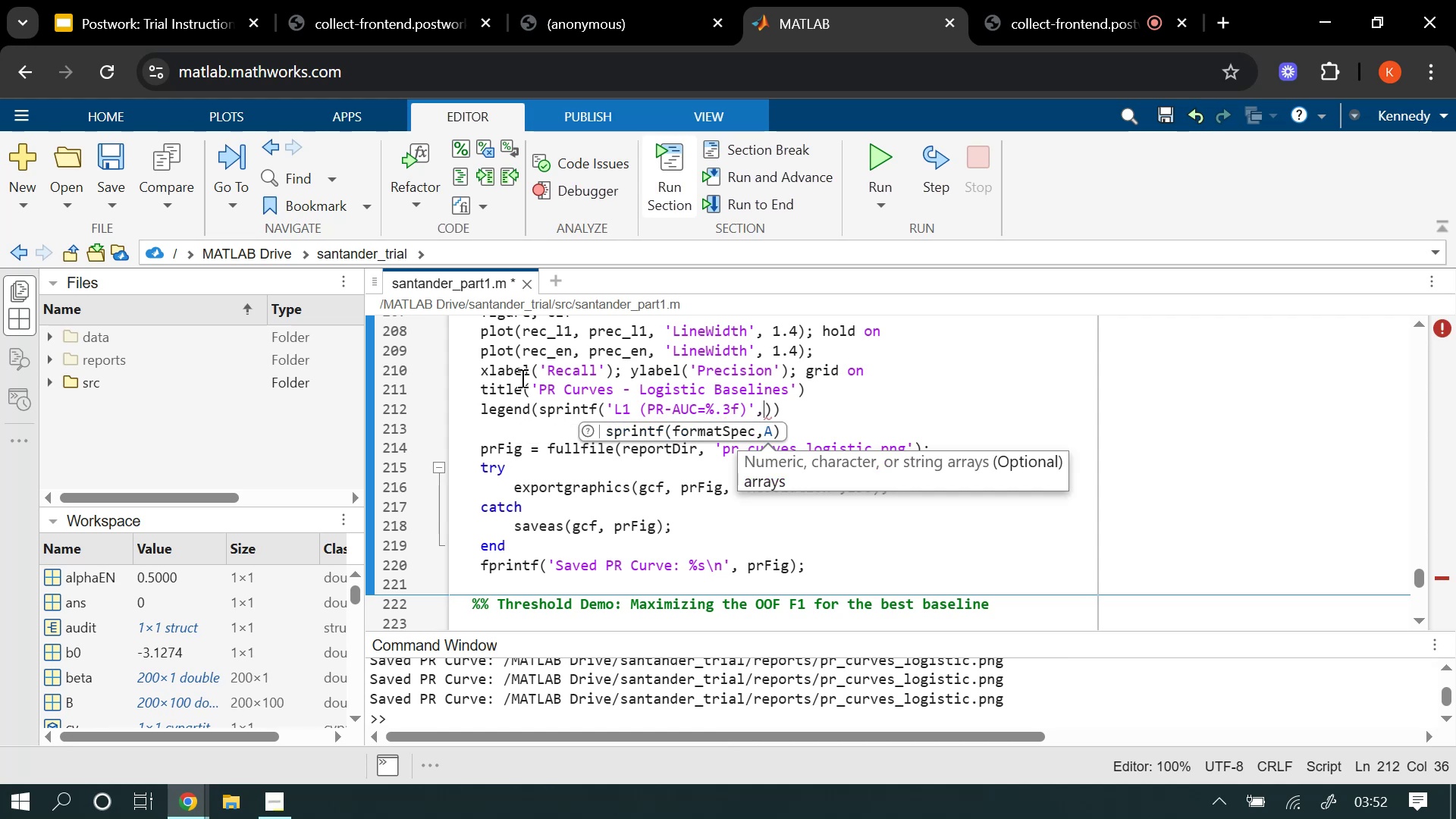 
type( prAUC_l1)
 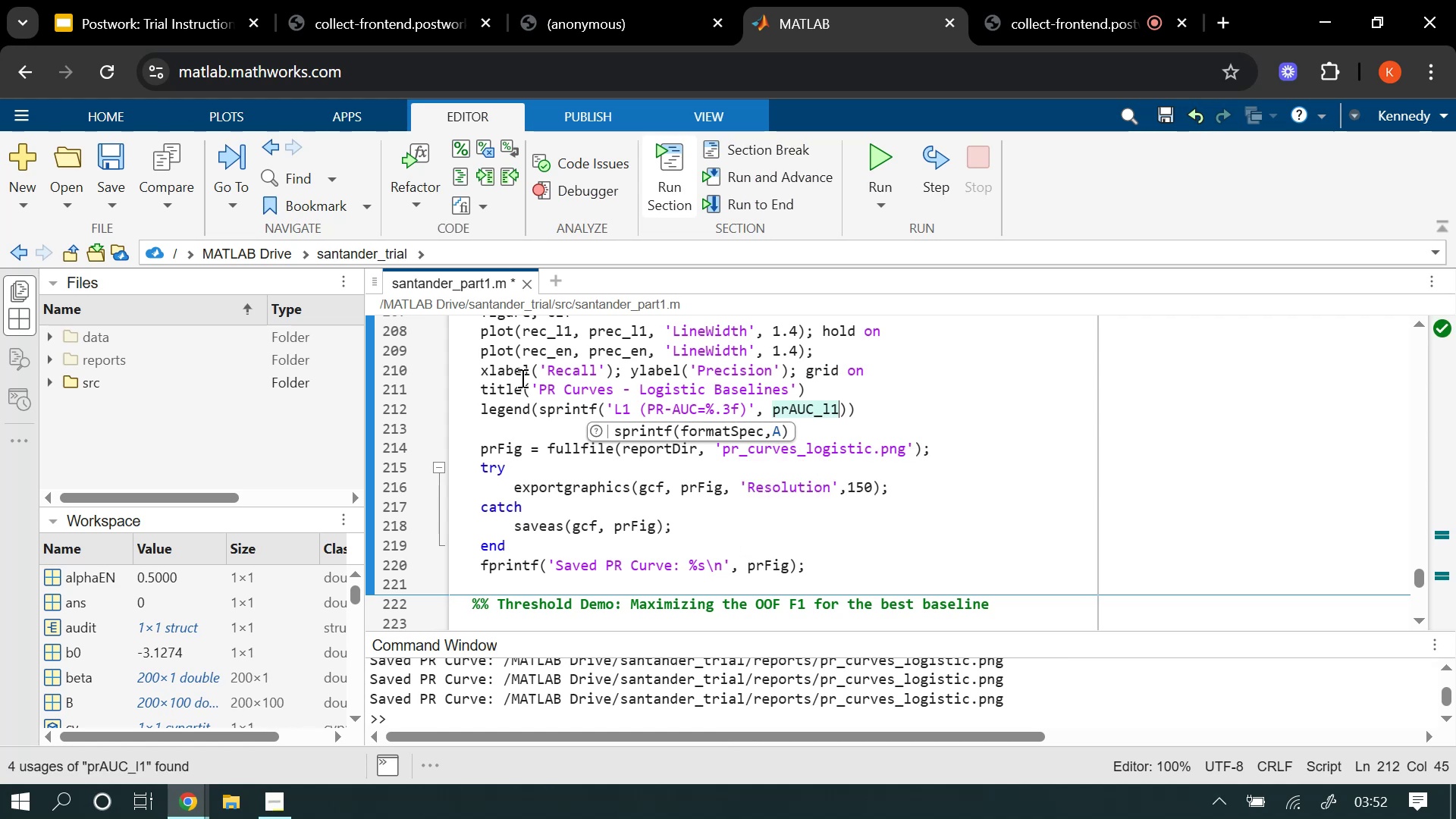 
key(ArrowRight)
 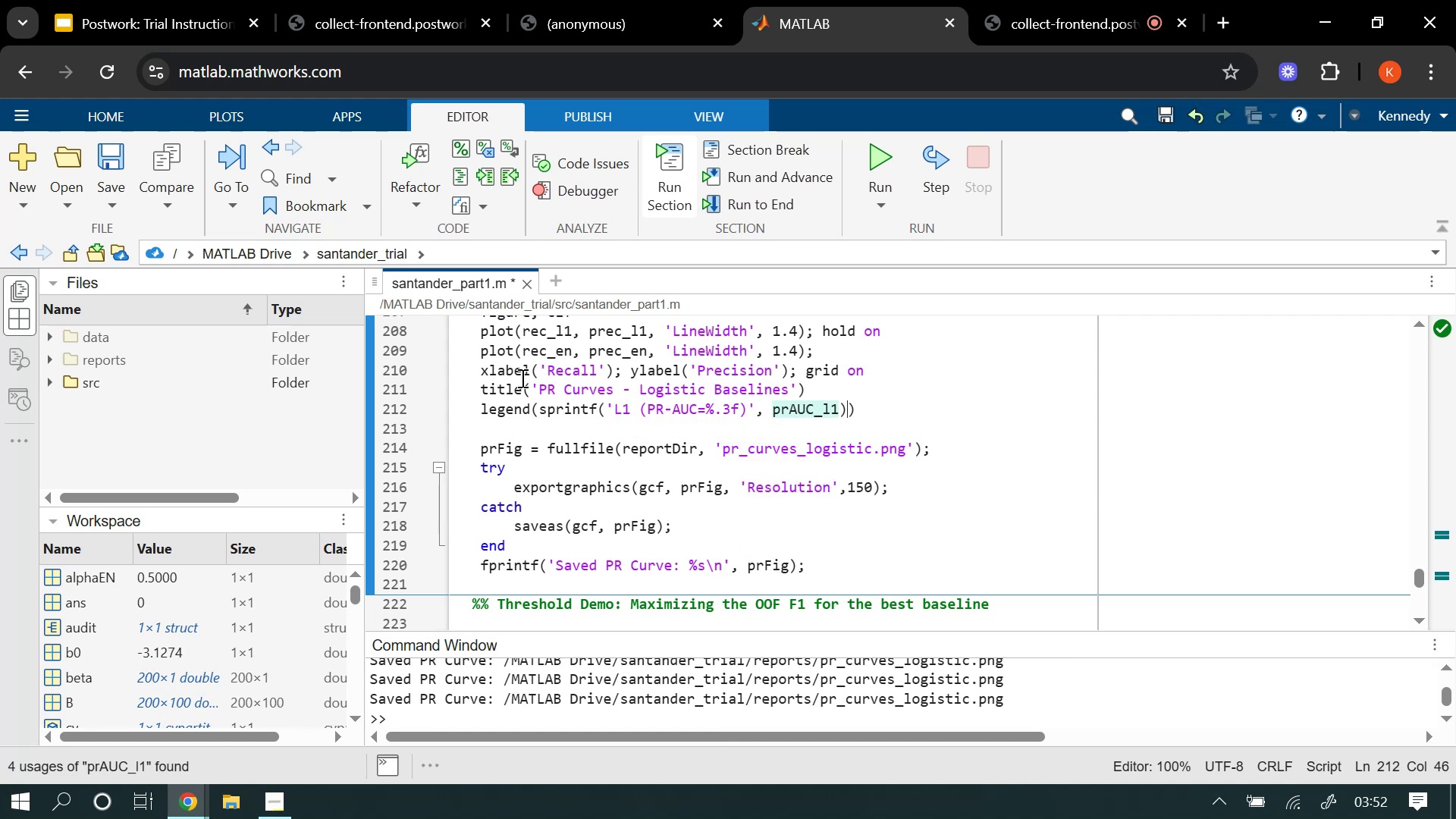 
key(Comma)
 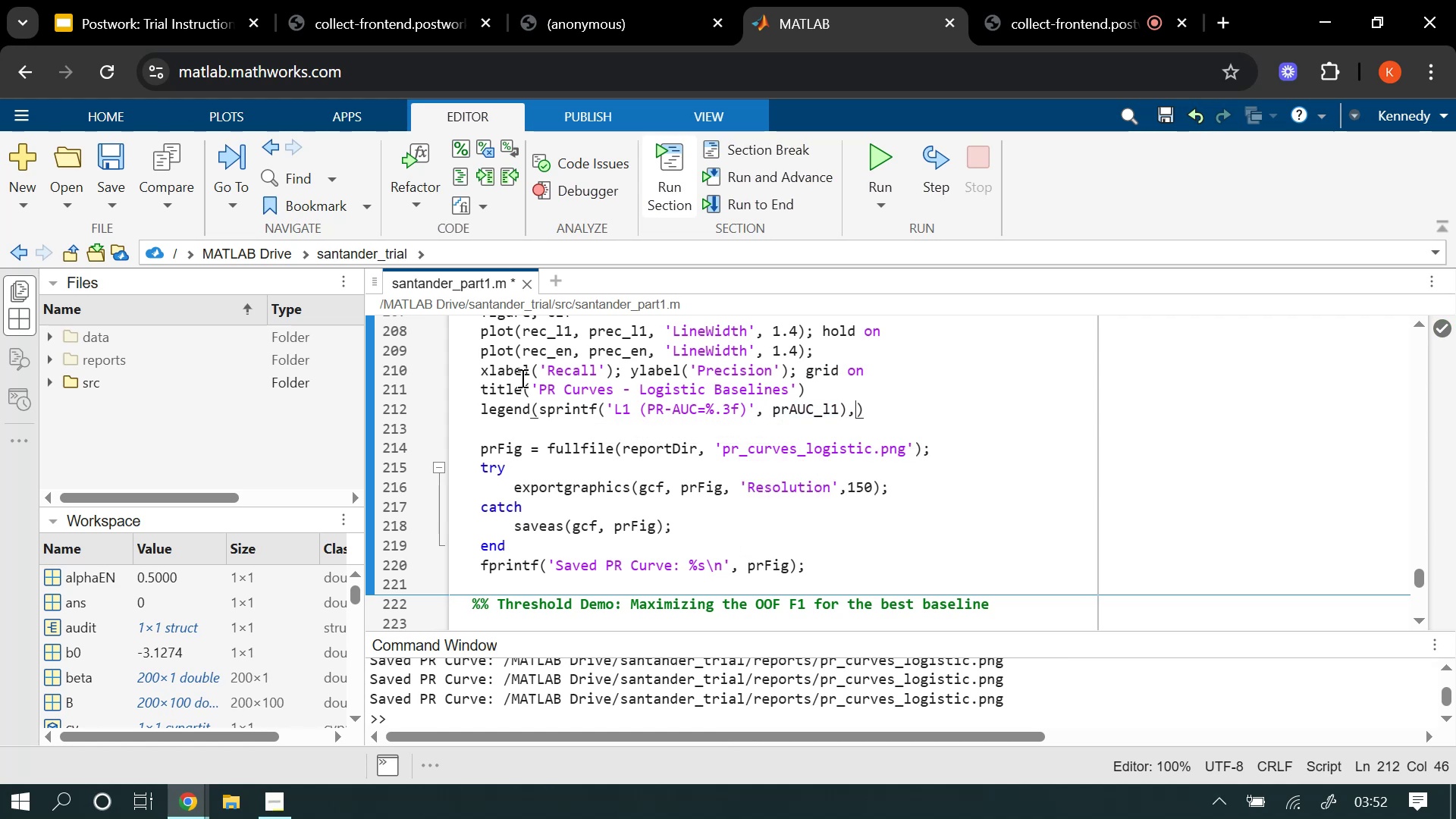 
key(Enter)
 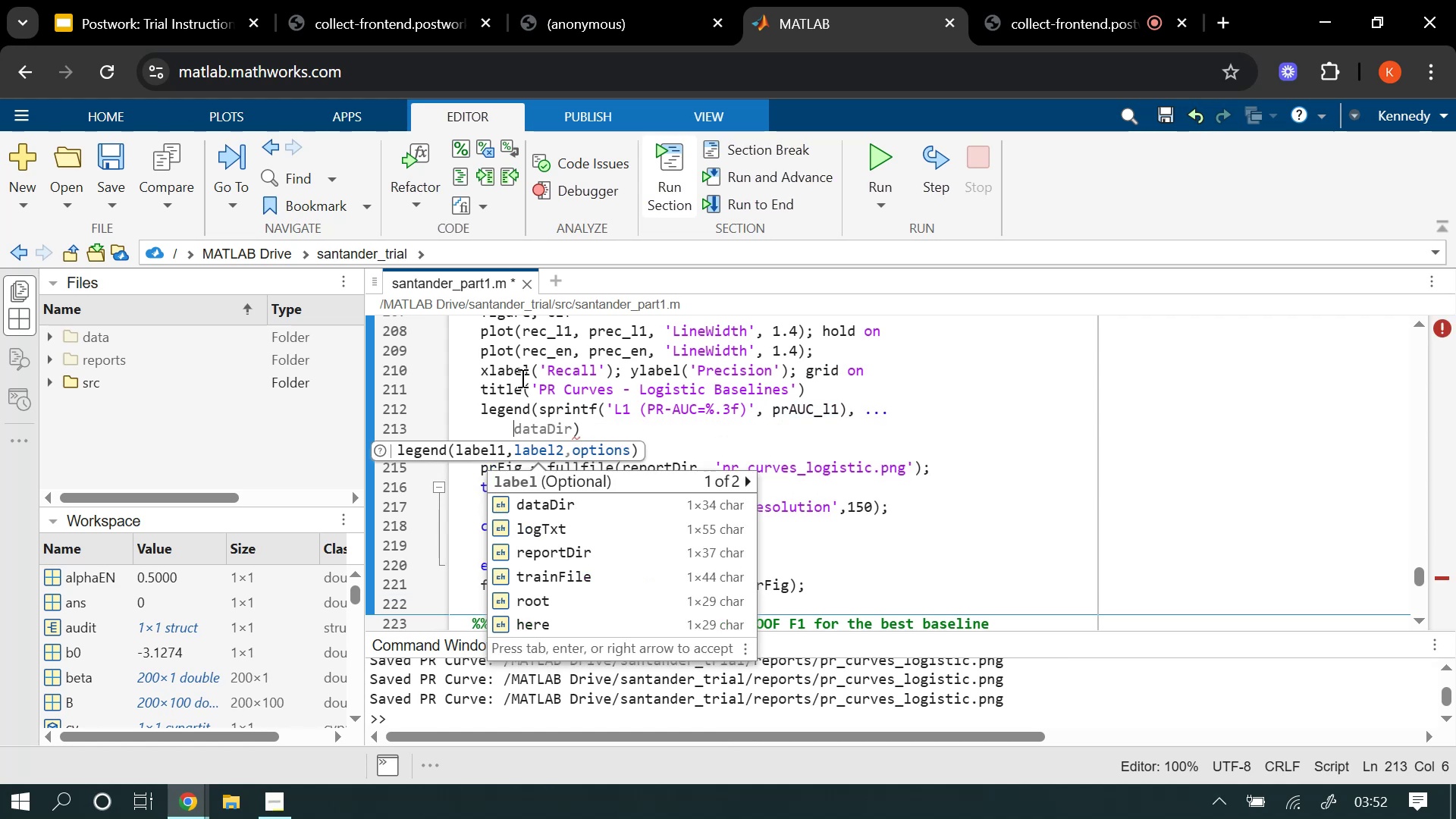 
type(sprintf('ElasticNet (p)
key(Backspace)
type(p)
key(Backspace)
type(PR-AUC=%.3f)
 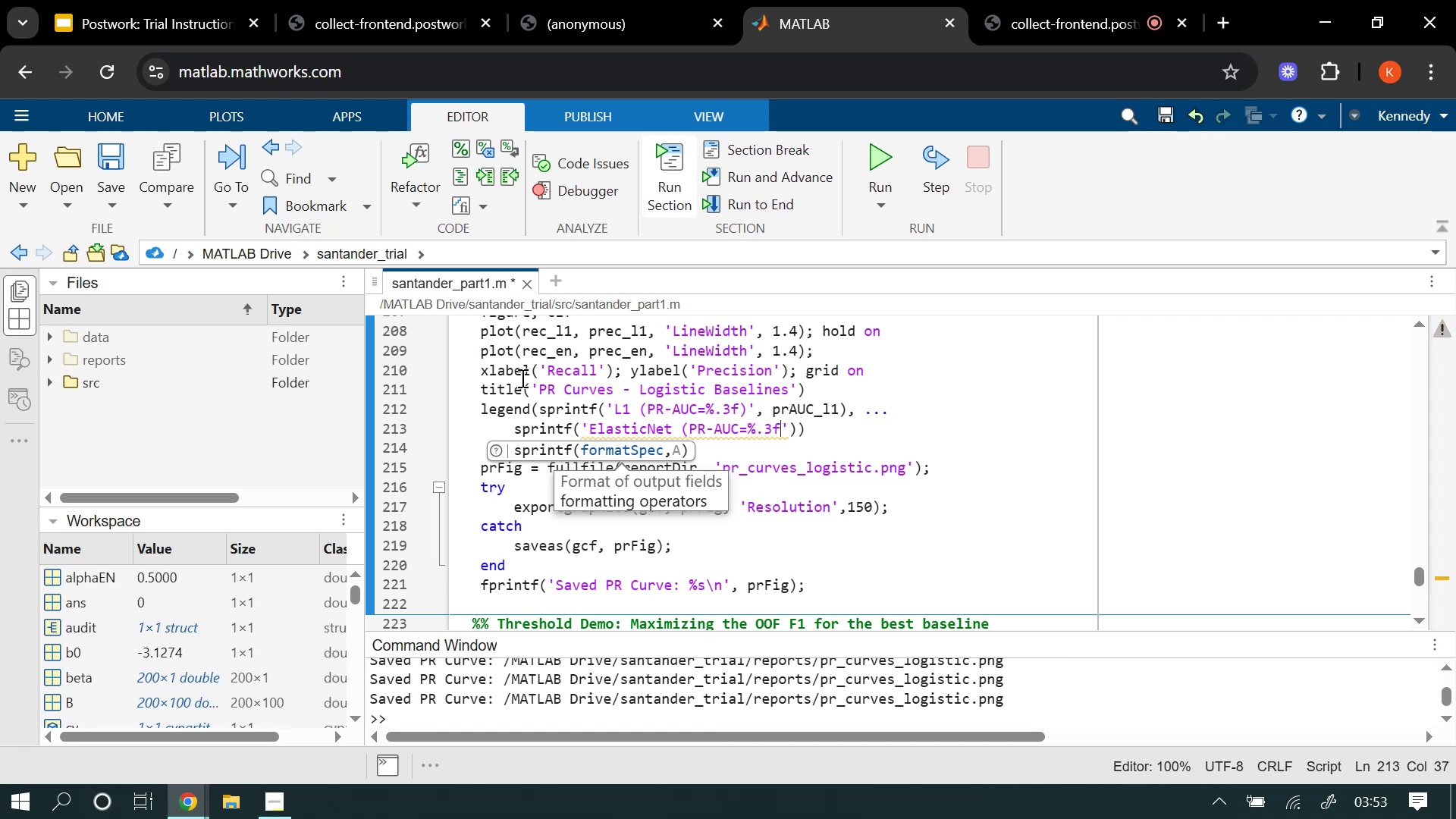 
key(ArrowDown)
 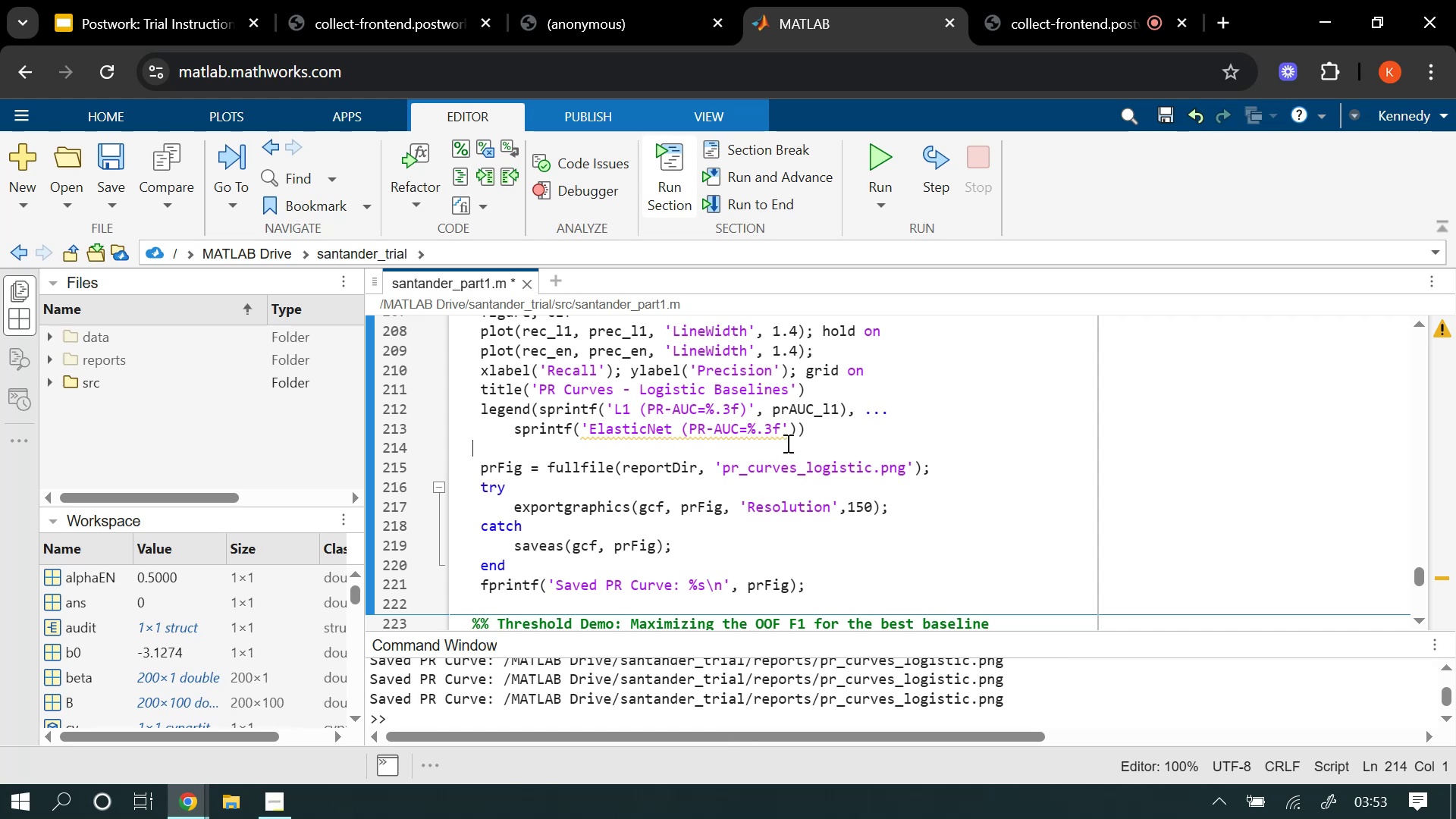 
wait(5.07)
 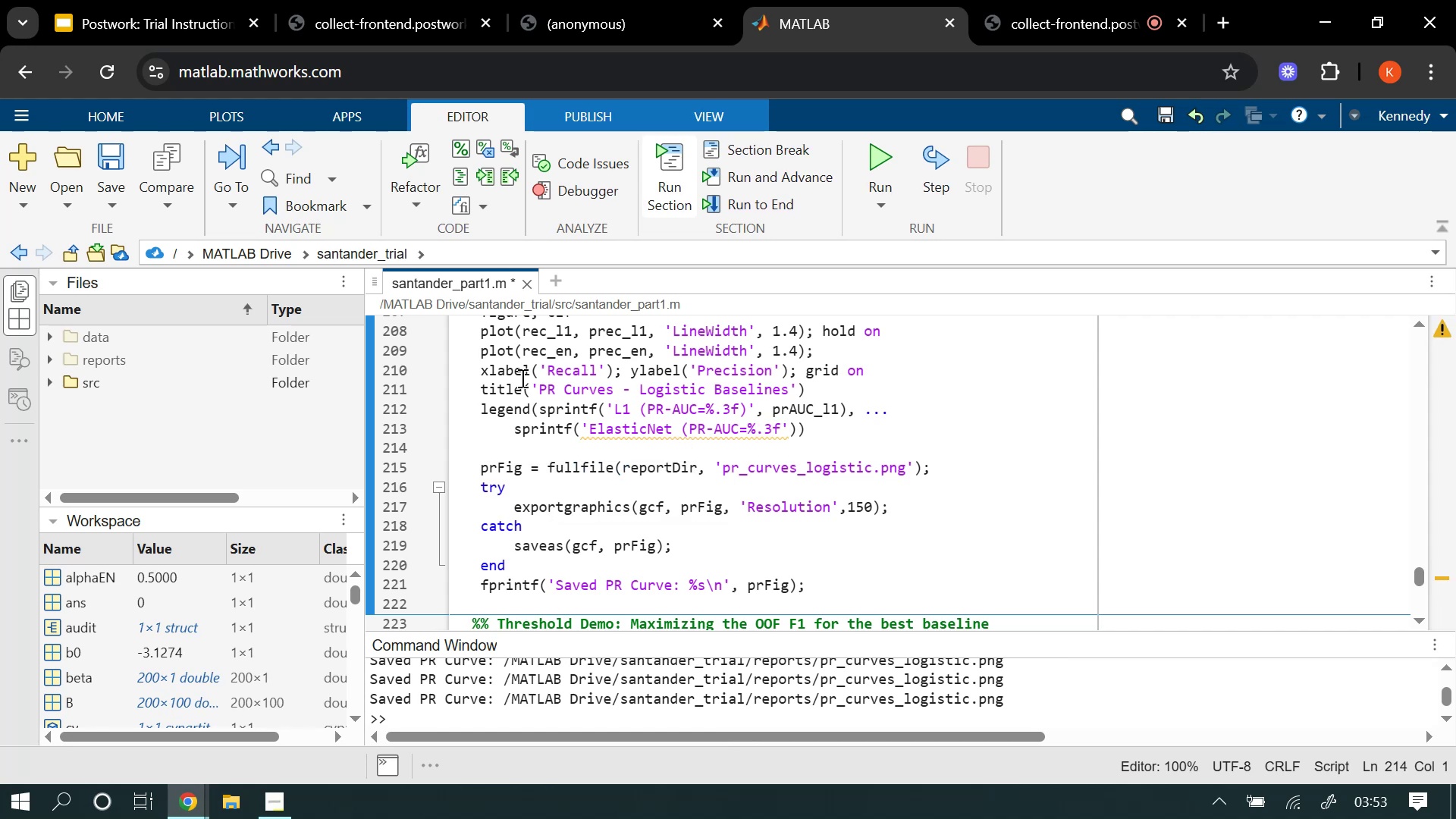 
left_click([791, 438])
 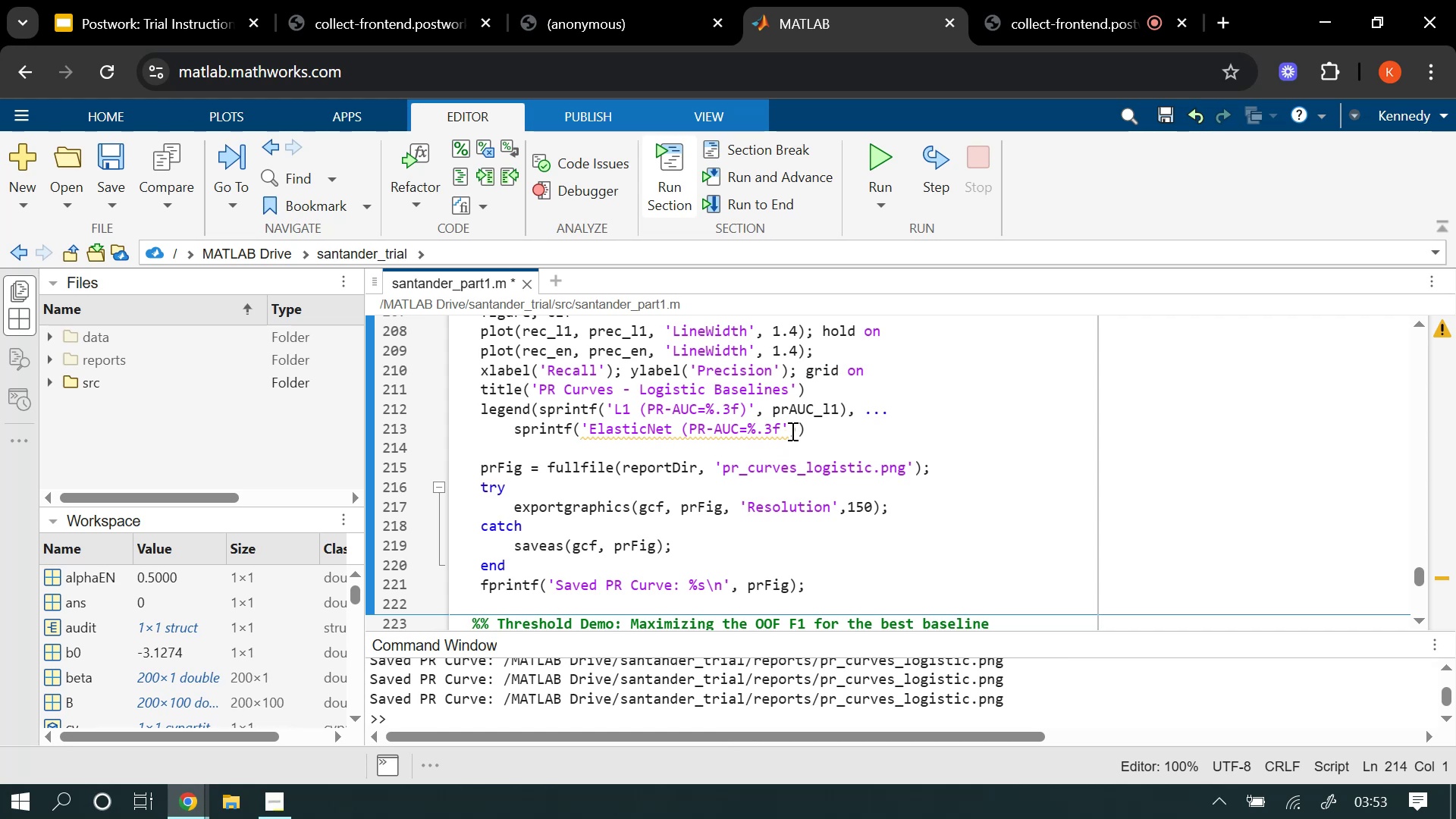 
left_click([791, 431])
 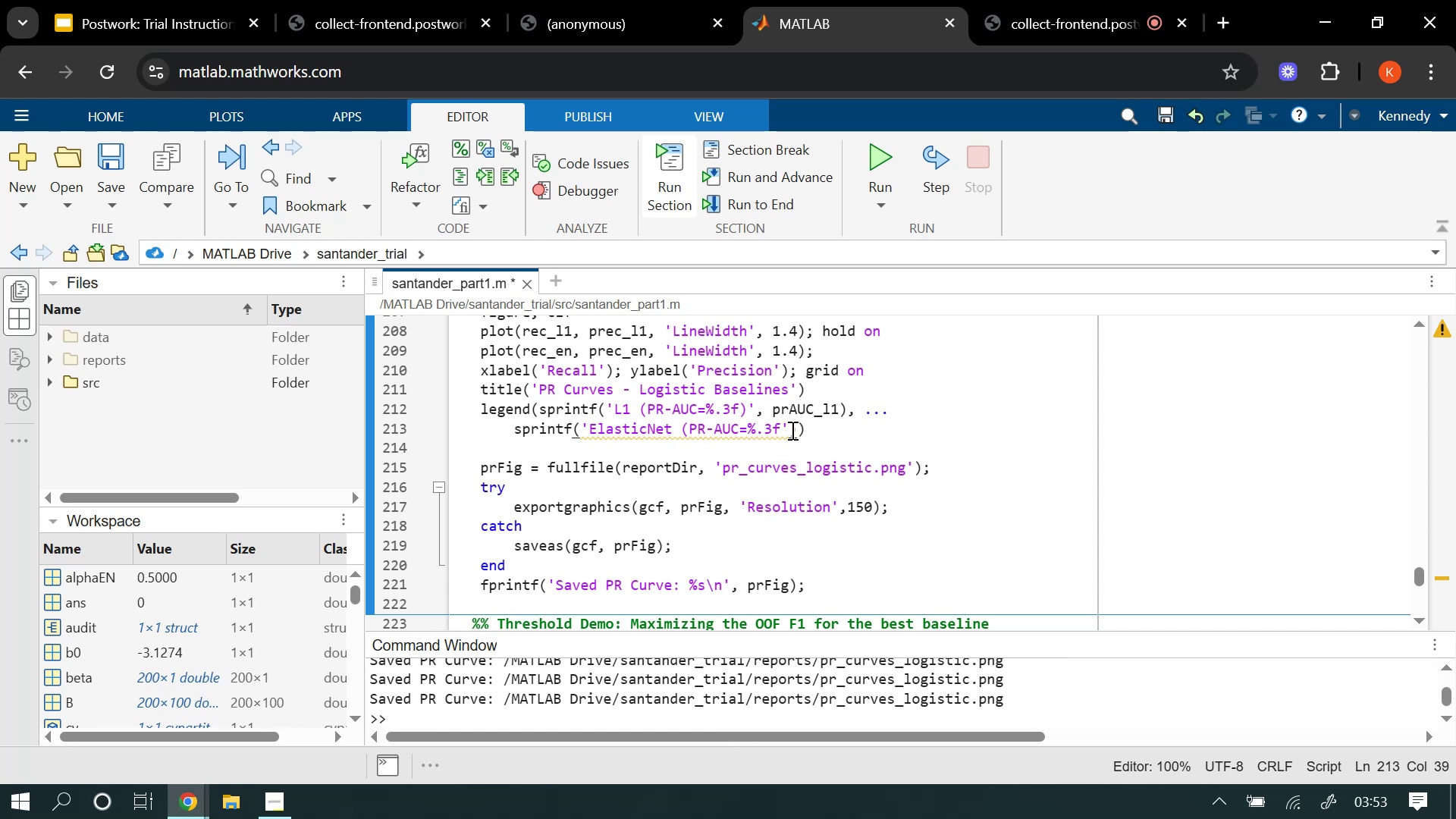 
key(Comma)
 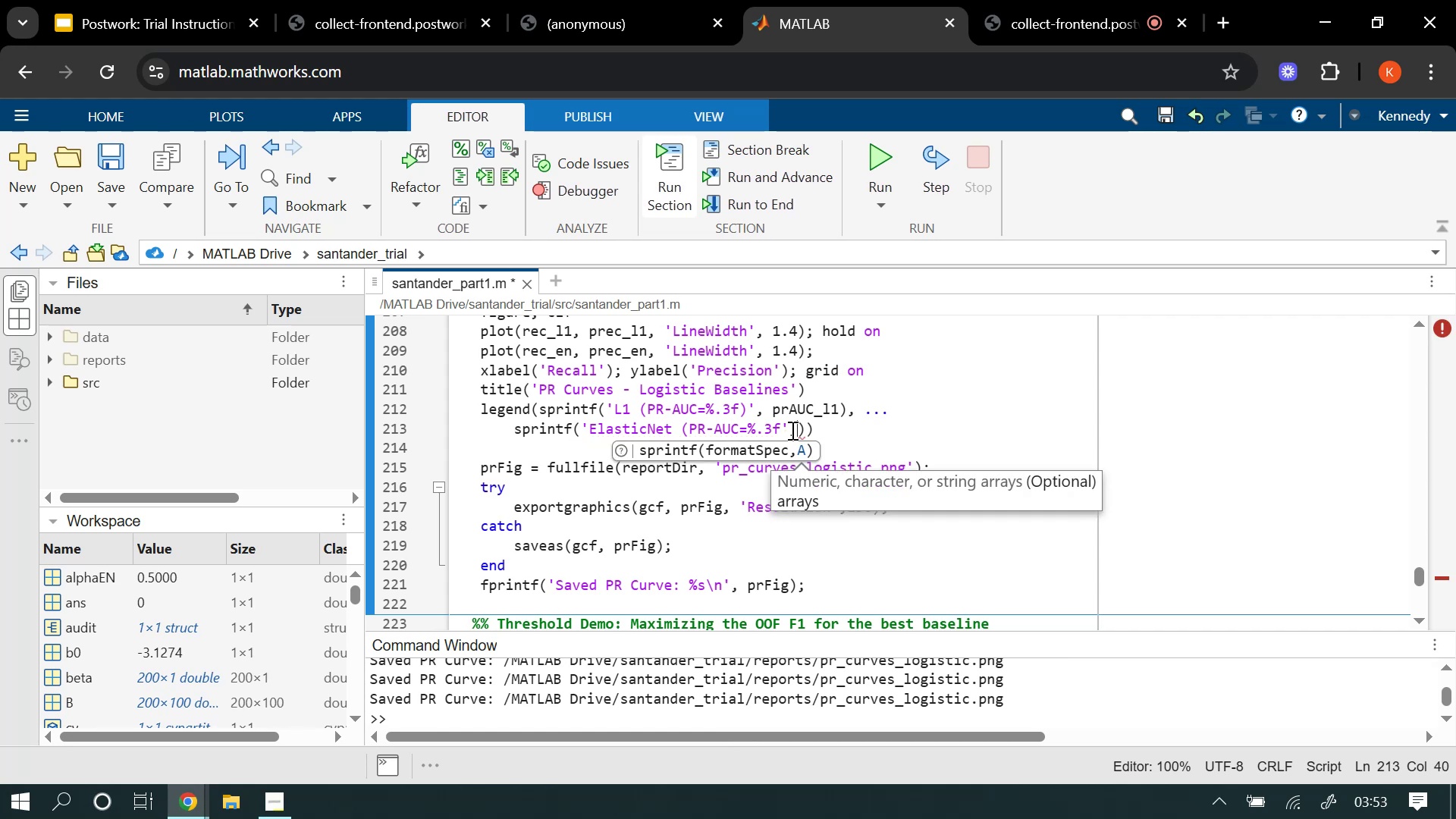 
key(Backspace)
 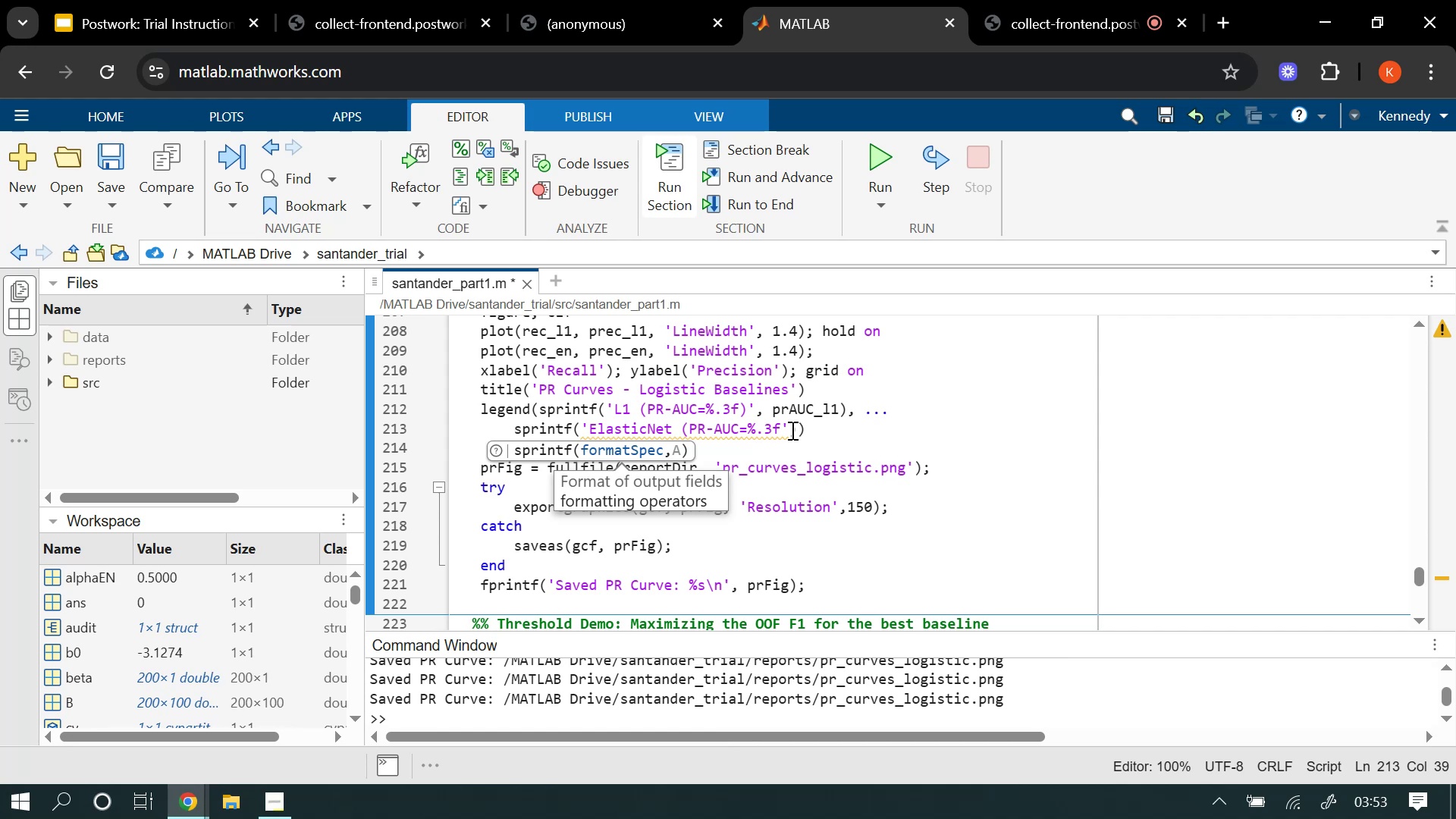 
key(ArrowLeft)
 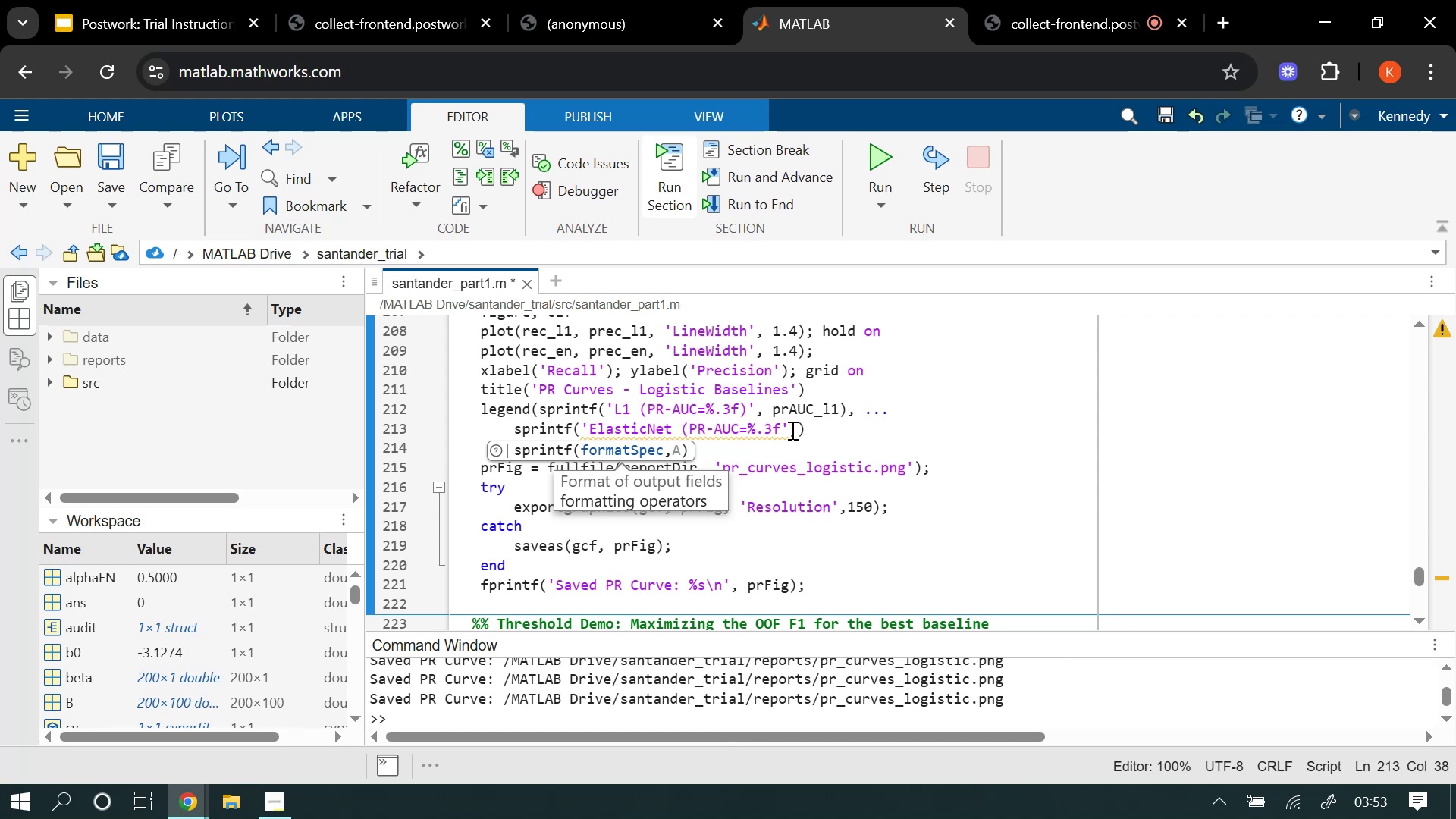 
key(Shift+0)
 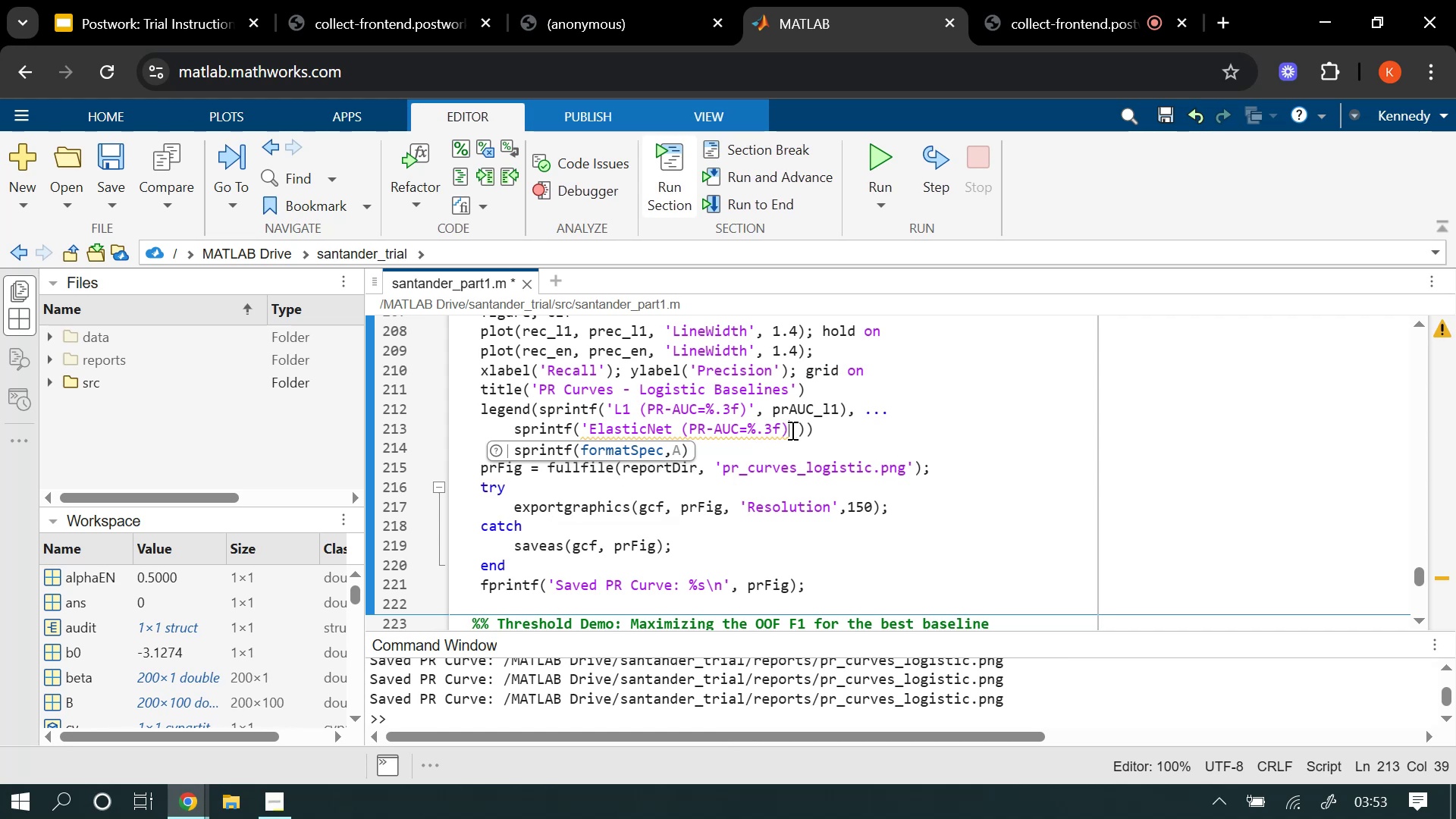 
key(ArrowRight)
 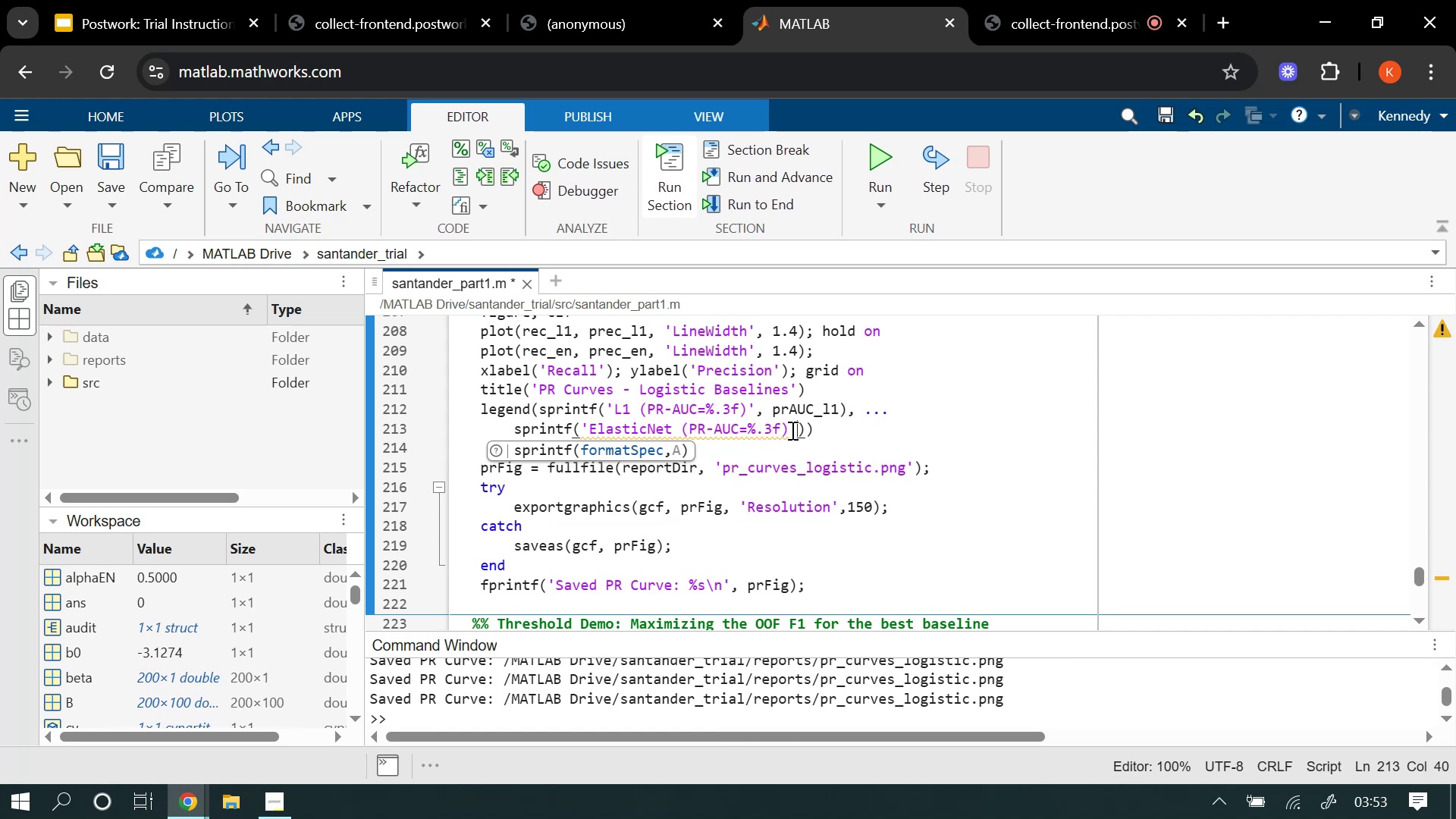 
key(Comma)
 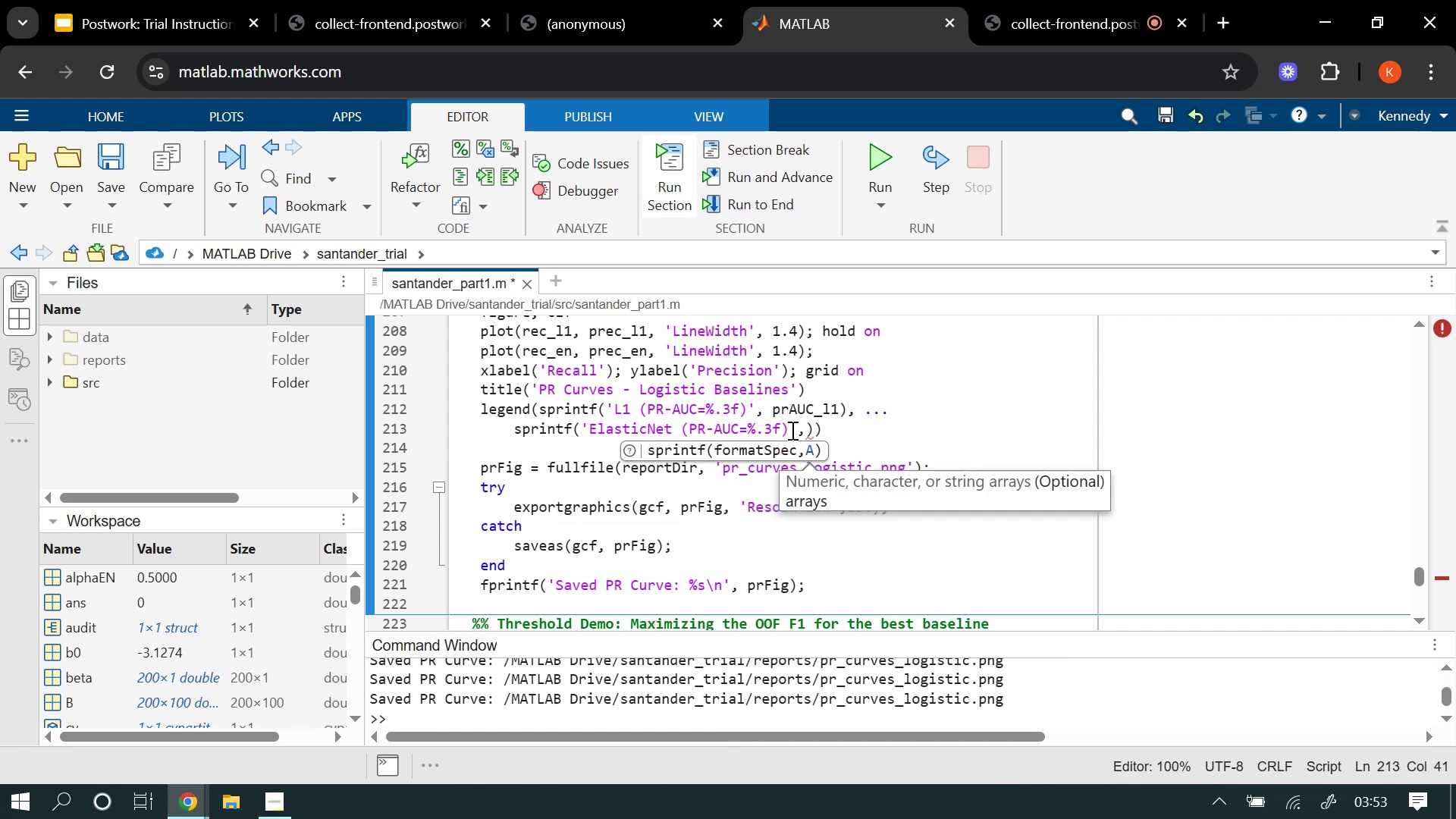 
type(pr)
 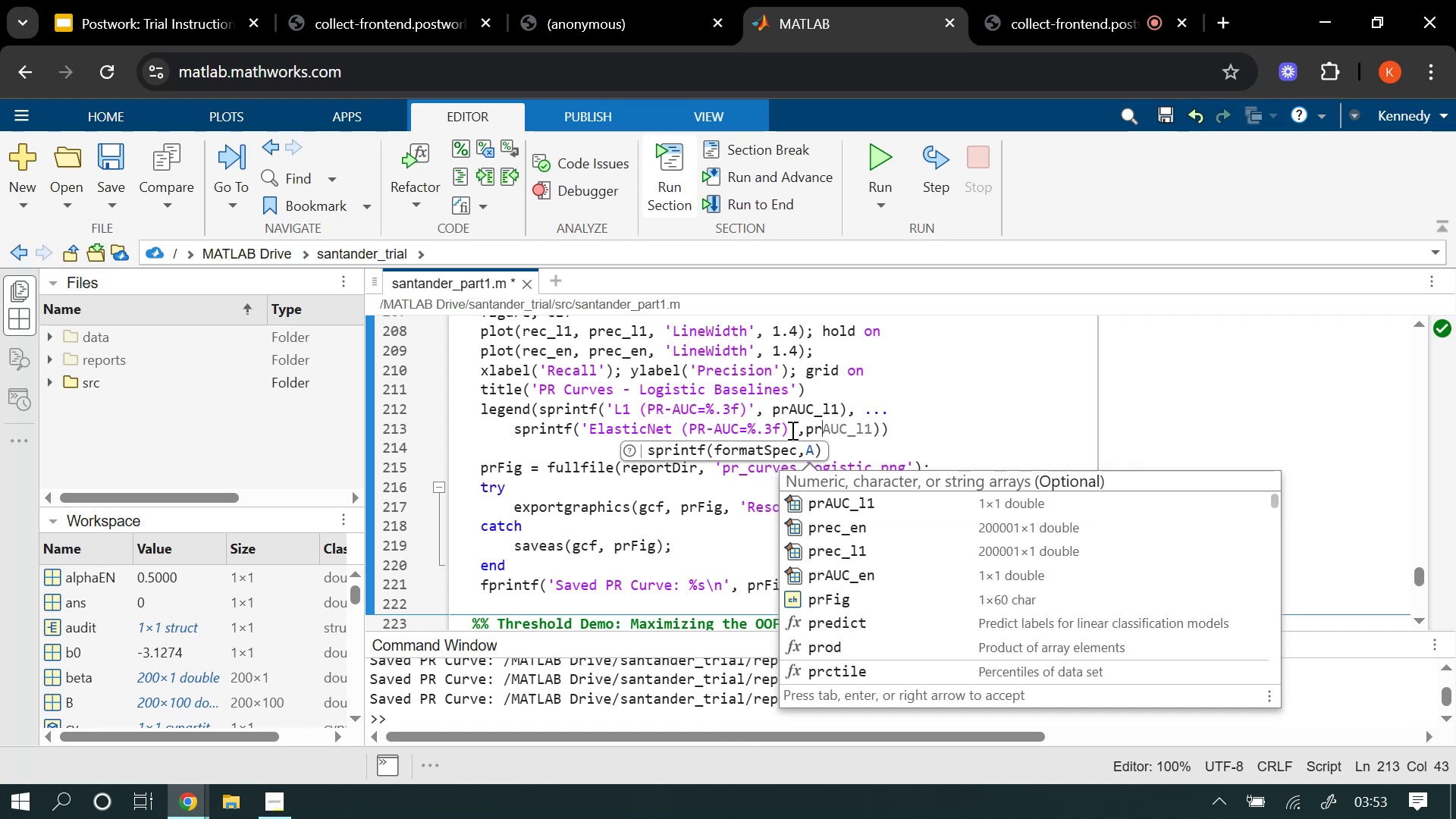 
type(AUC_en)
 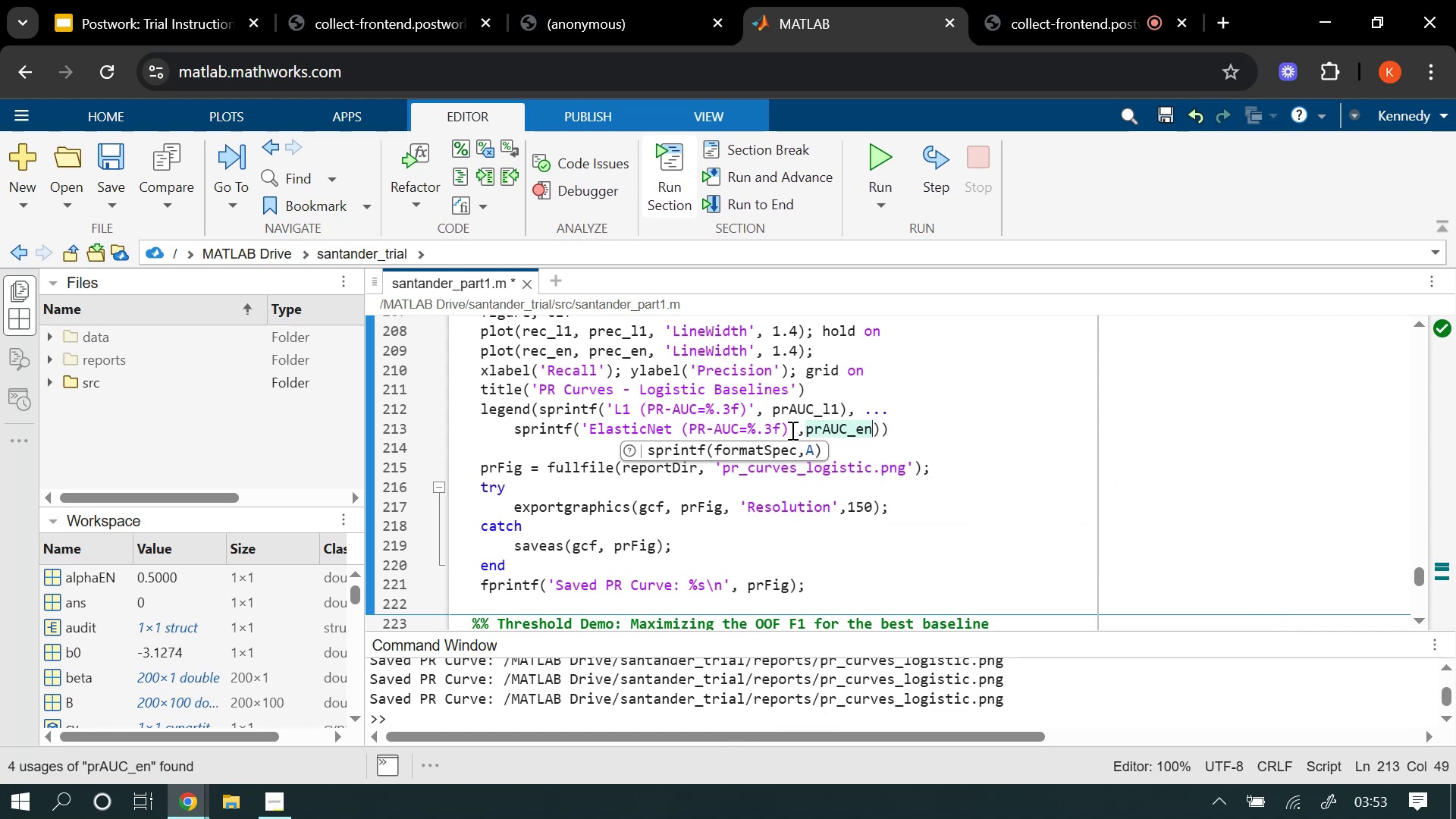 
key(ArrowRight)
 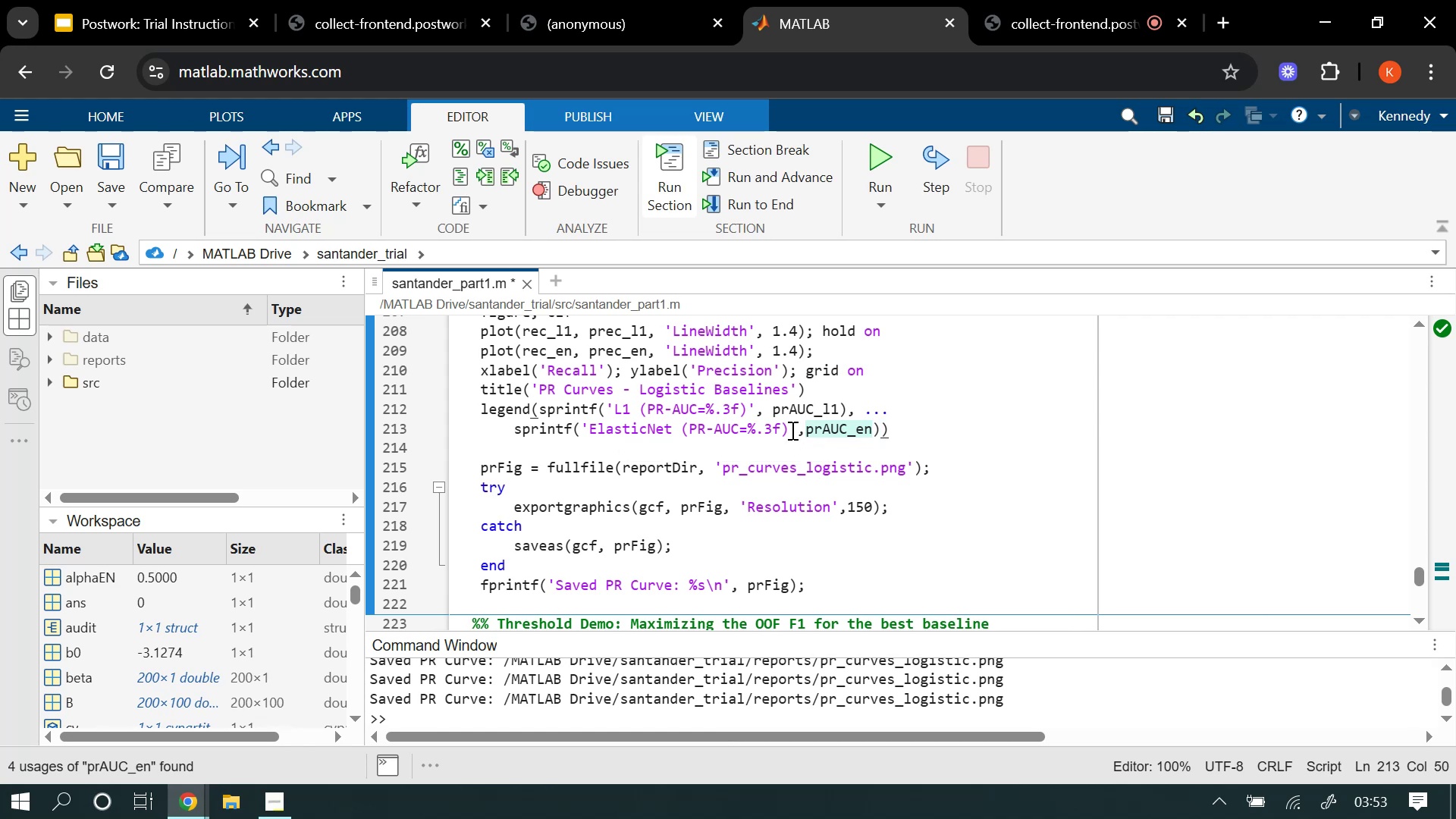 
key(Comma)
 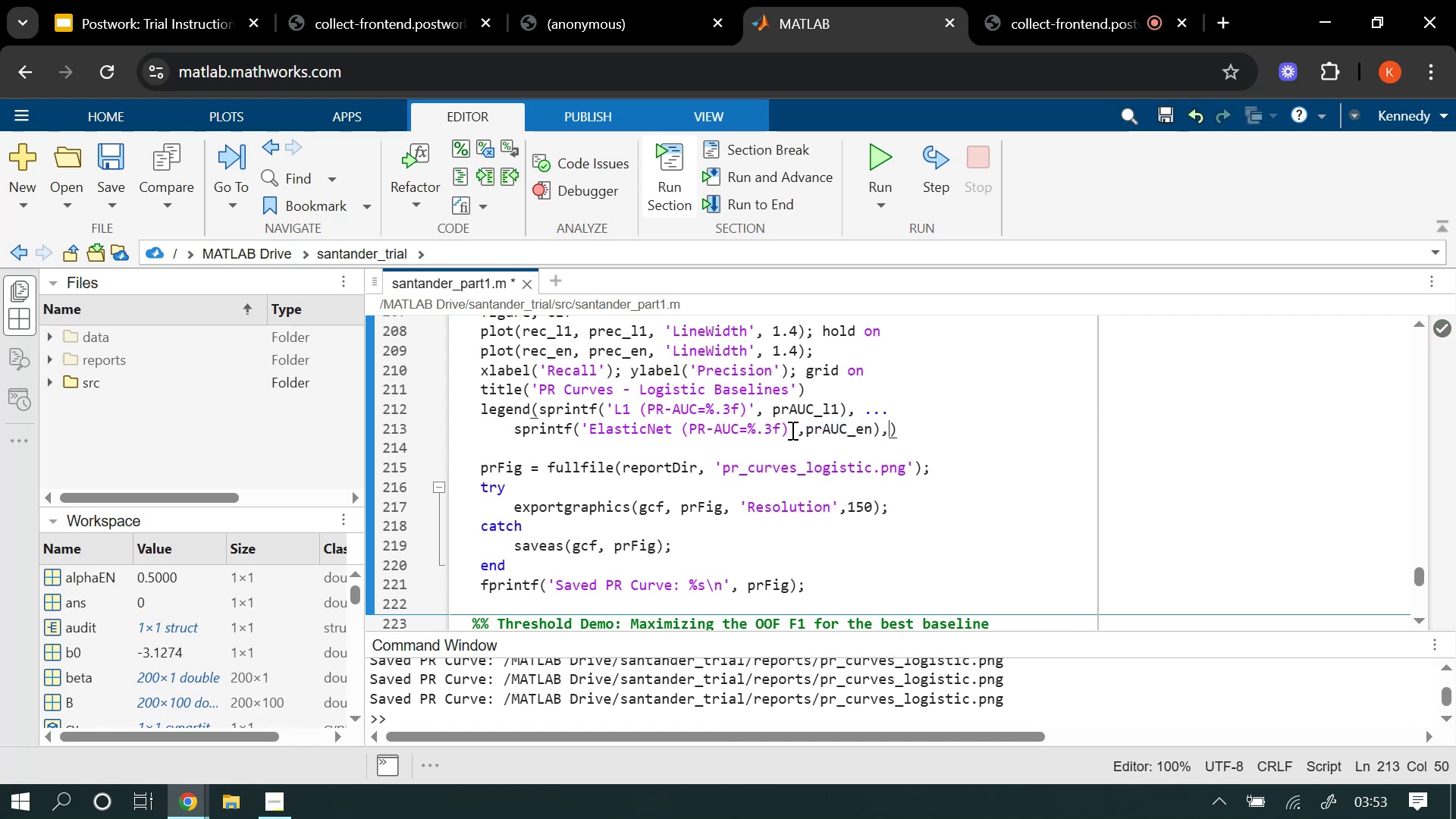 
key(Enter)
 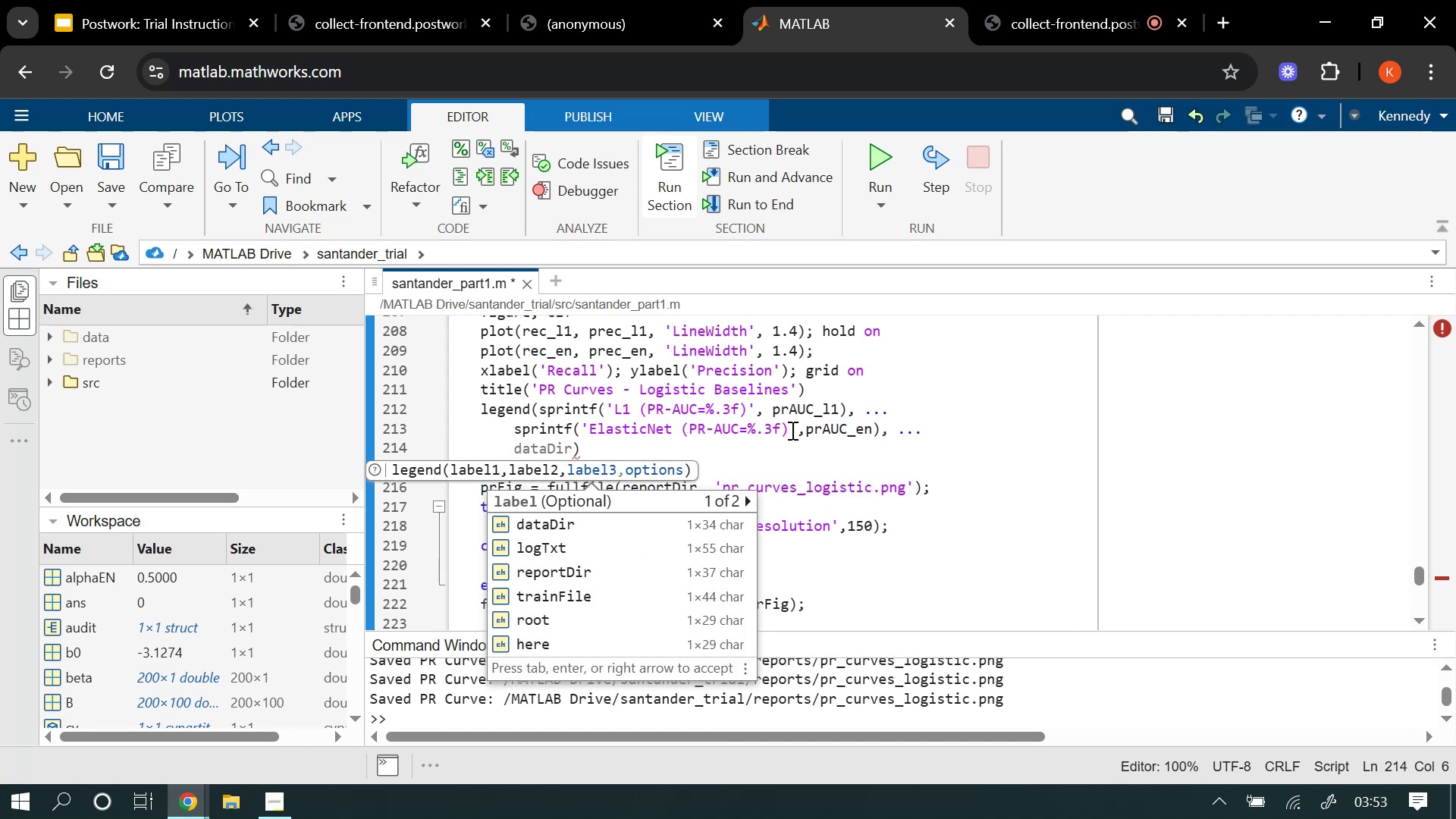 
type('Locata)
key(Backspace)
key(Tab)
type('n)
key(Backspace)
type(bes)
 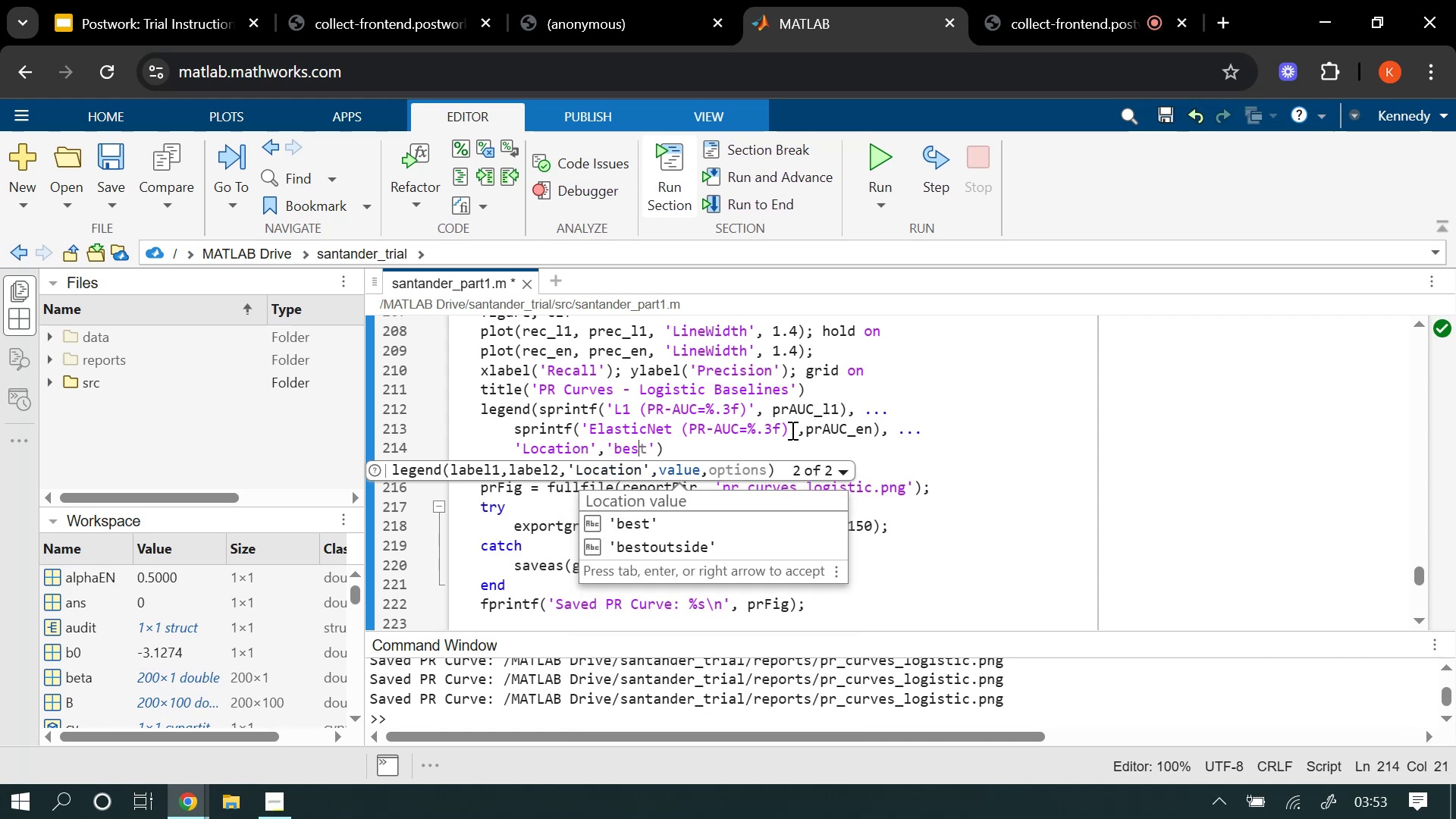 
key(Tab)
 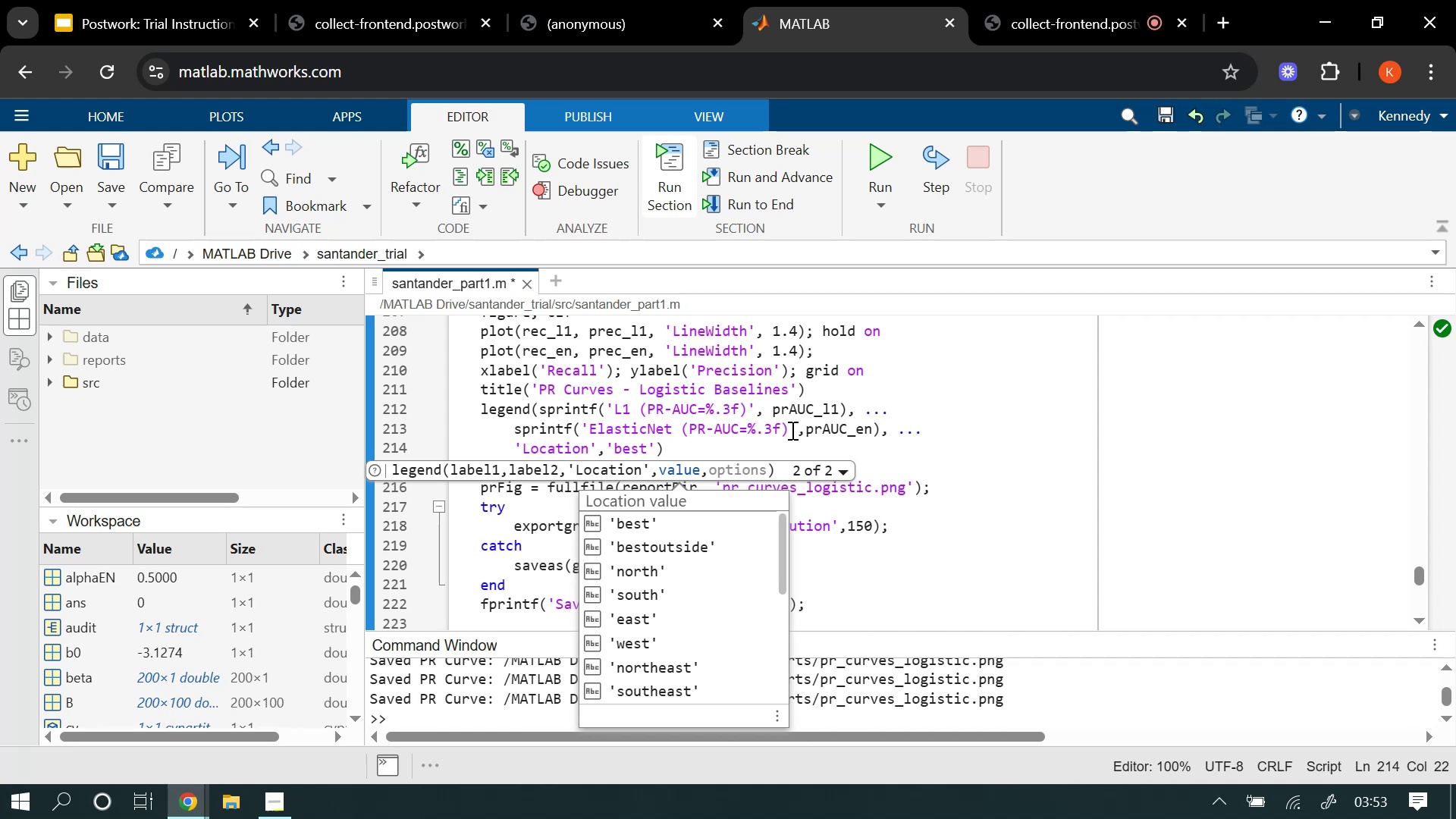 
key(ArrowRight)
 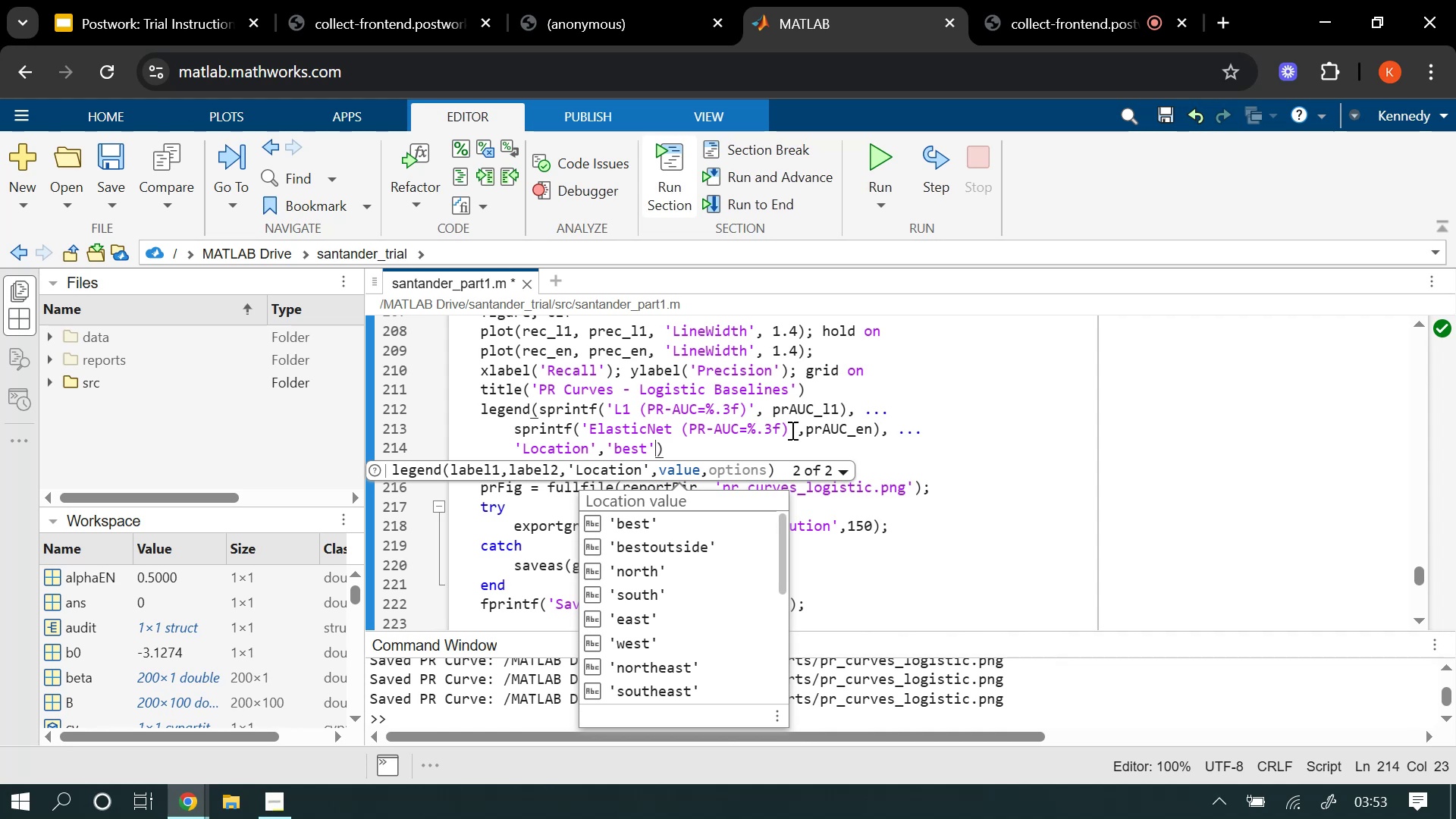 
key(ArrowRight)
 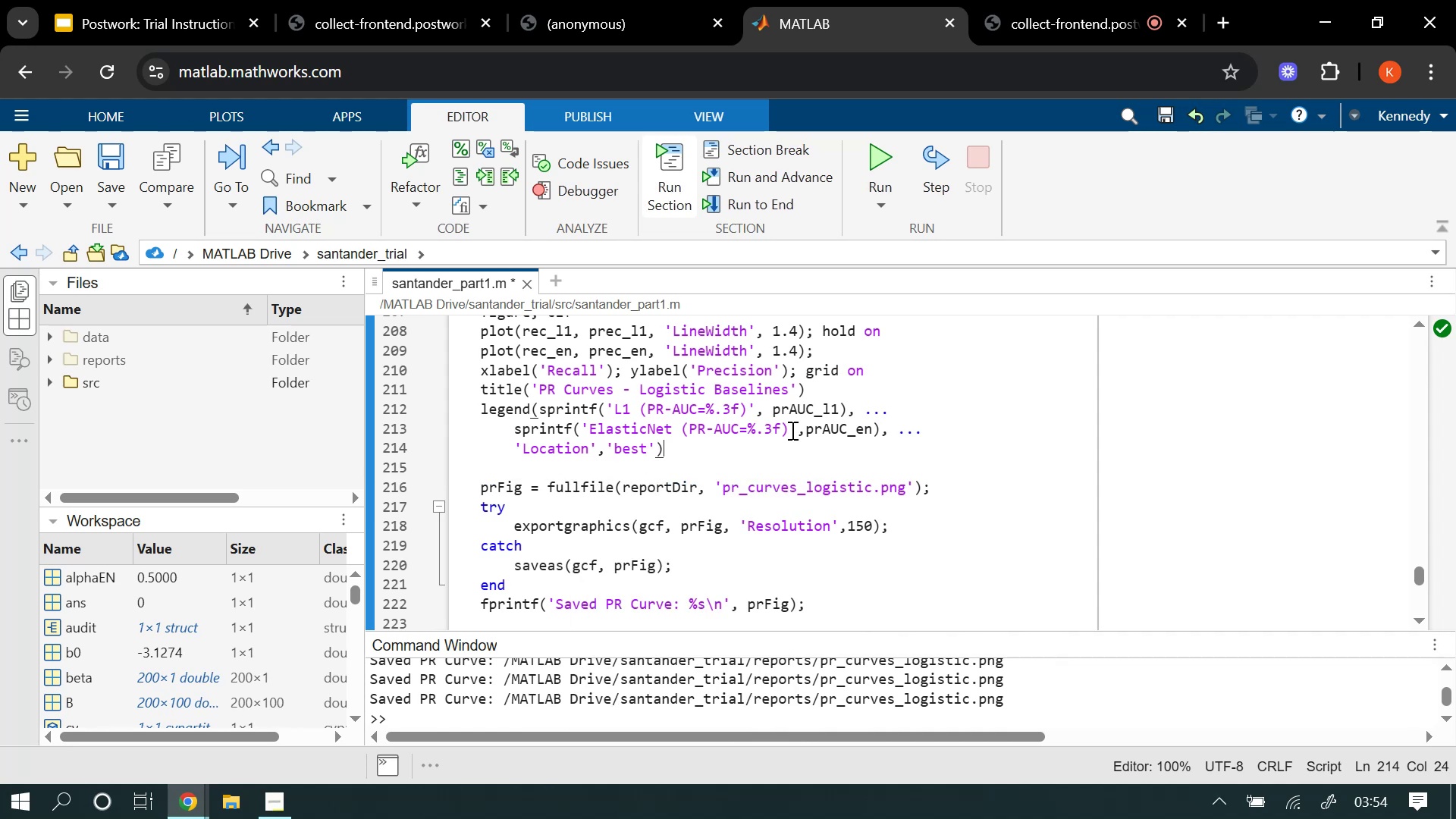 
key(Semicolon)
 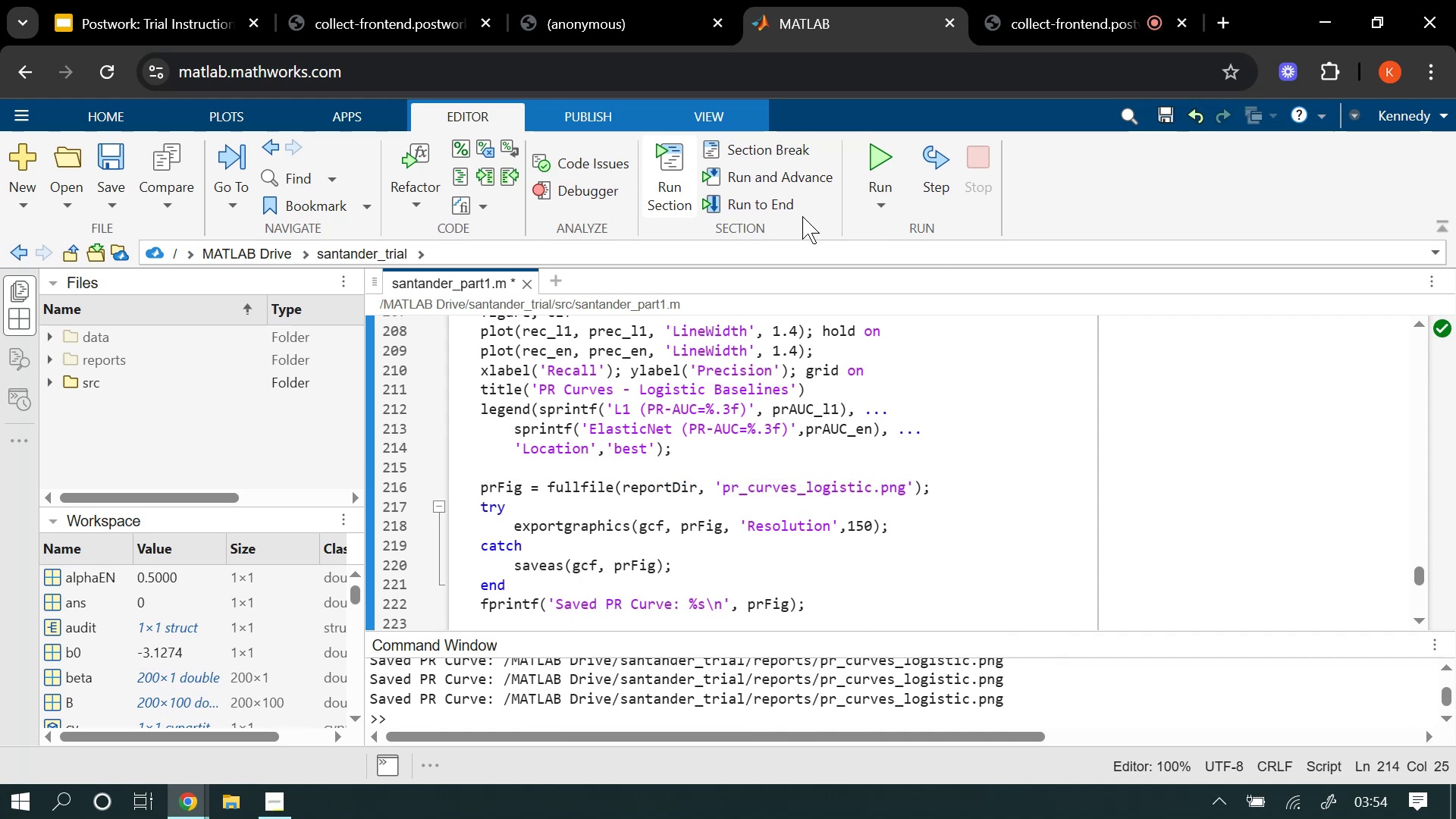 
left_click([671, 432])
 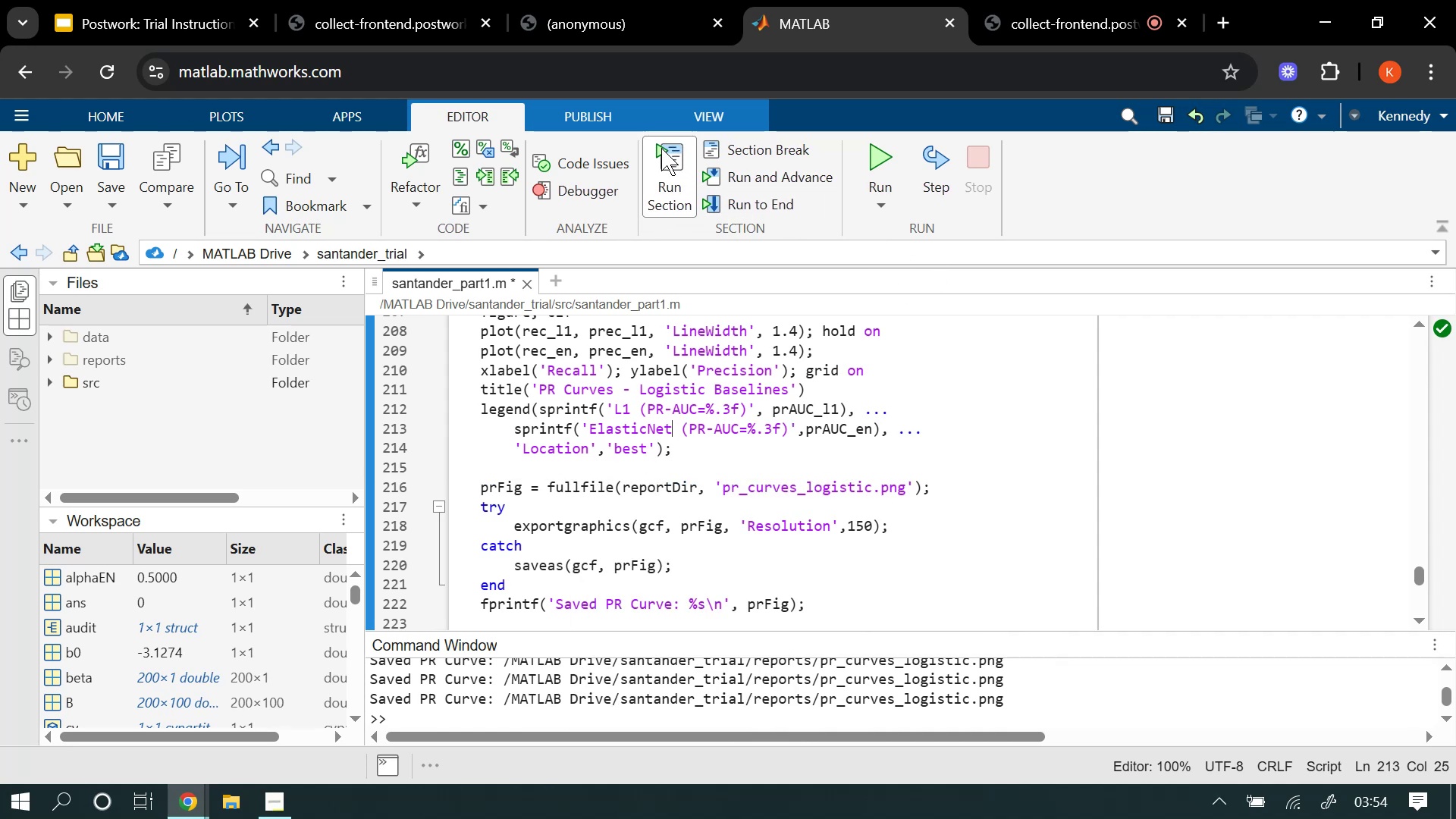 
left_click([661, 149])
 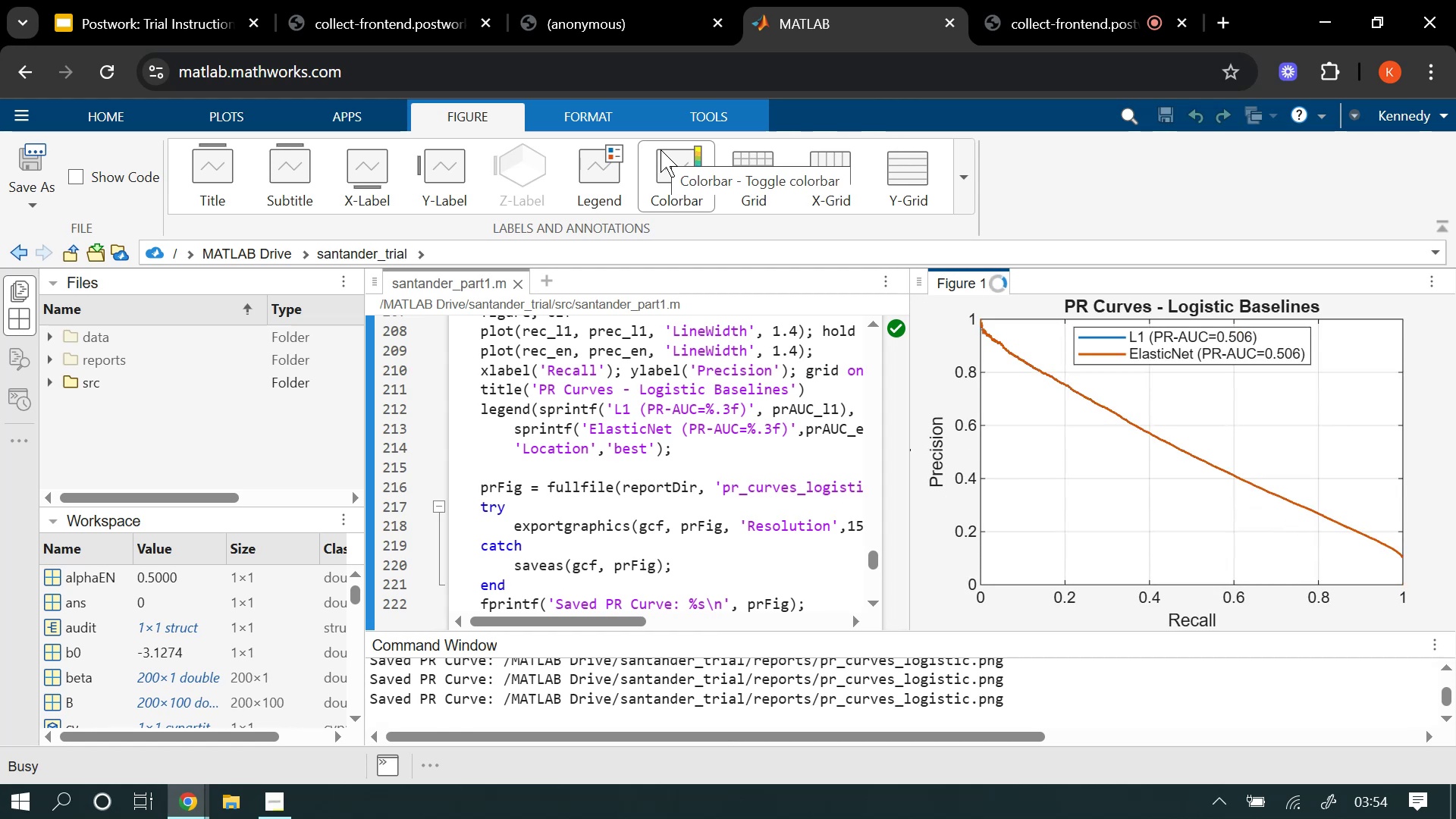 
wait(8.11)
 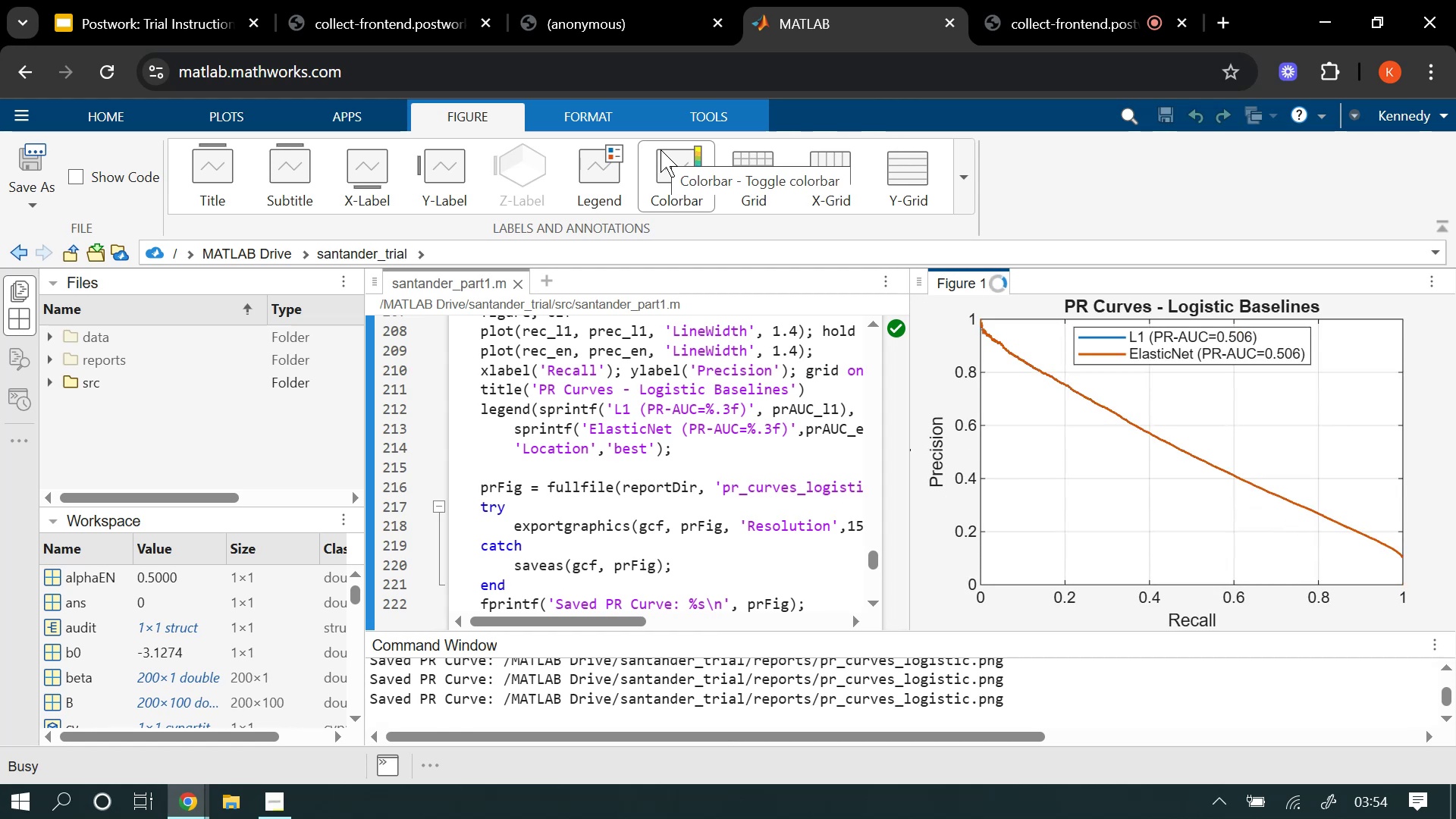 
left_click_drag(start_coordinate=[906, 397], to_coordinate=[1007, 418])
 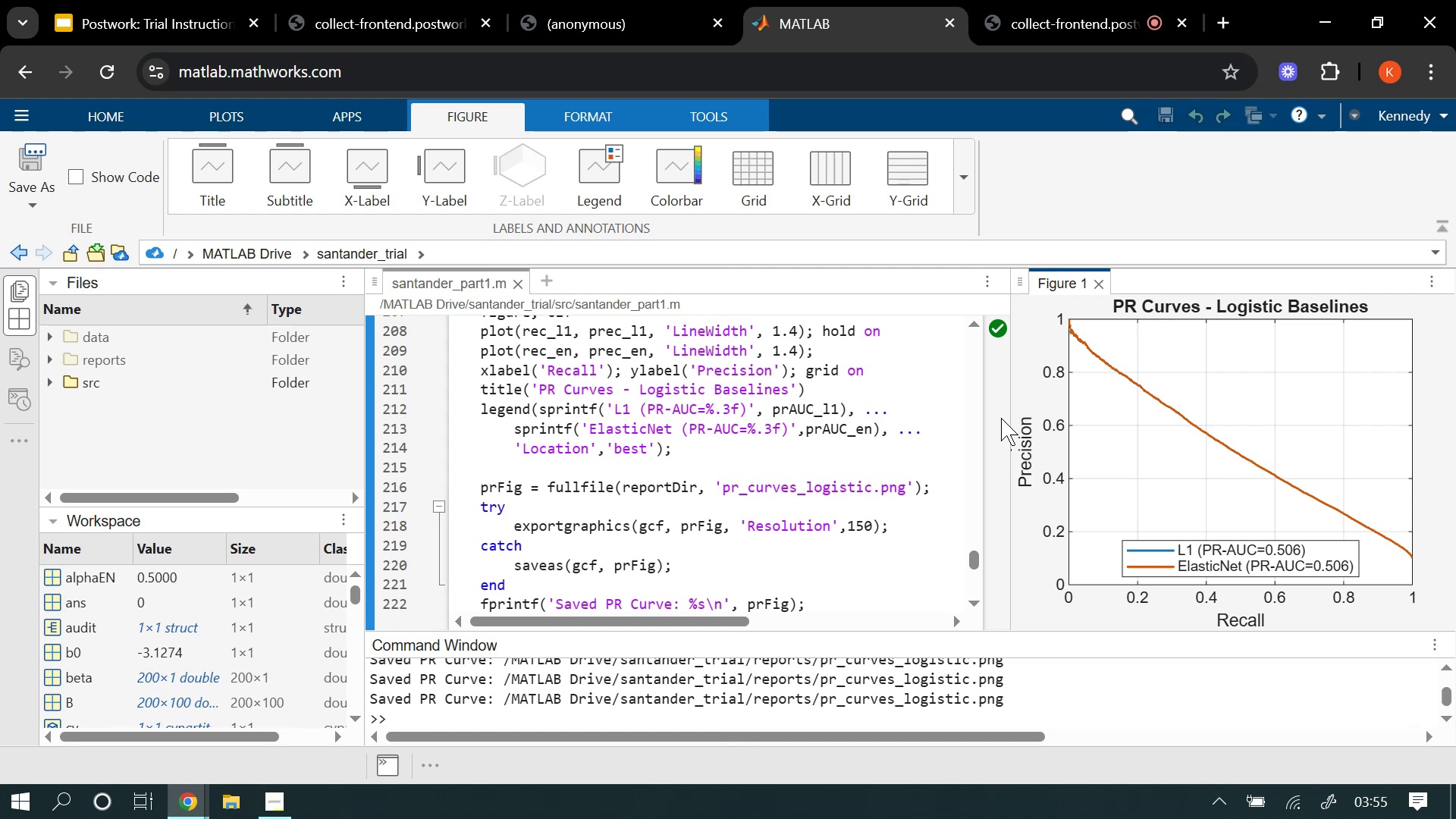 
wait(48.87)
 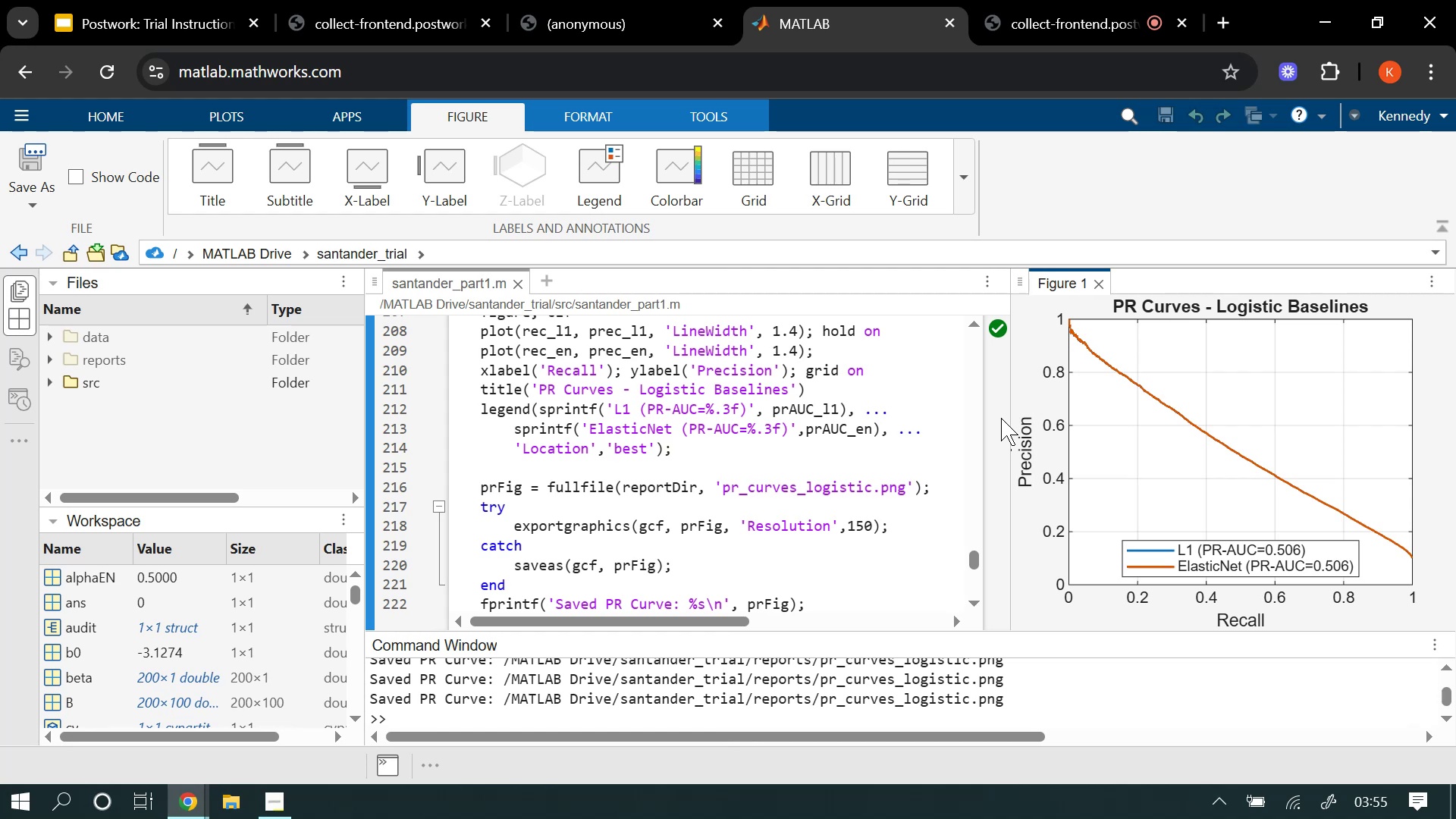 
scroll: coordinate [851, 681], scroll_direction: up, amount: 1.0
 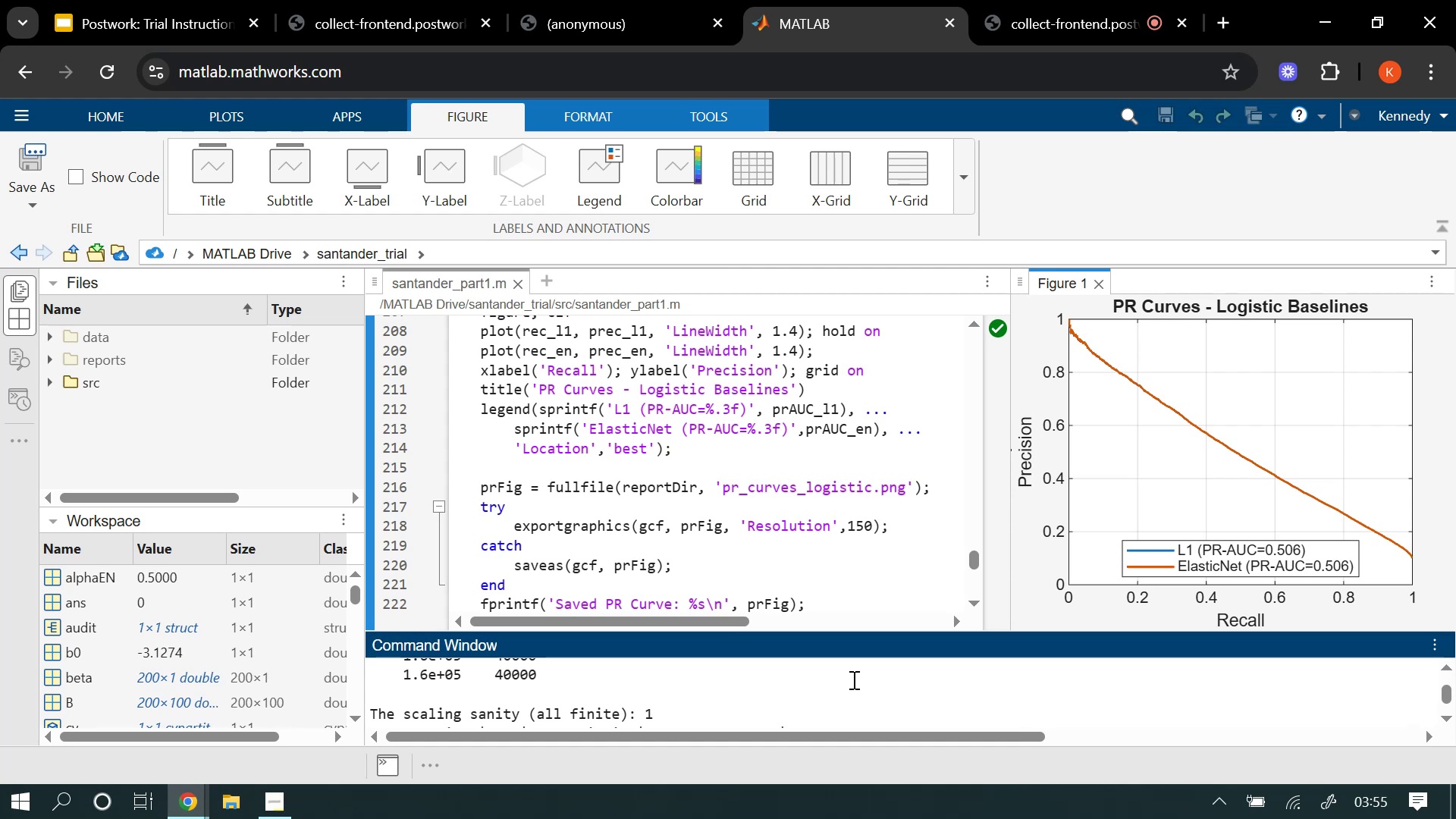 
scroll: coordinate [856, 678], scroll_direction: down, amount: 1.0
 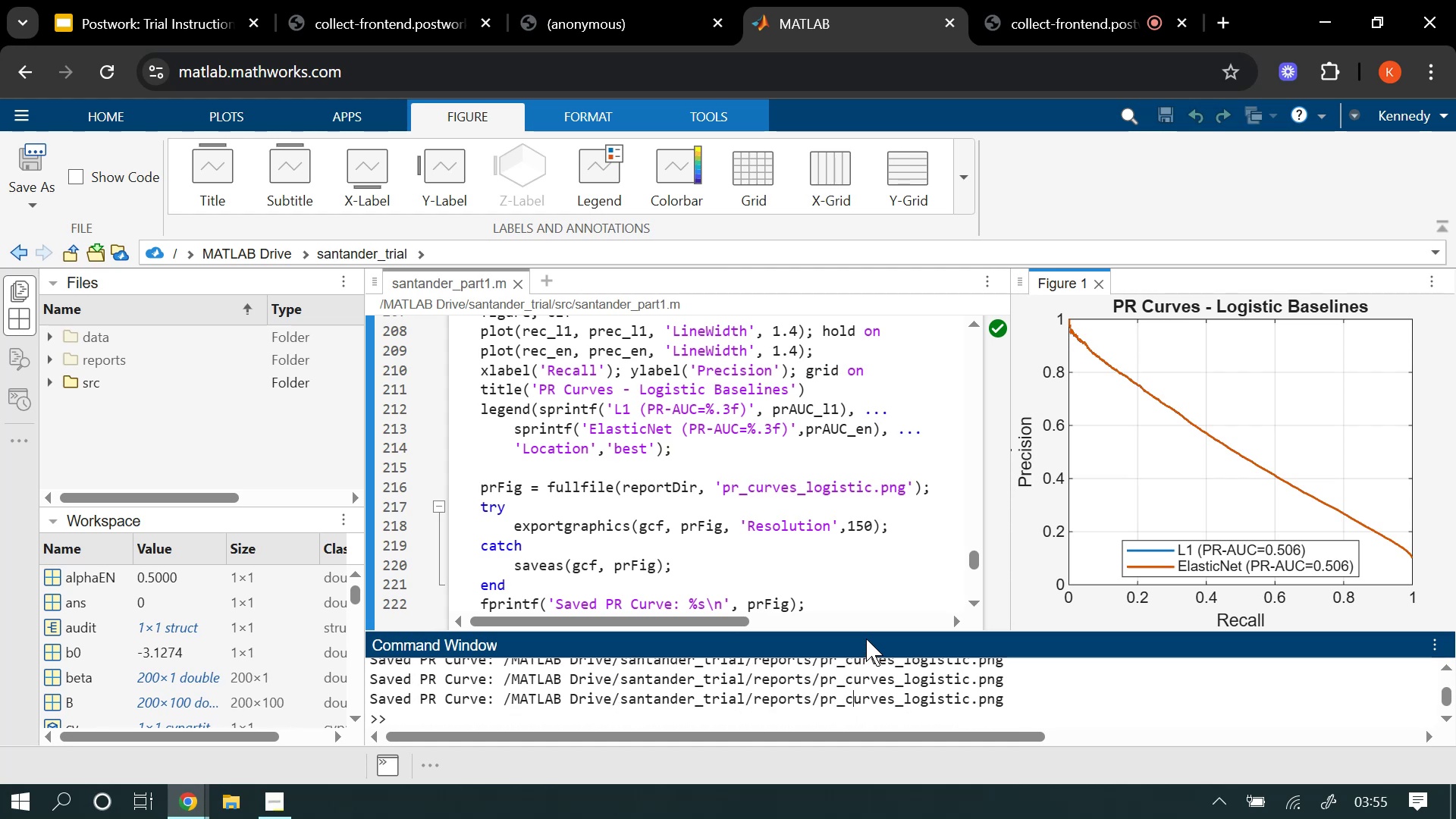 
left_click_drag(start_coordinate=[867, 629], to_coordinate=[893, 519])
 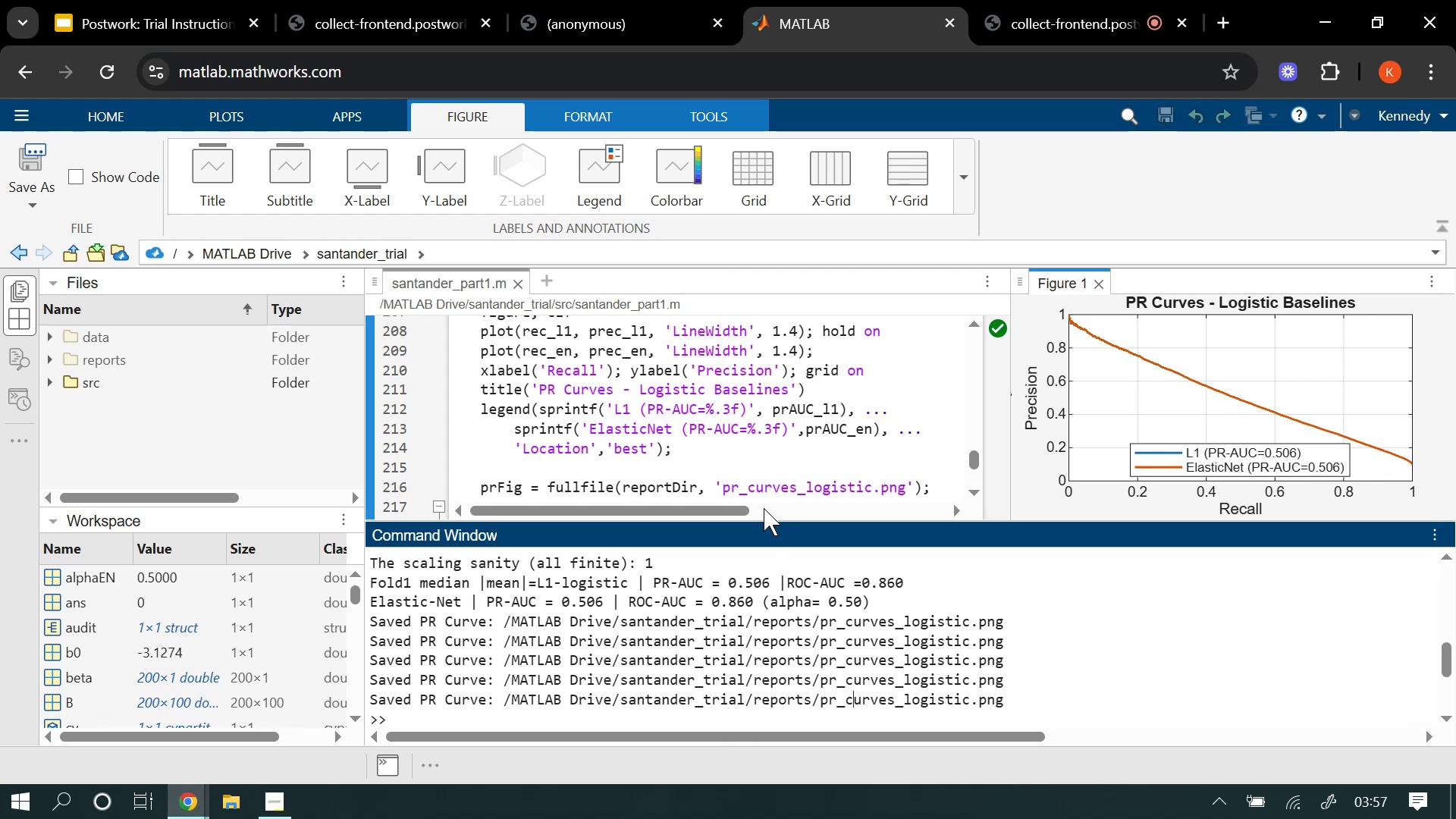 
wait(160.03)
 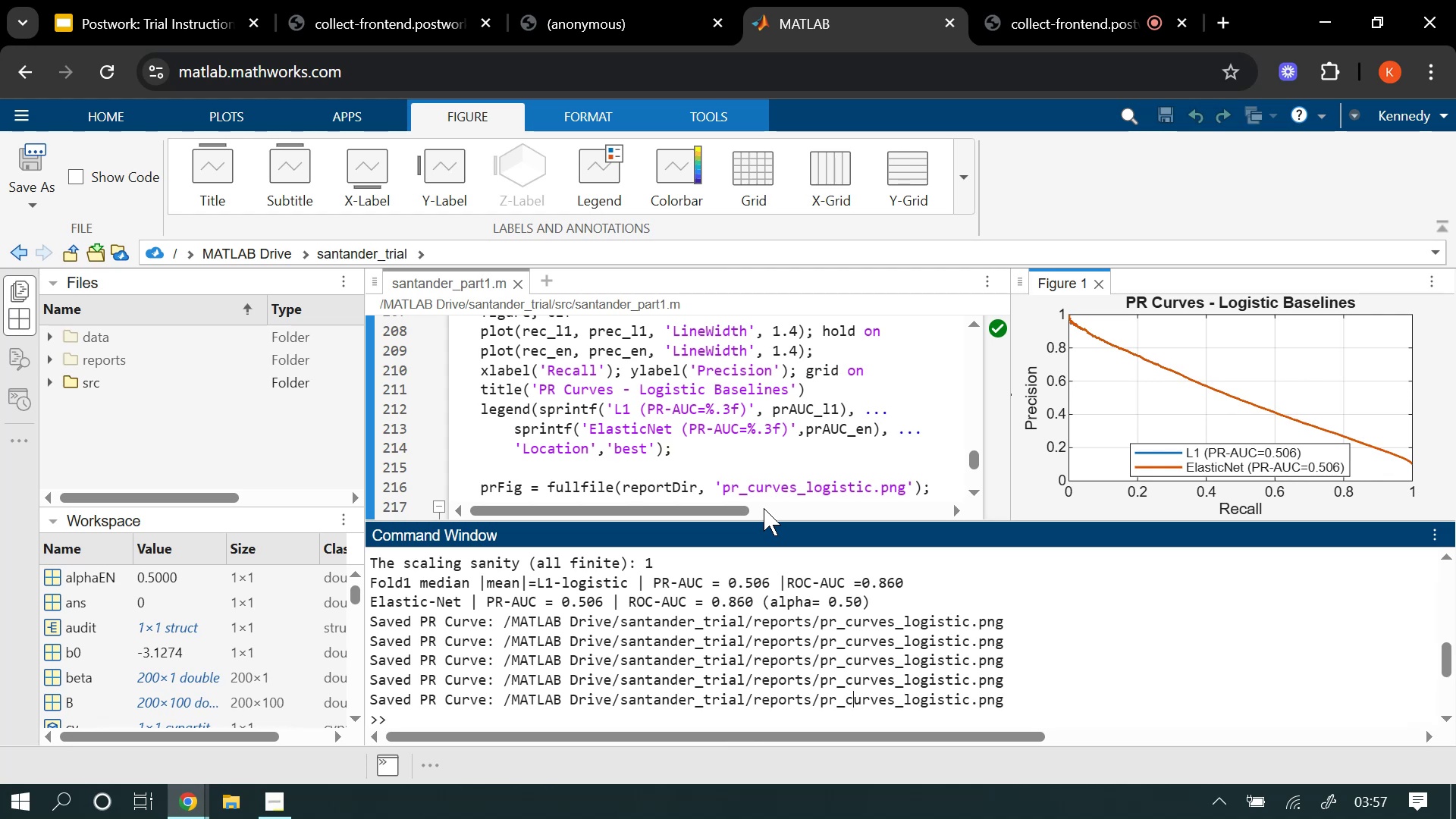 
left_click_drag(start_coordinate=[829, 524], to_coordinate=[858, 670])
 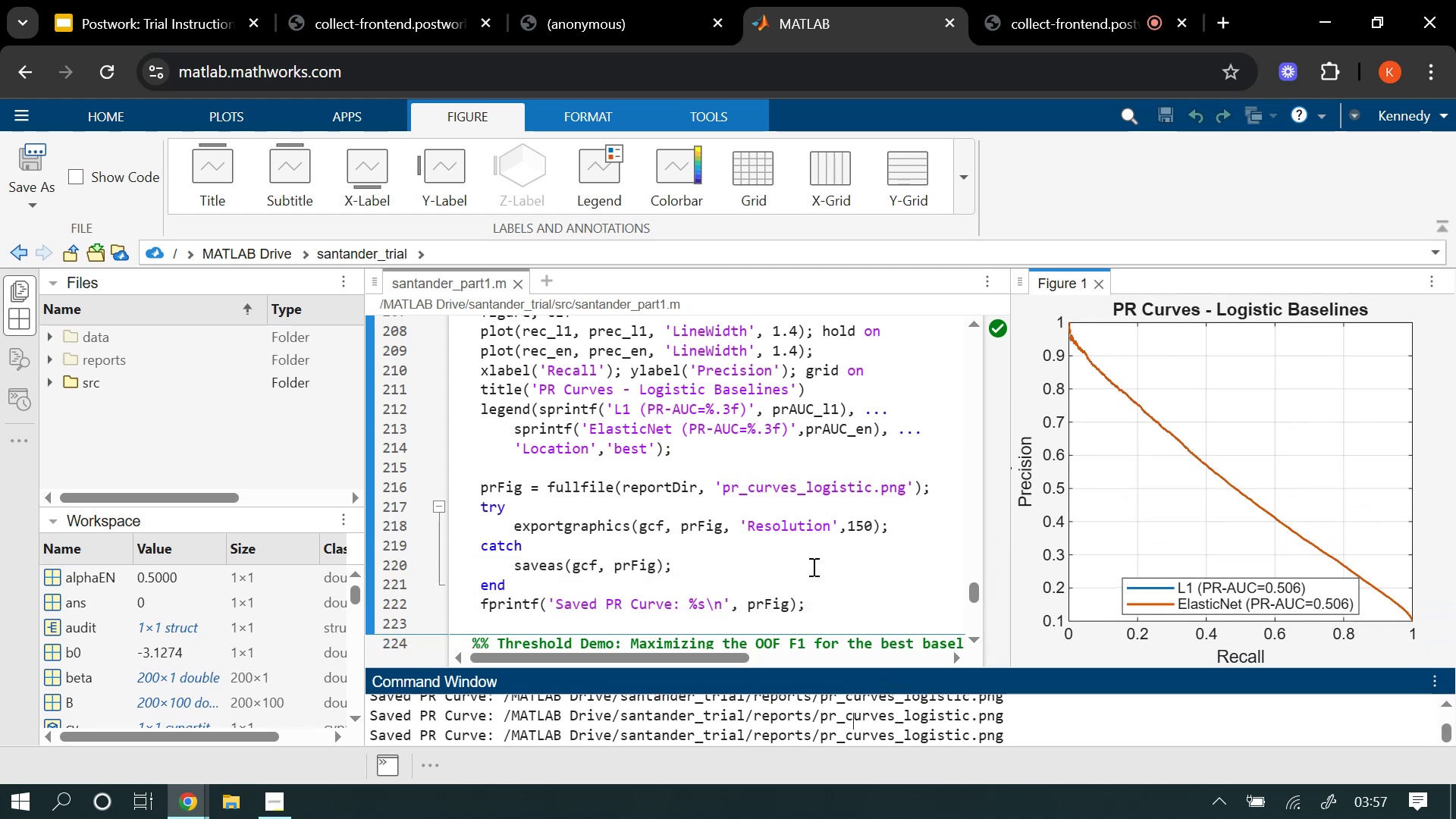 
scroll: coordinate [812, 566], scroll_direction: down, amount: 1.0
 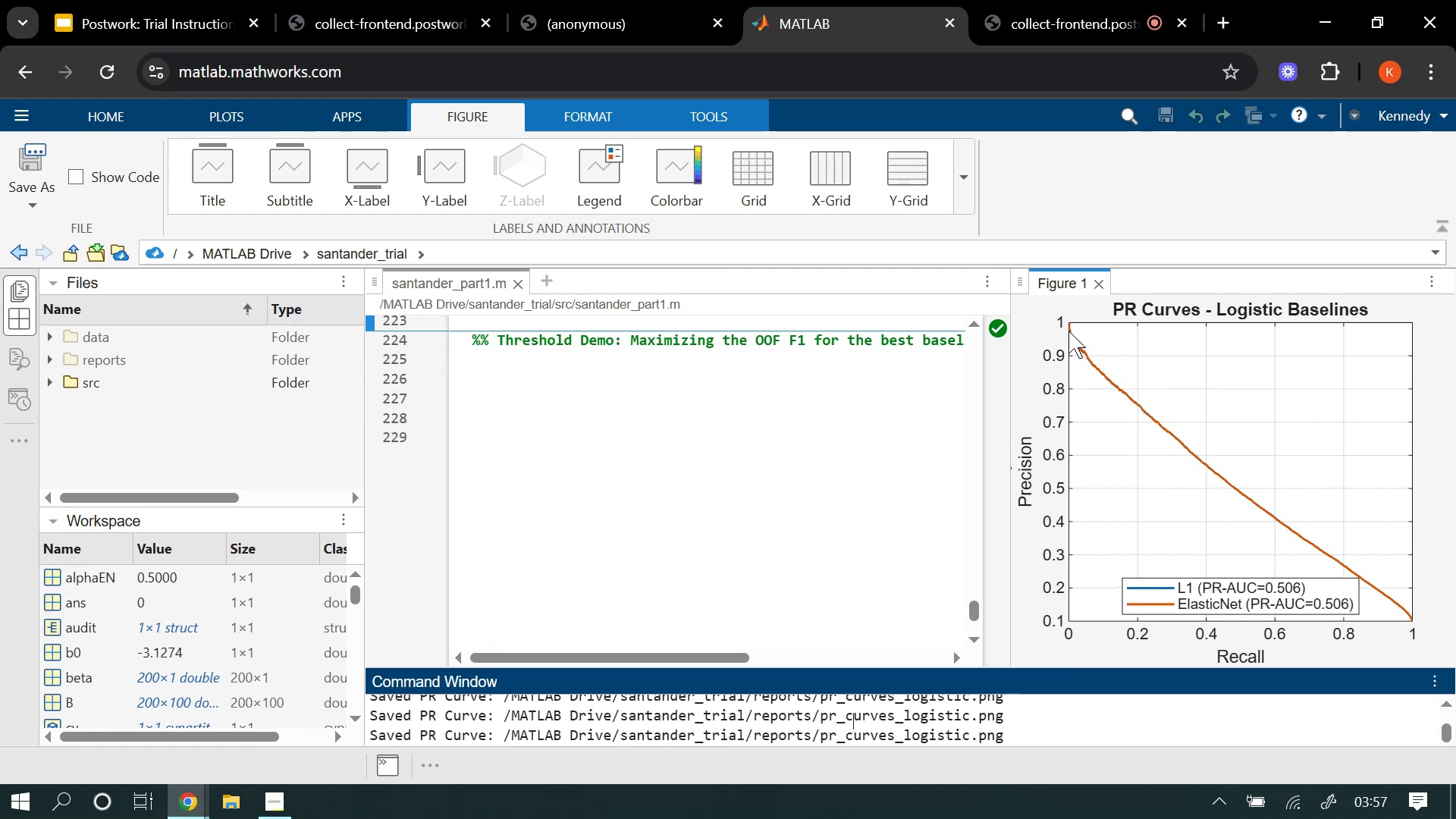 
left_click([1095, 281])
 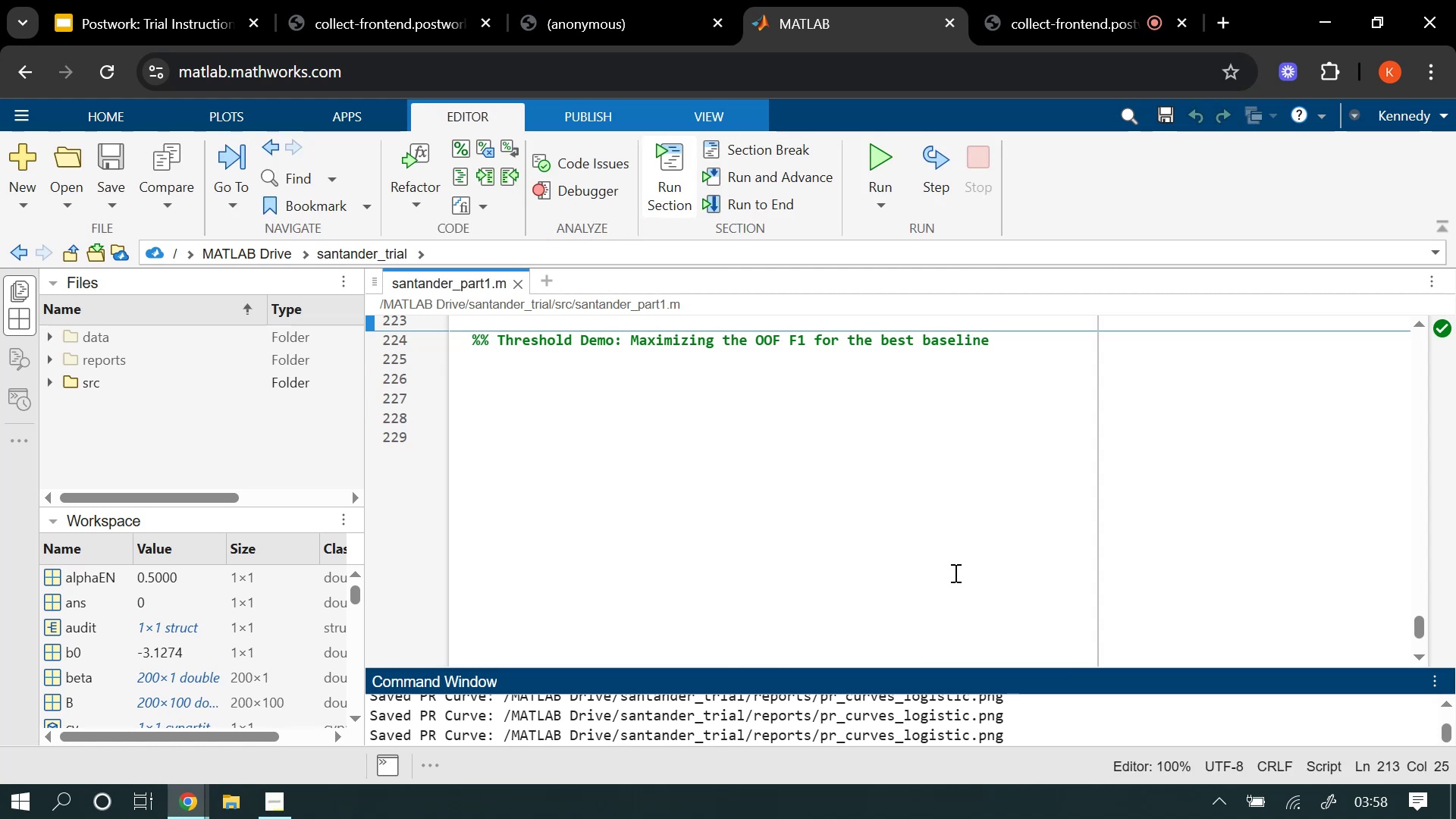 
scroll: coordinate [946, 564], scroll_direction: up, amount: 10.0
 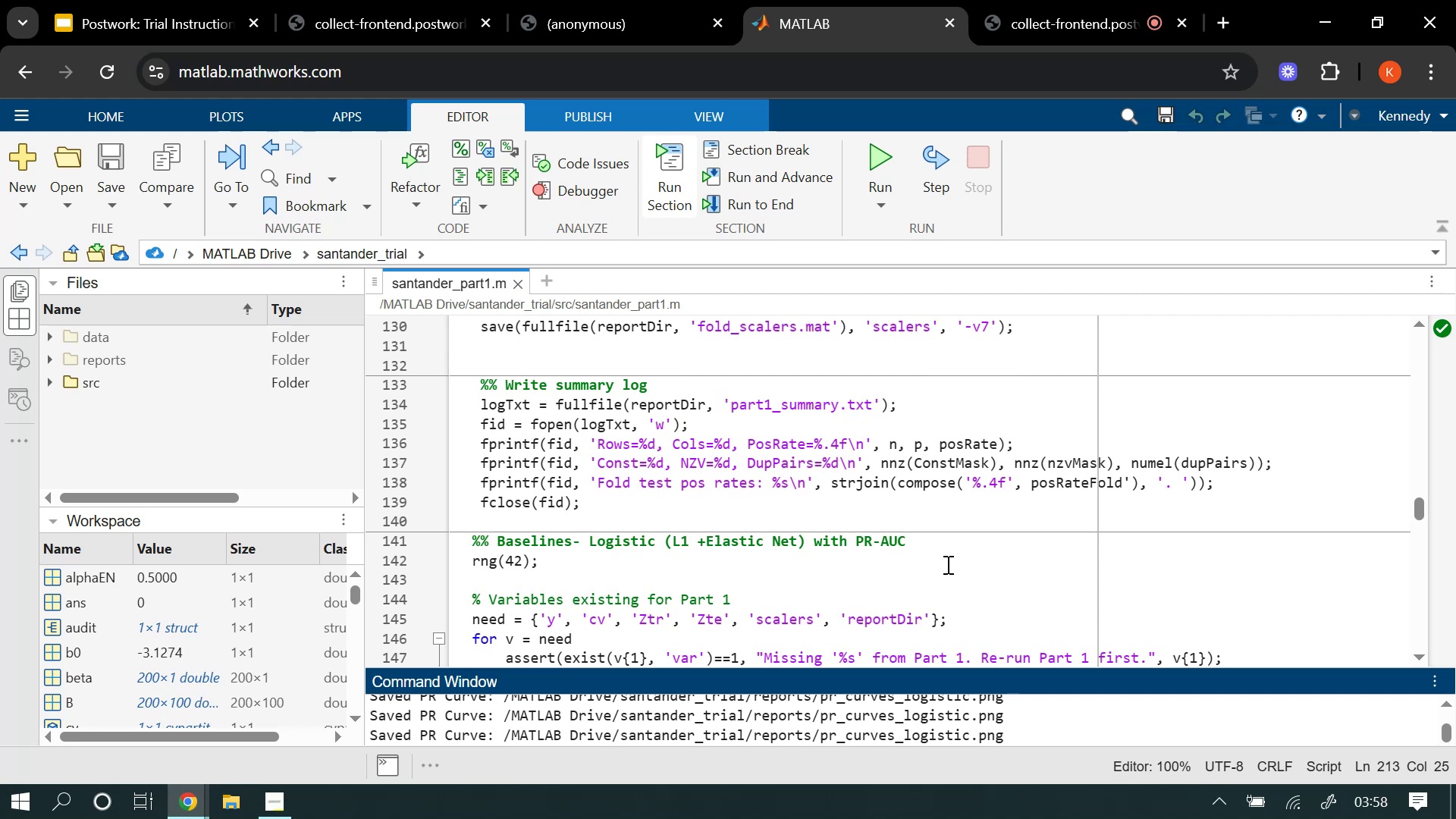 
scroll: coordinate [944, 572], scroll_direction: down, amount: 6.0
 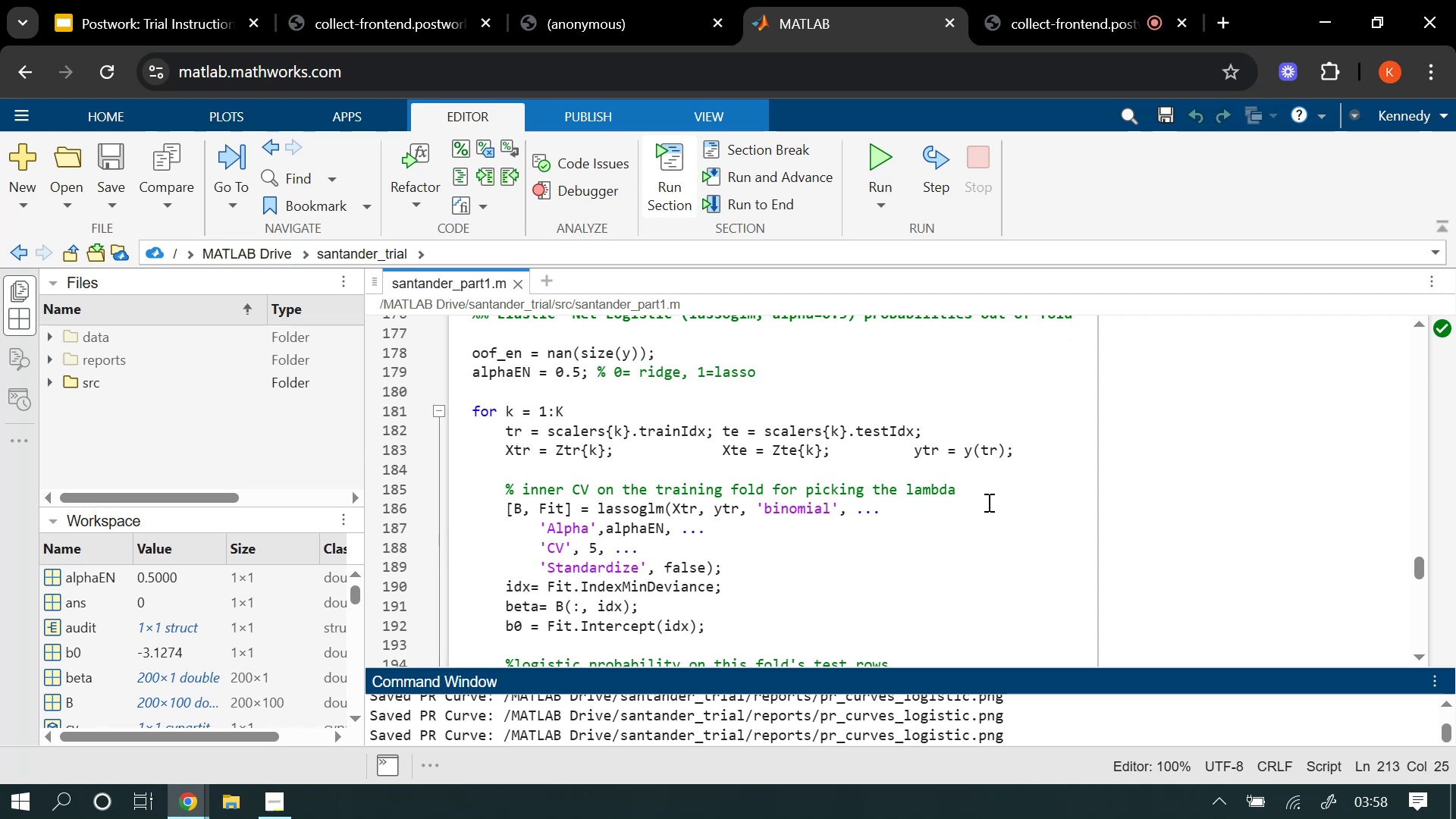 
wait(33.37)
 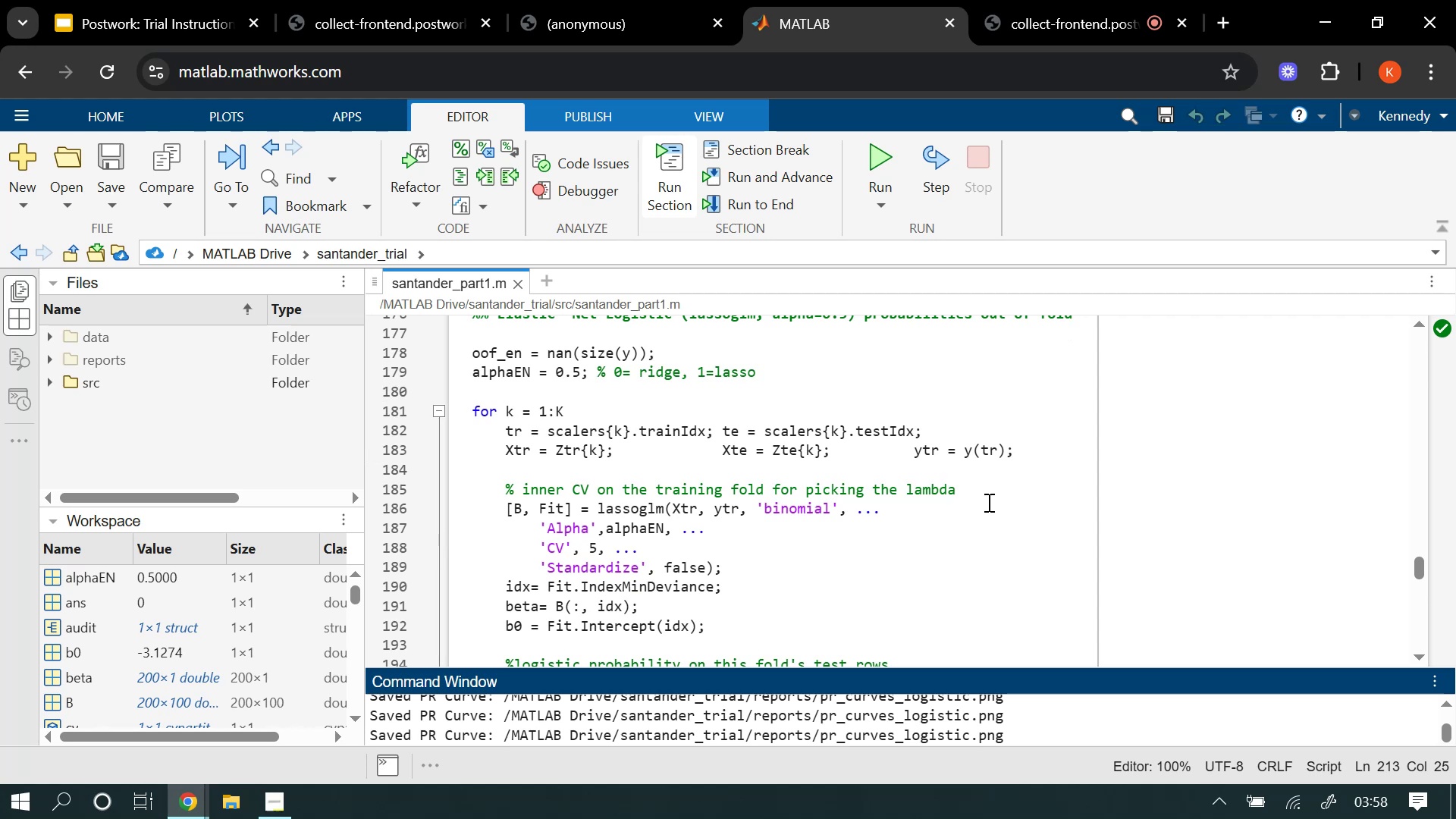 
scroll: coordinate [817, 504], scroll_direction: down, amount: 3.0
 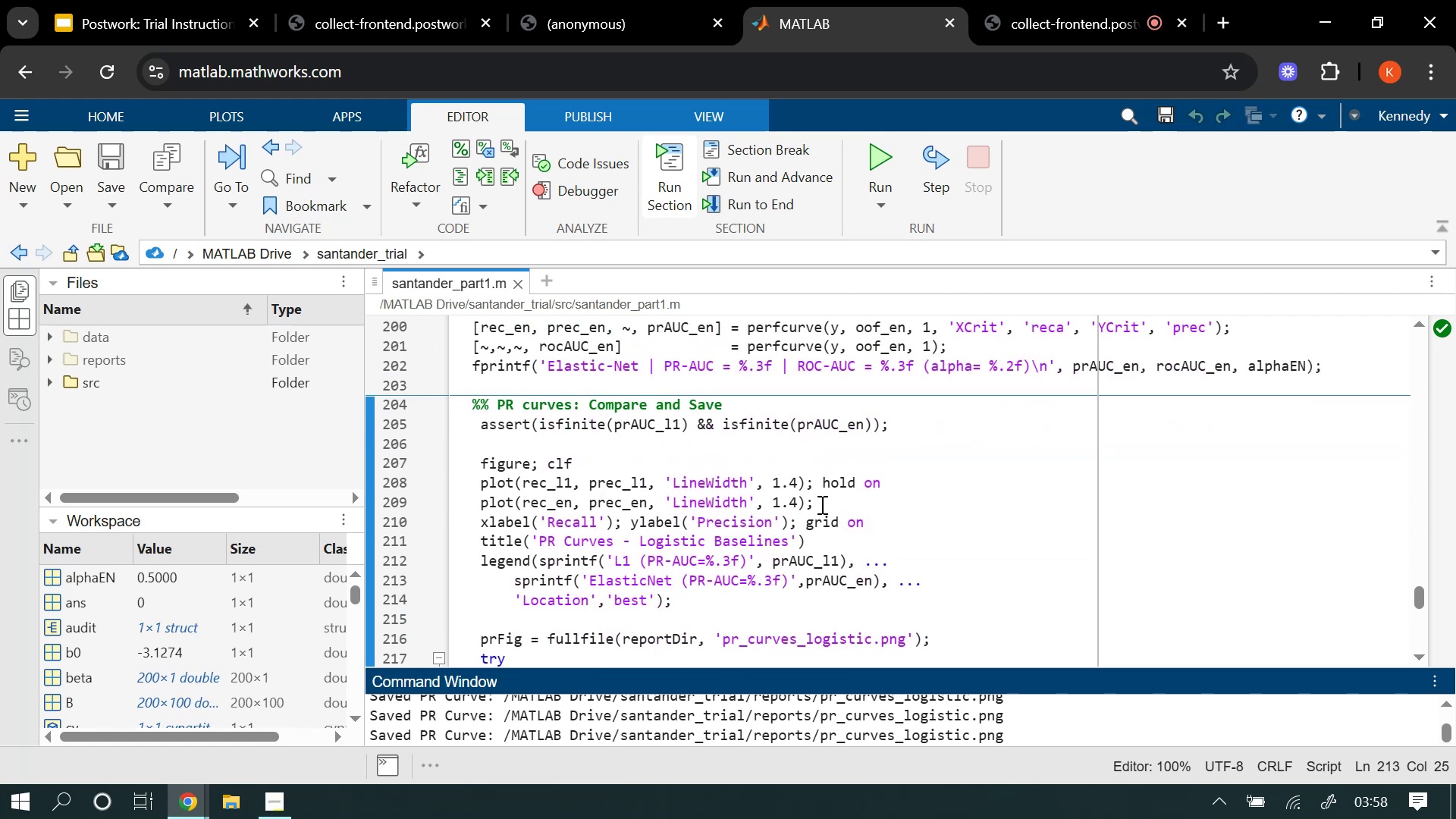 
wait(6.01)
 